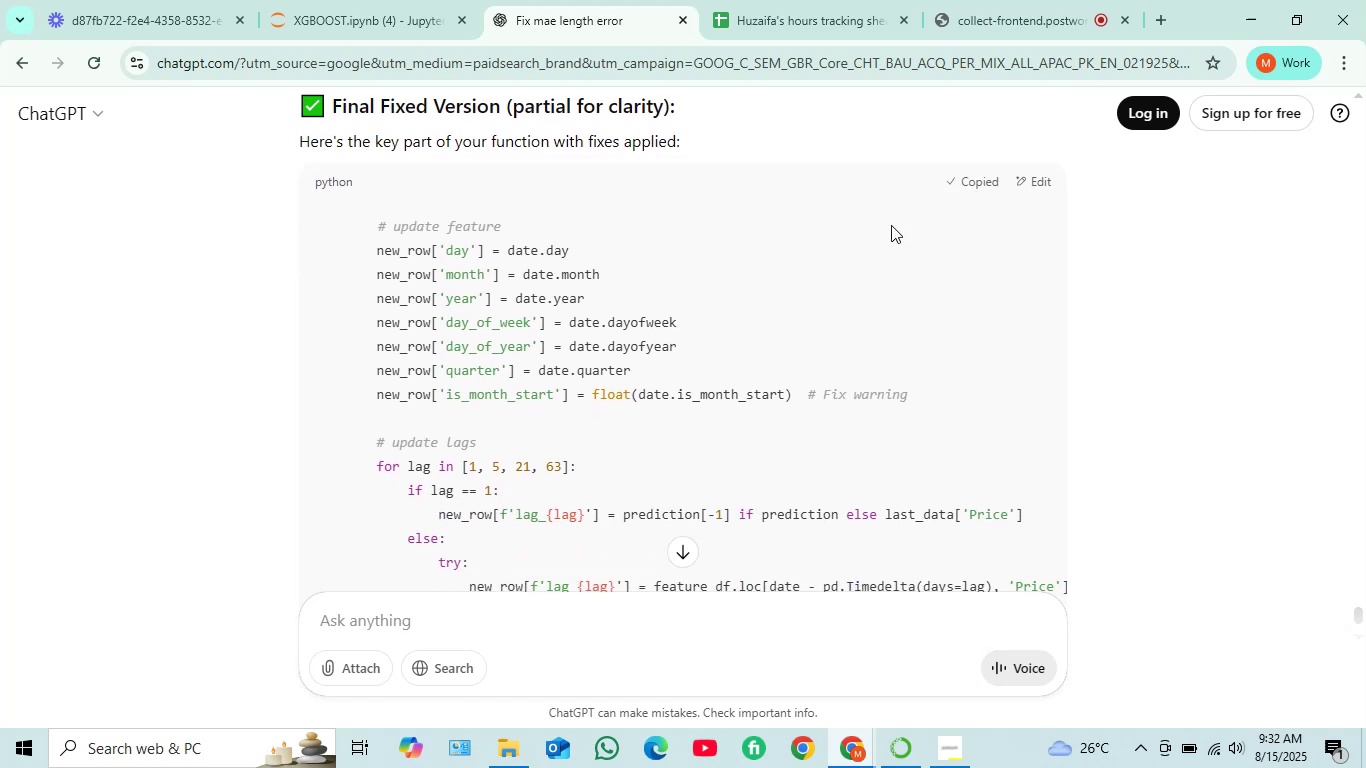 
left_click([980, 186])
 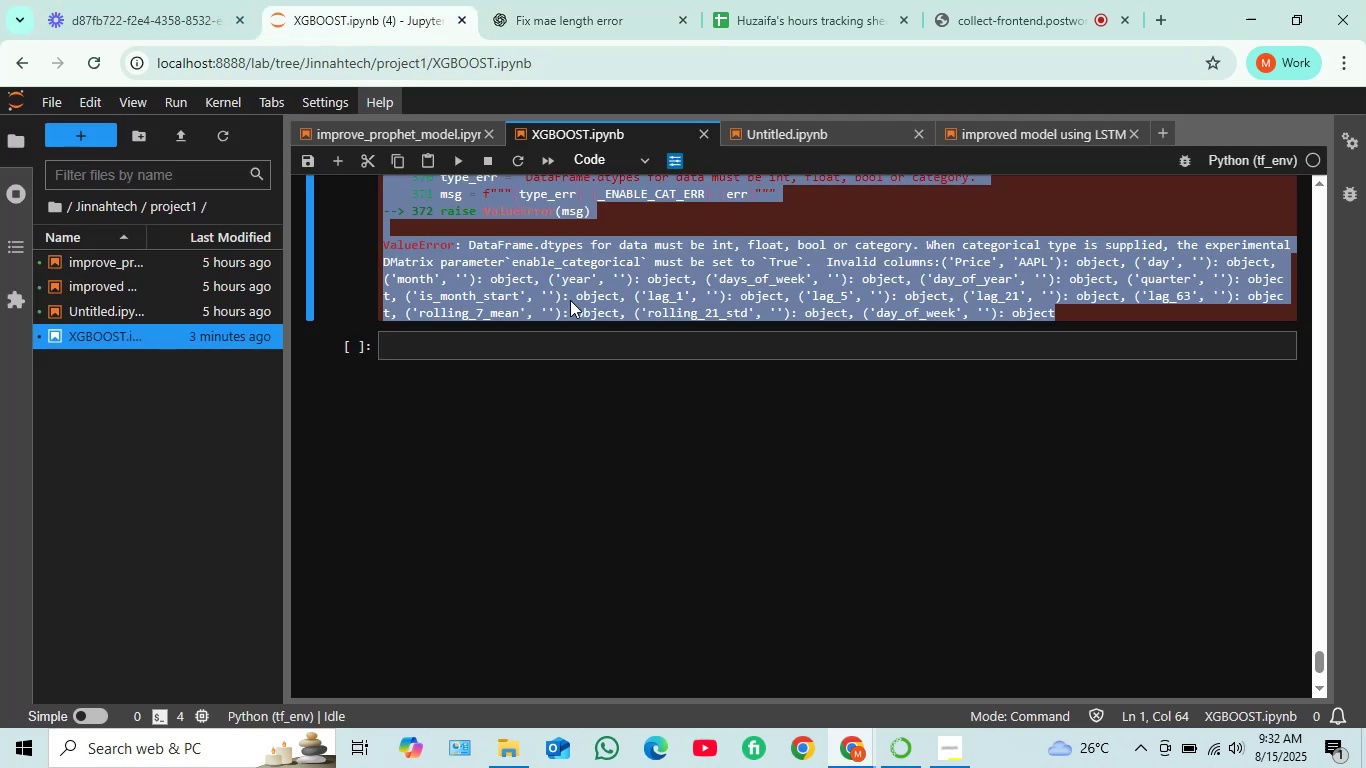 
left_click([334, 8])
 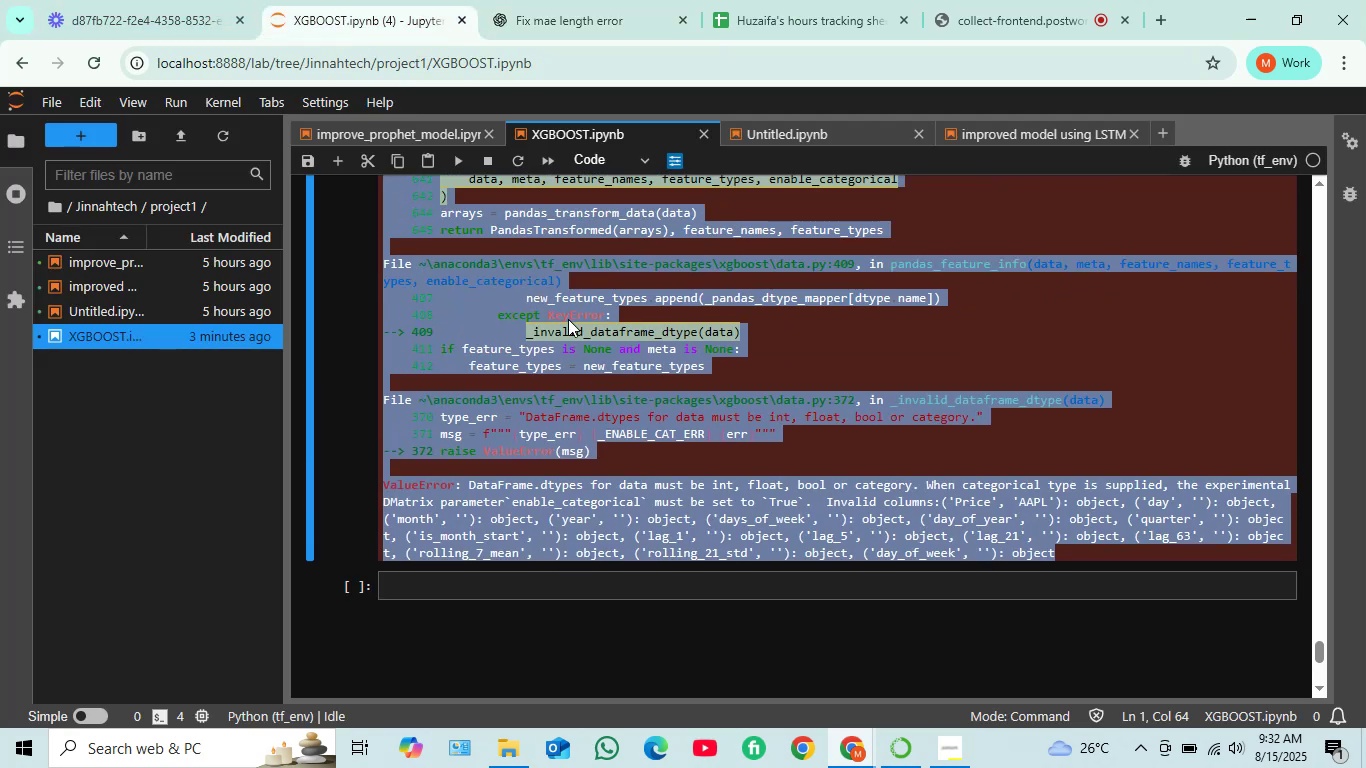 
scroll: coordinate [569, 318], scroll_direction: up, amount: 18.0
 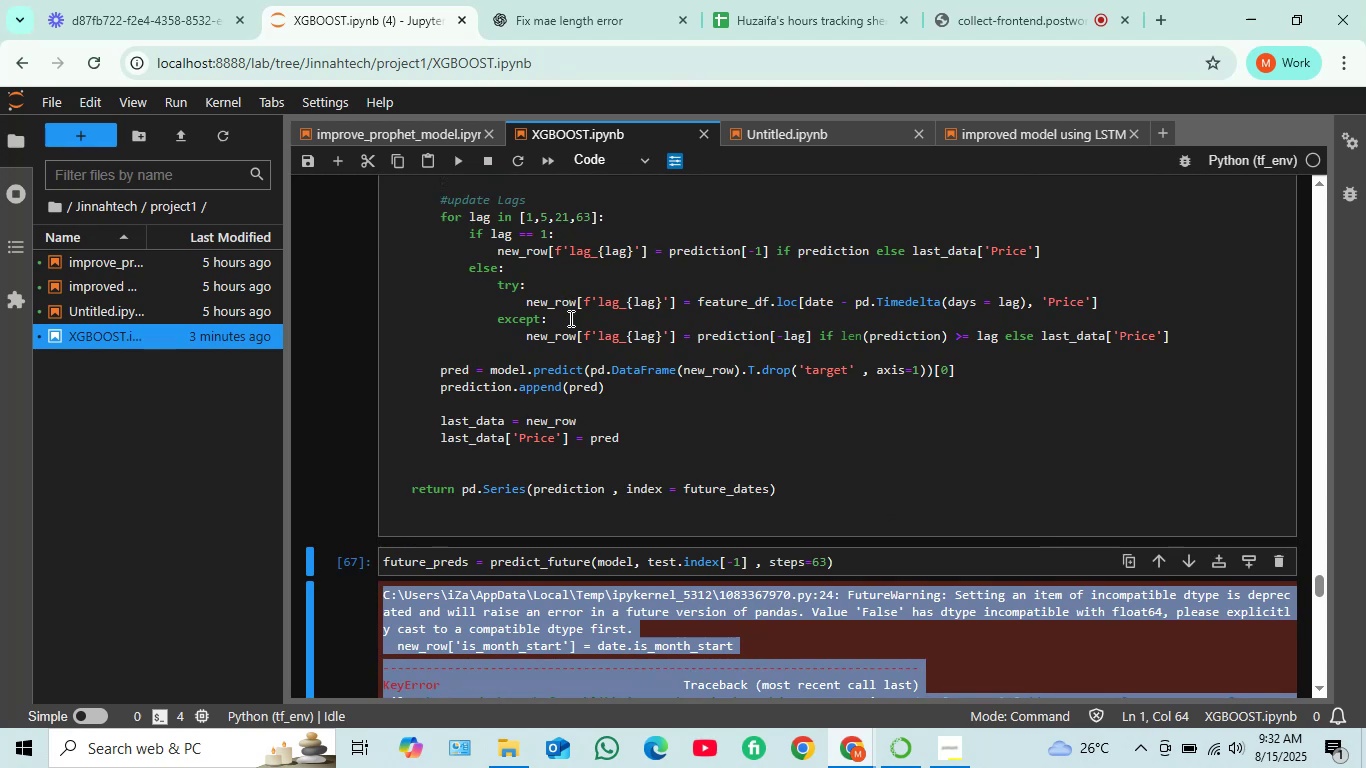 
scroll: coordinate [569, 318], scroll_direction: down, amount: 2.0
 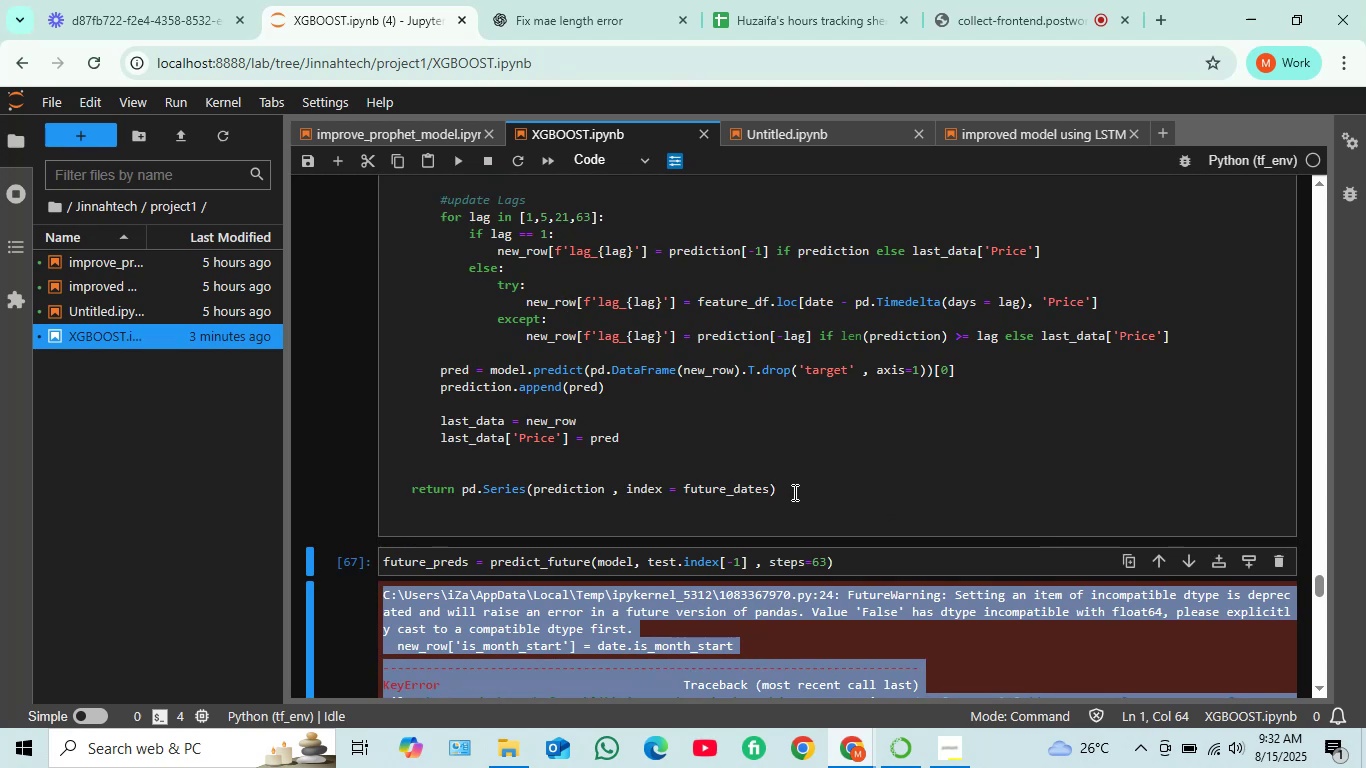 
scroll: coordinate [793, 492], scroll_direction: up, amount: 1.0
 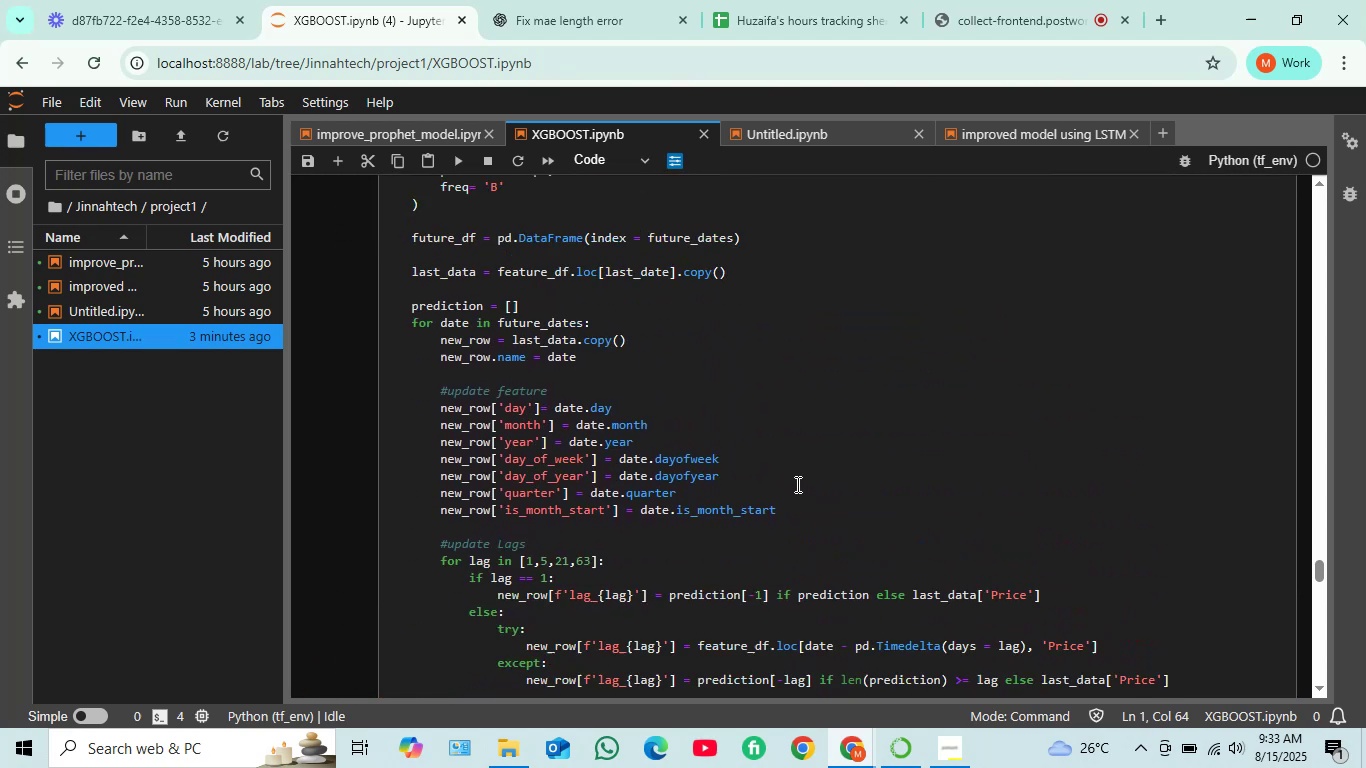 
scroll: coordinate [796, 484], scroll_direction: down, amount: 5.0
 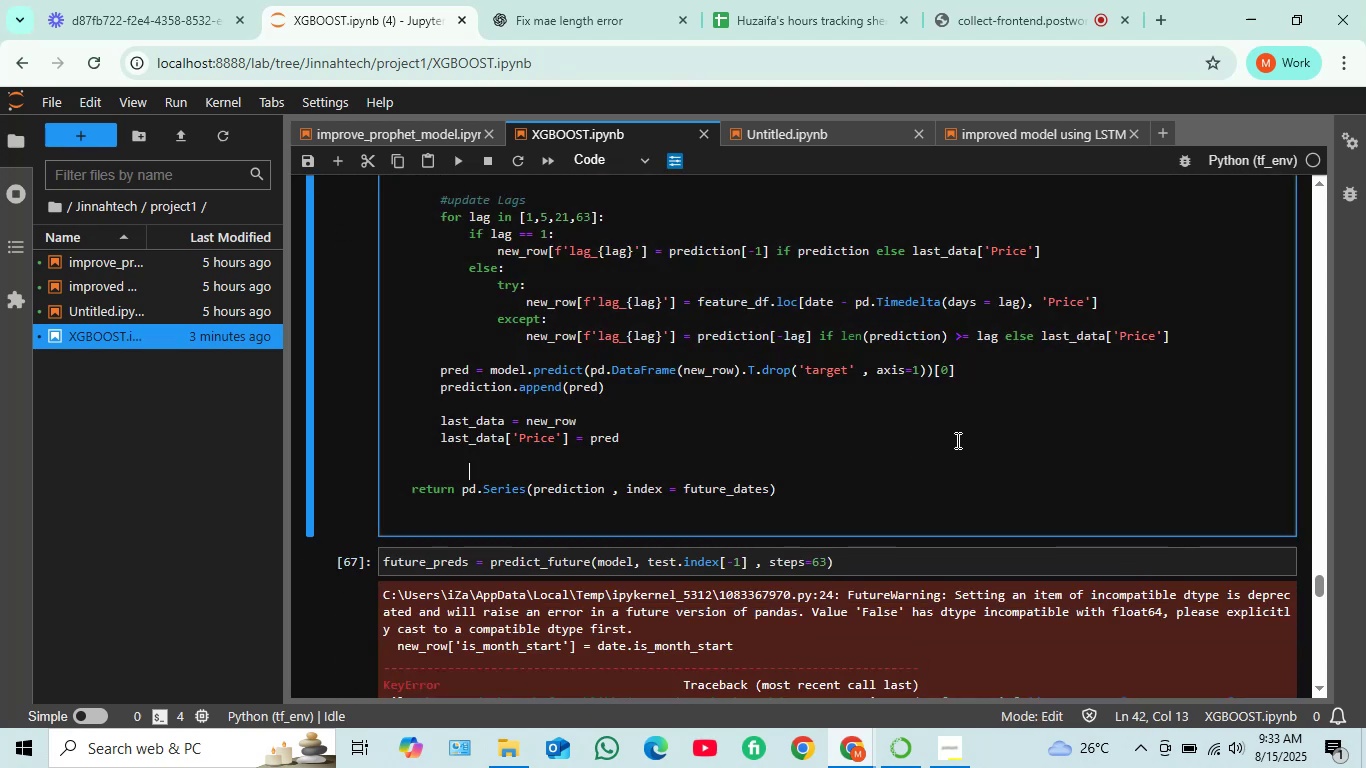 
left_click([902, 471])
 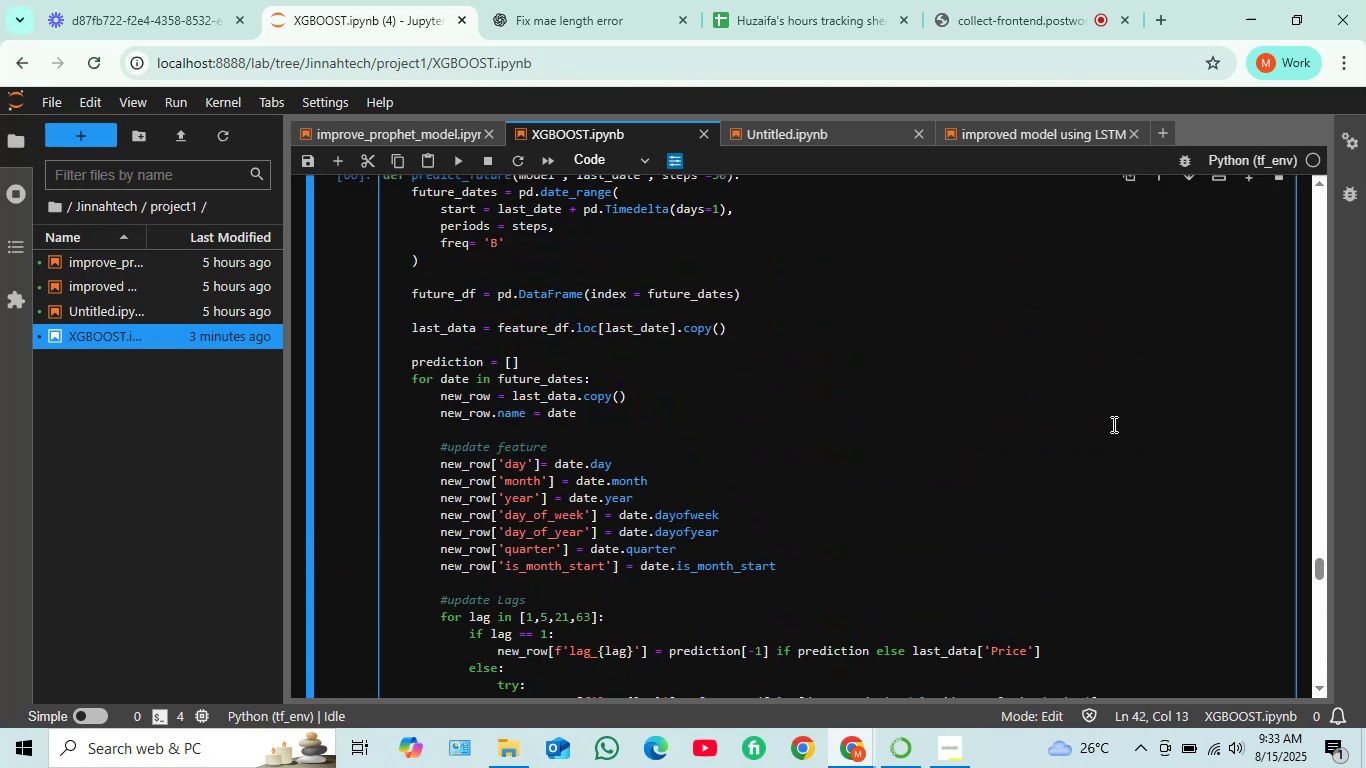 
scroll: coordinate [1112, 411], scroll_direction: up, amount: 7.0
 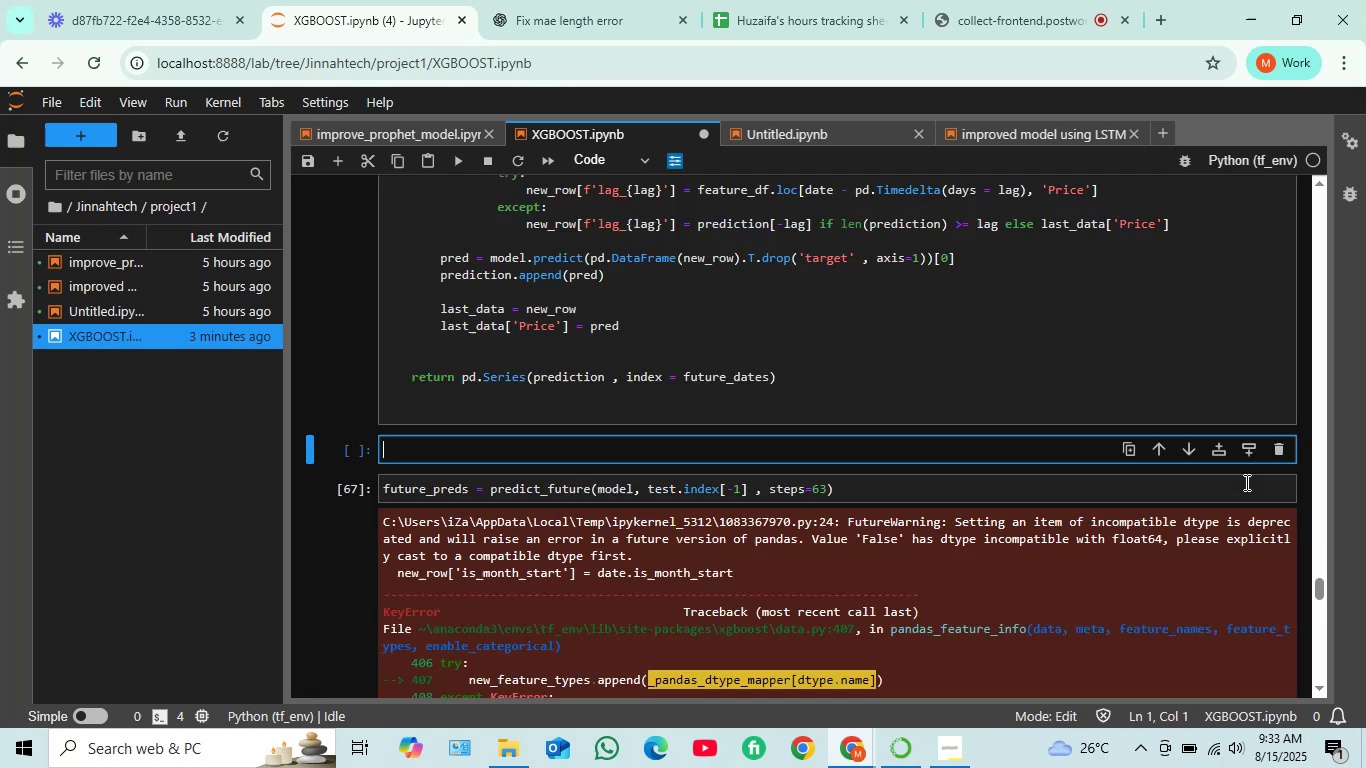 
left_click([1245, 482])
 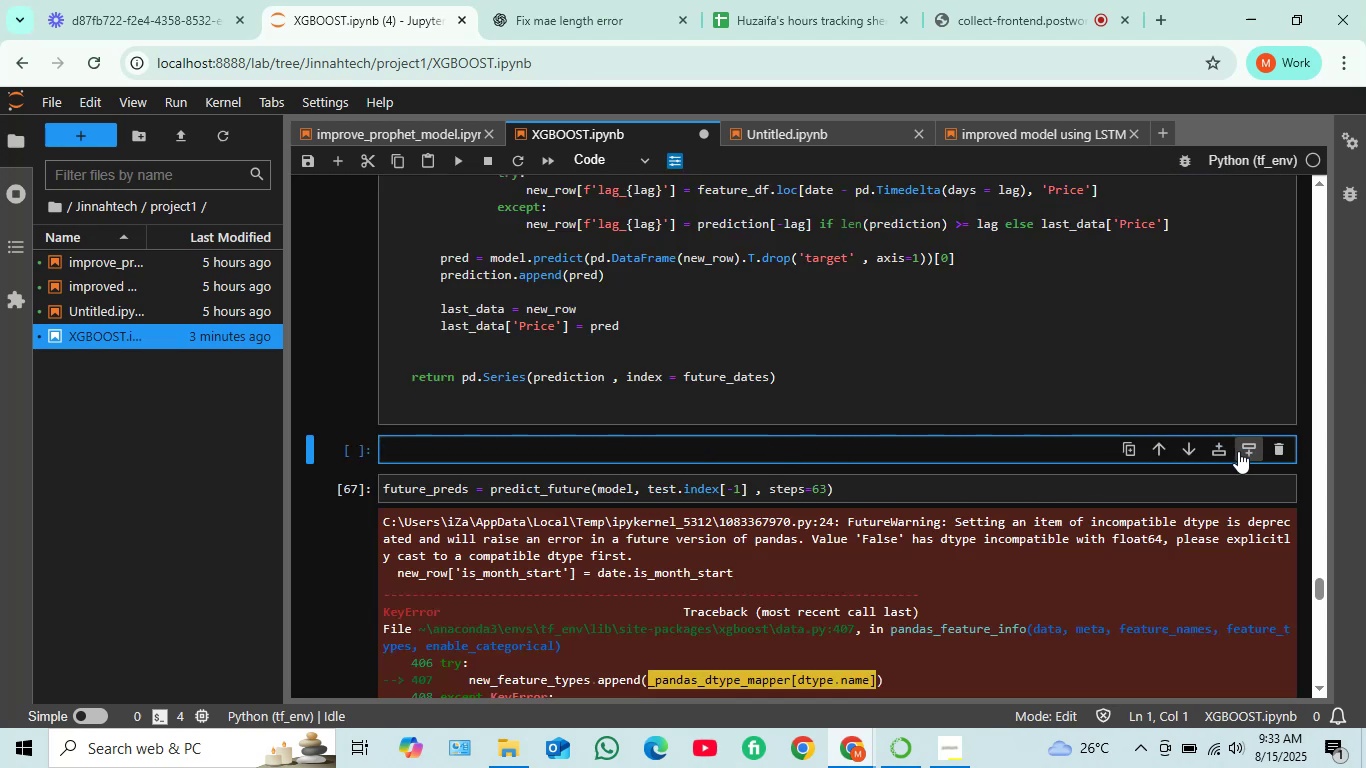 
left_click([1242, 450])
 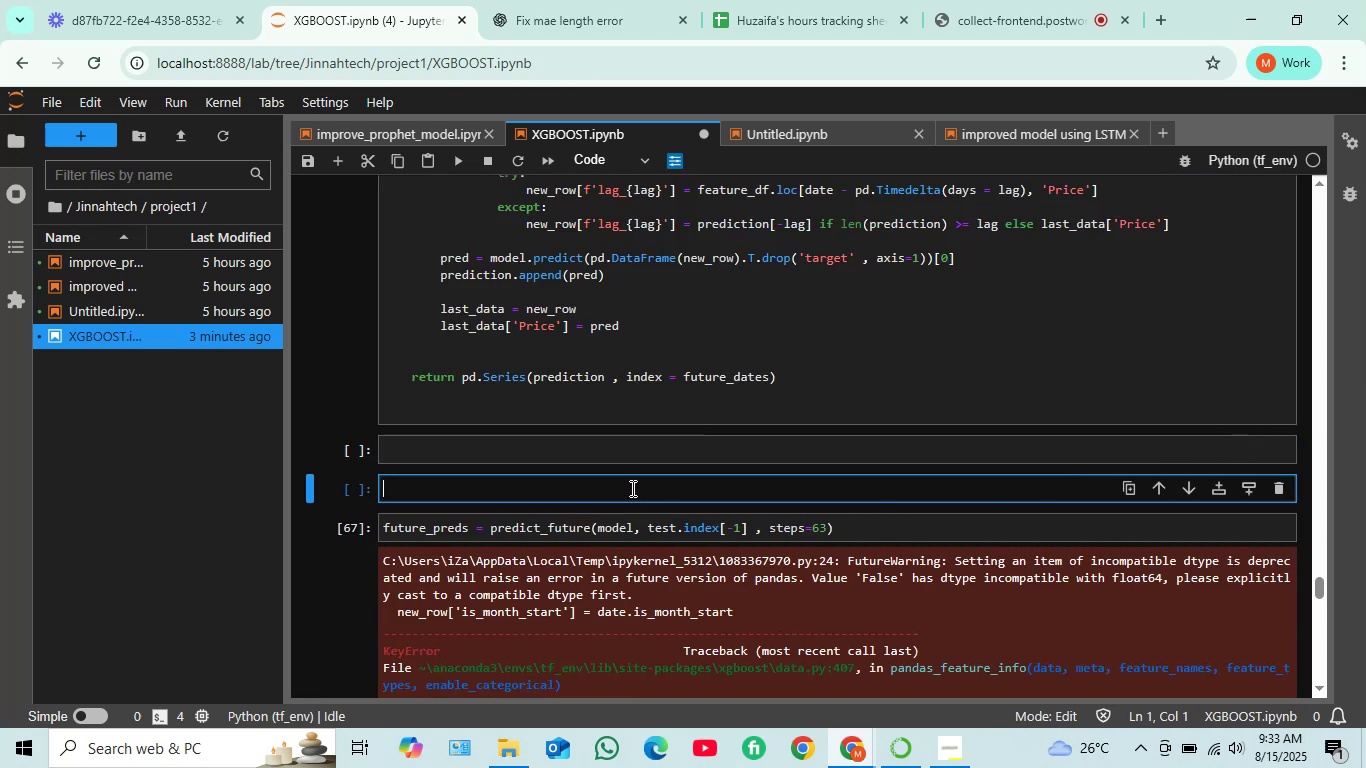 
key(Control+V)
 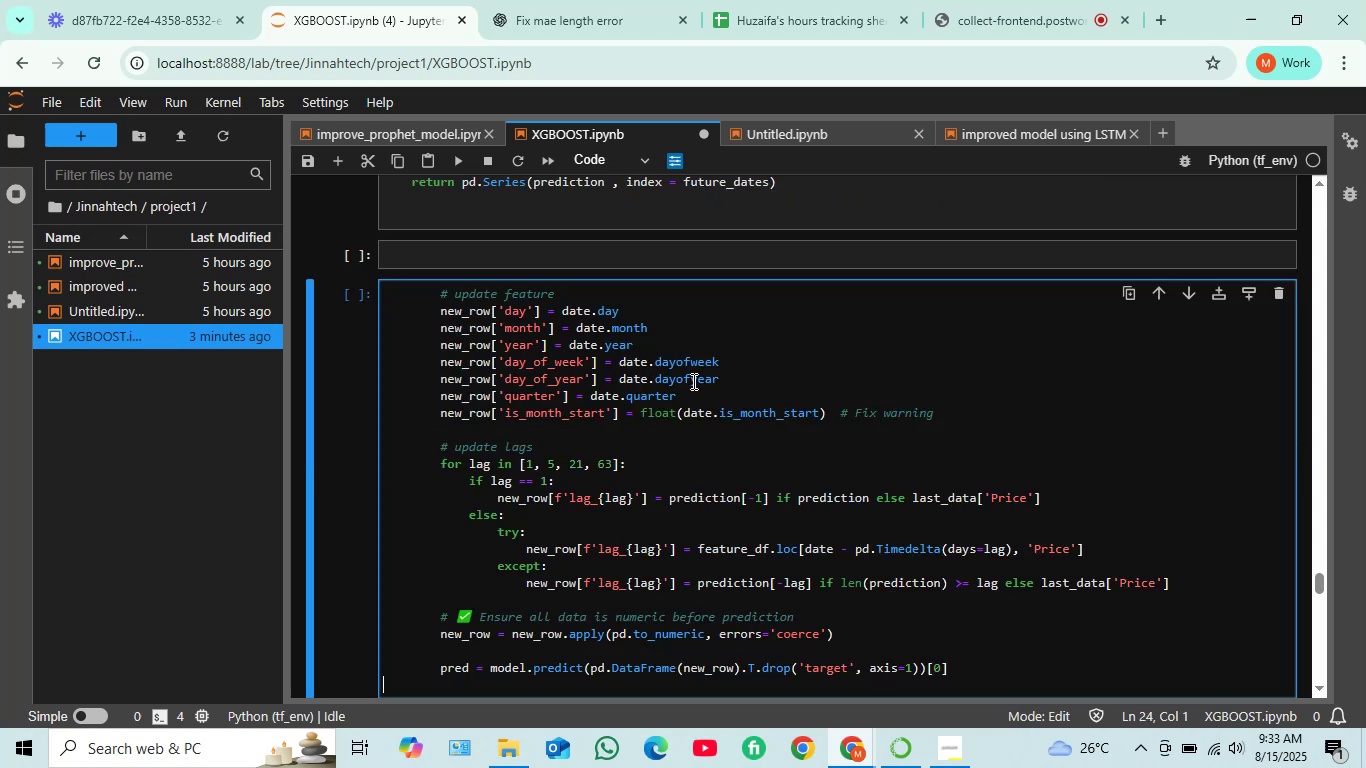 
scroll: coordinate [692, 379], scroll_direction: up, amount: 7.0
 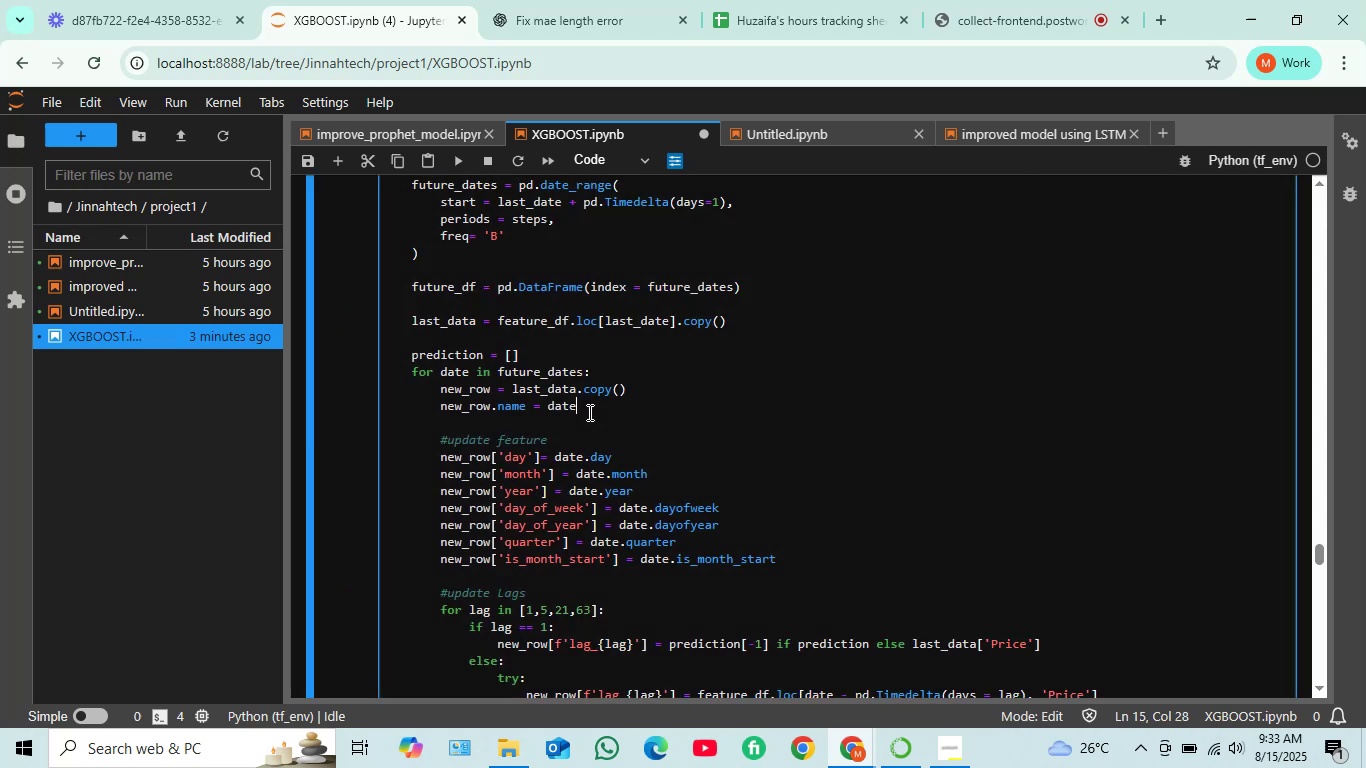 
left_click_drag(start_coordinate=[588, 412], to_coordinate=[402, 184])
 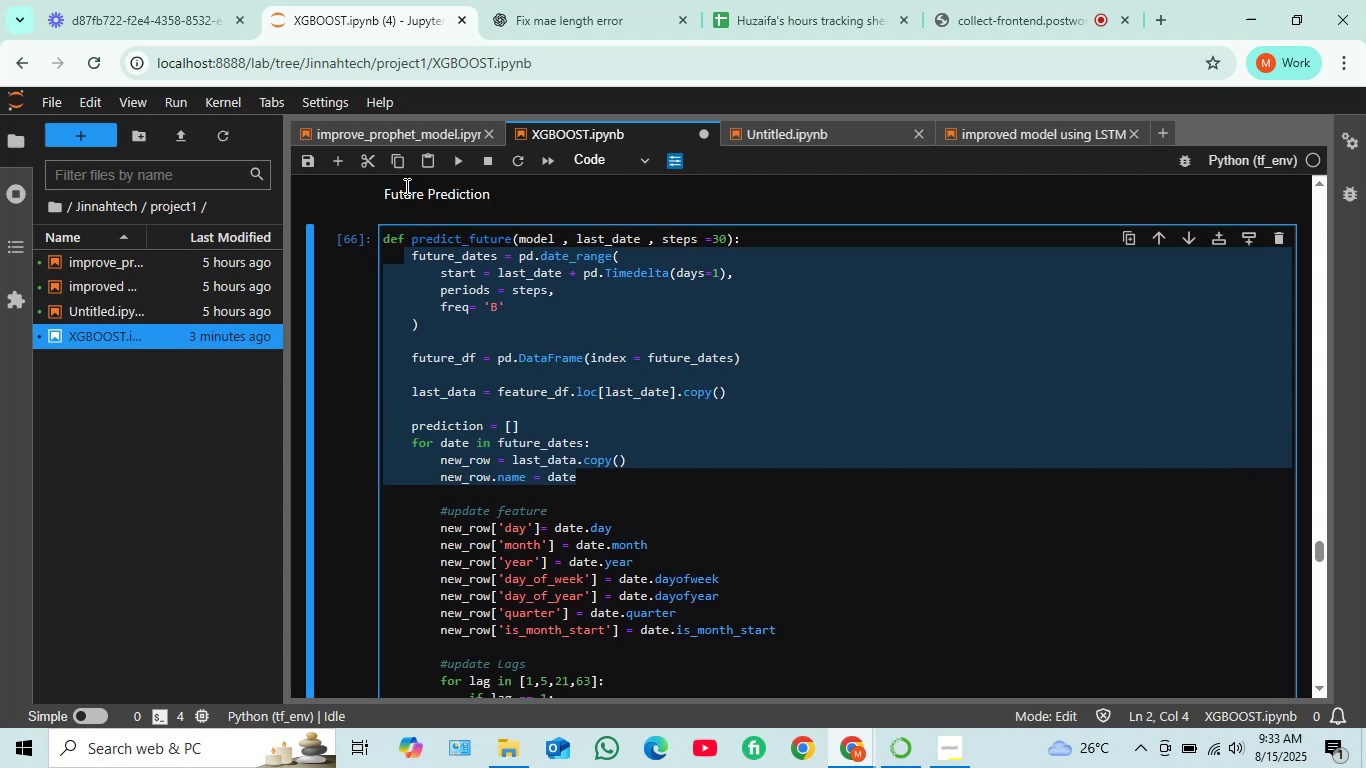 
scroll: coordinate [405, 186], scroll_direction: up, amount: 2.0
 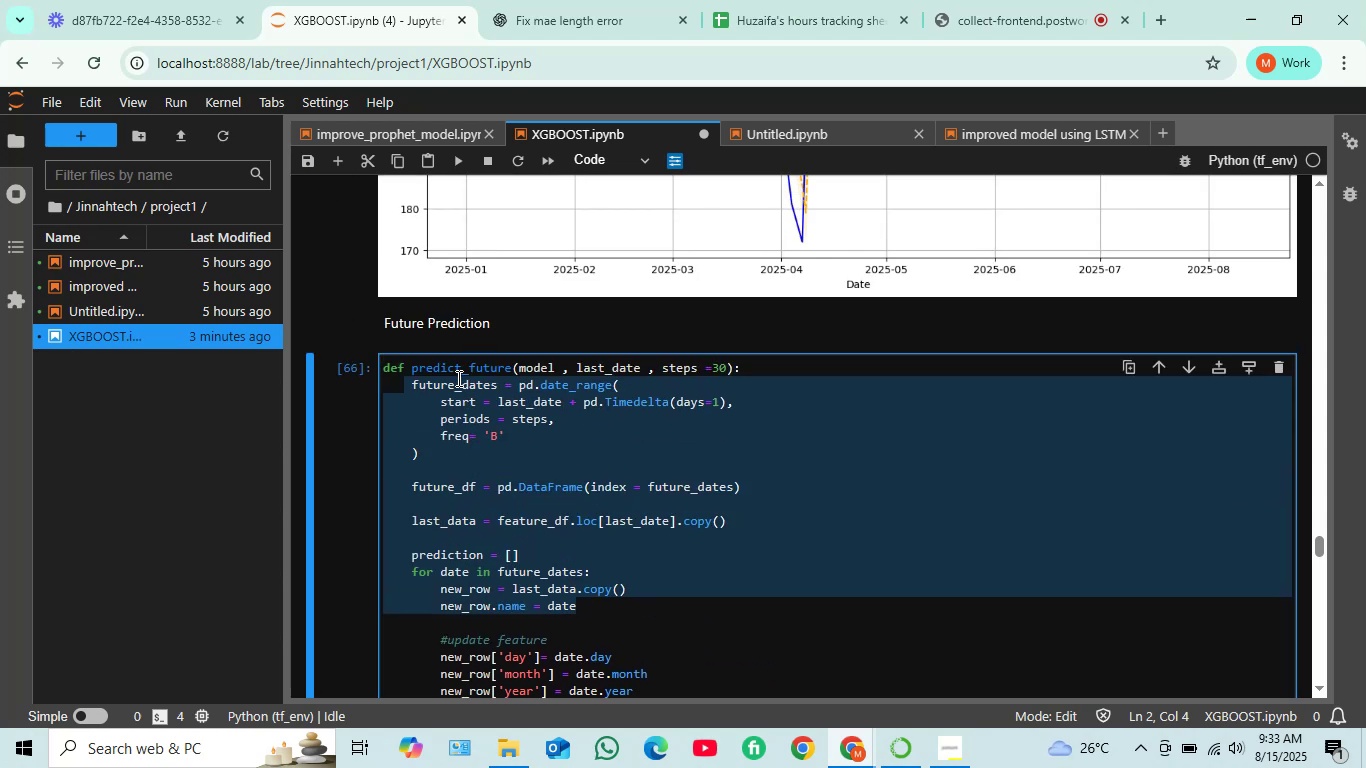 
key(Control+Shift+ArrowUp)
 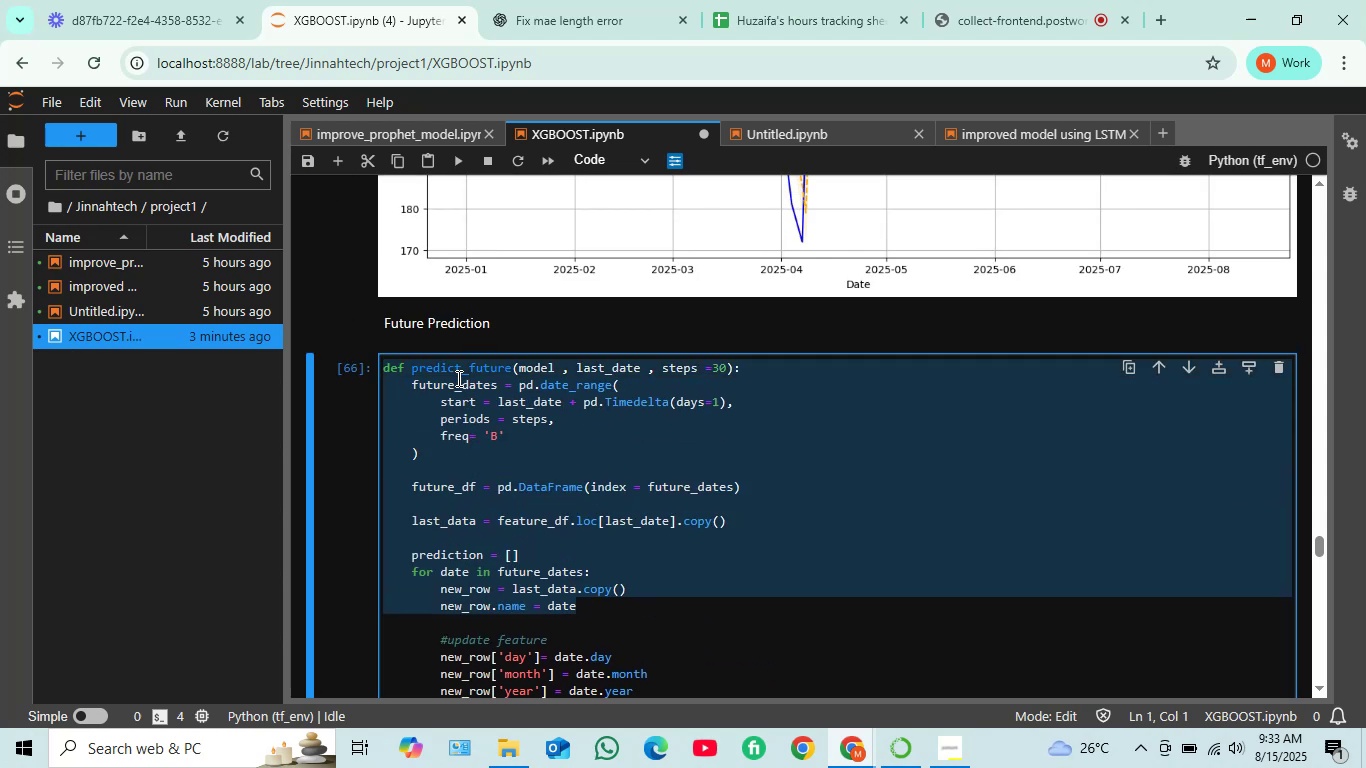 
key(Control+Shift+ArrowUp)
 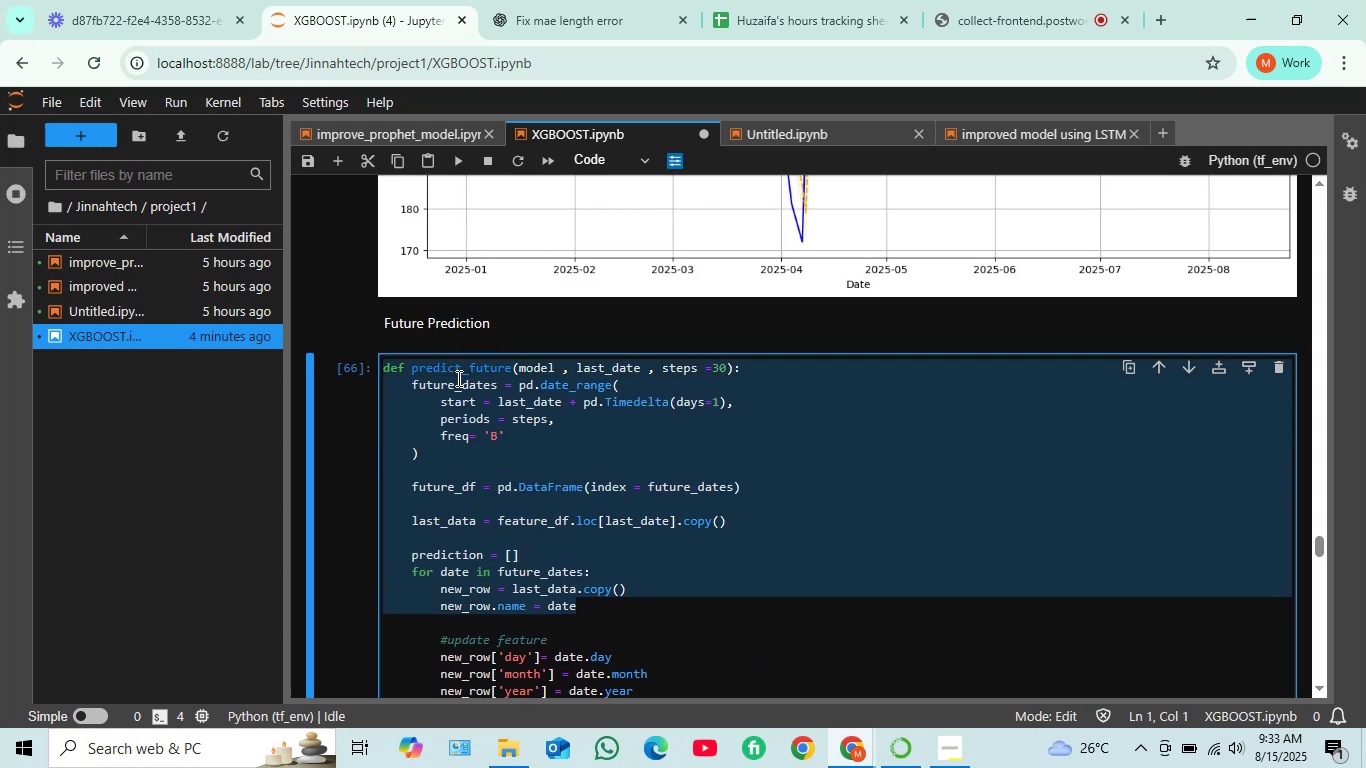 
key(Control+C)
 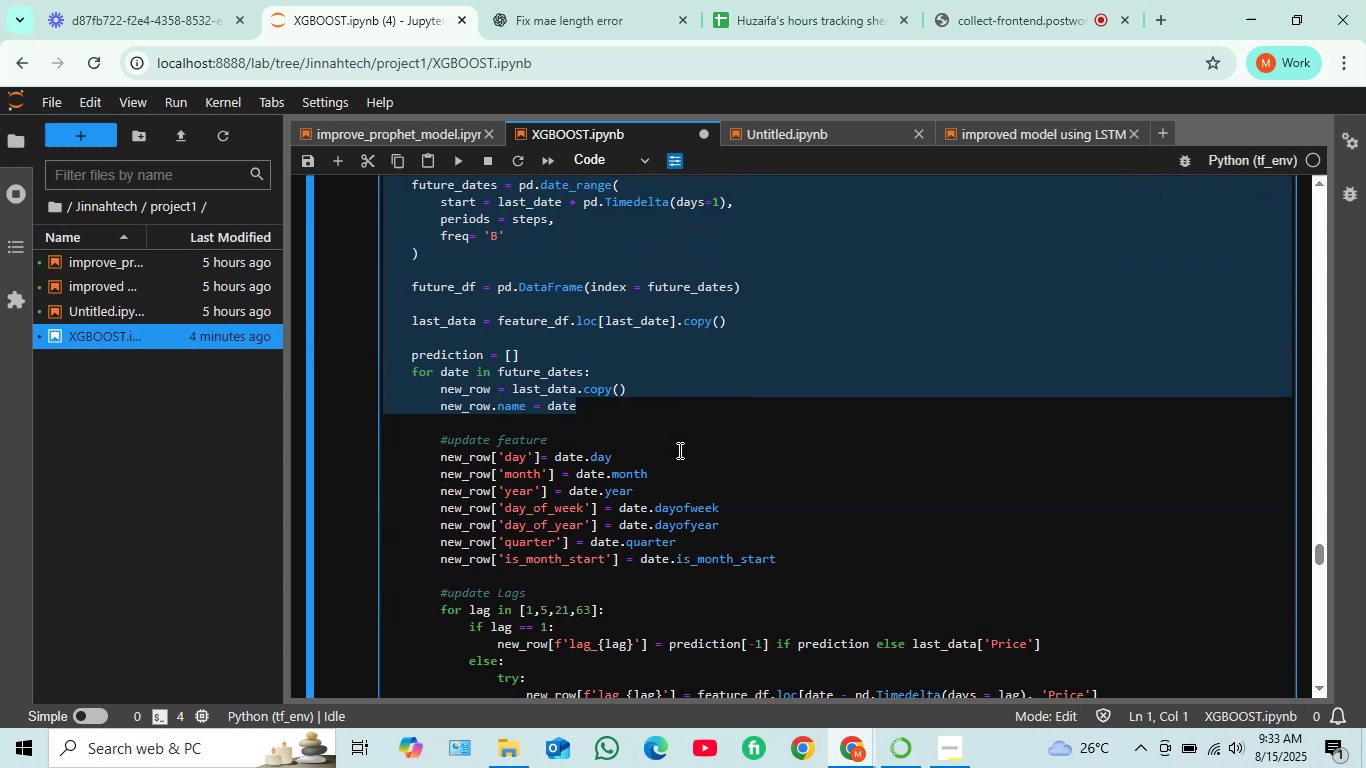 
scroll: coordinate [646, 459], scroll_direction: down, amount: 8.0
 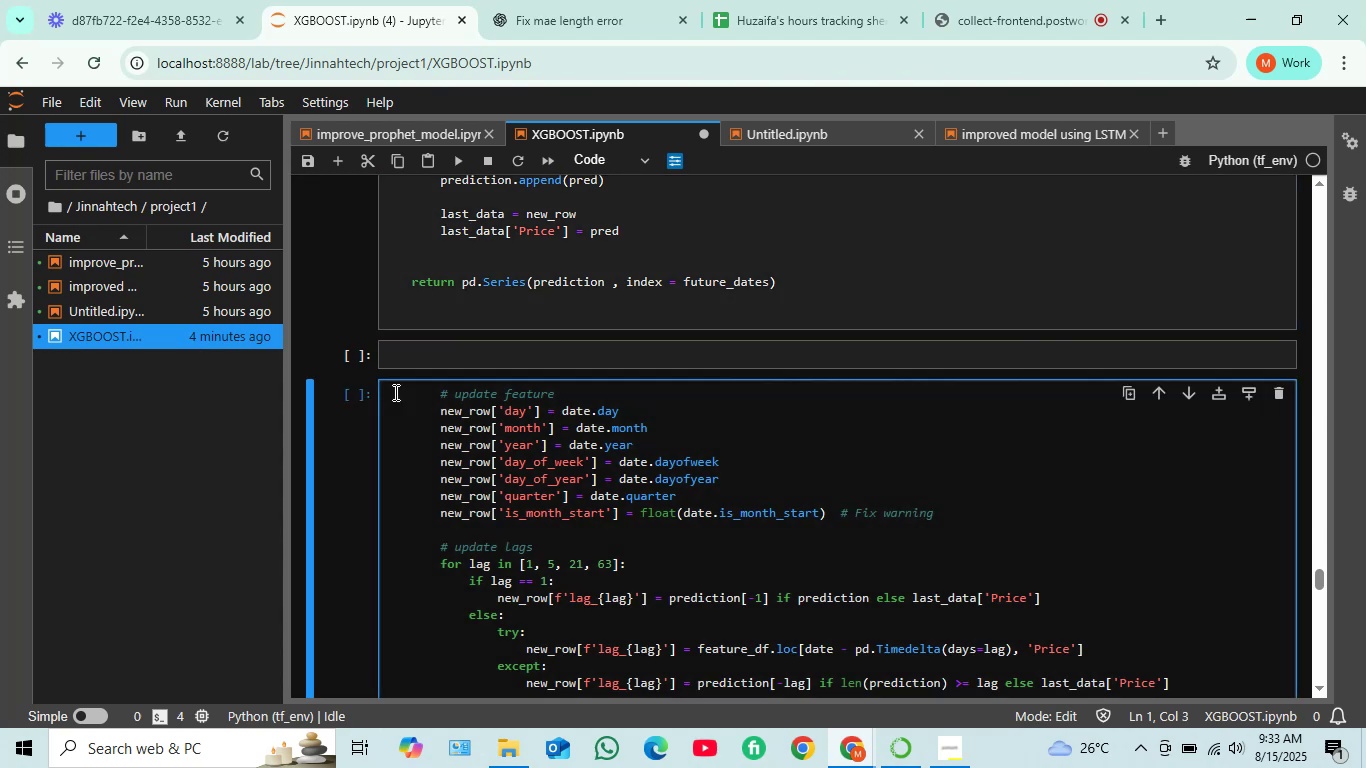 
left_click([394, 392])
 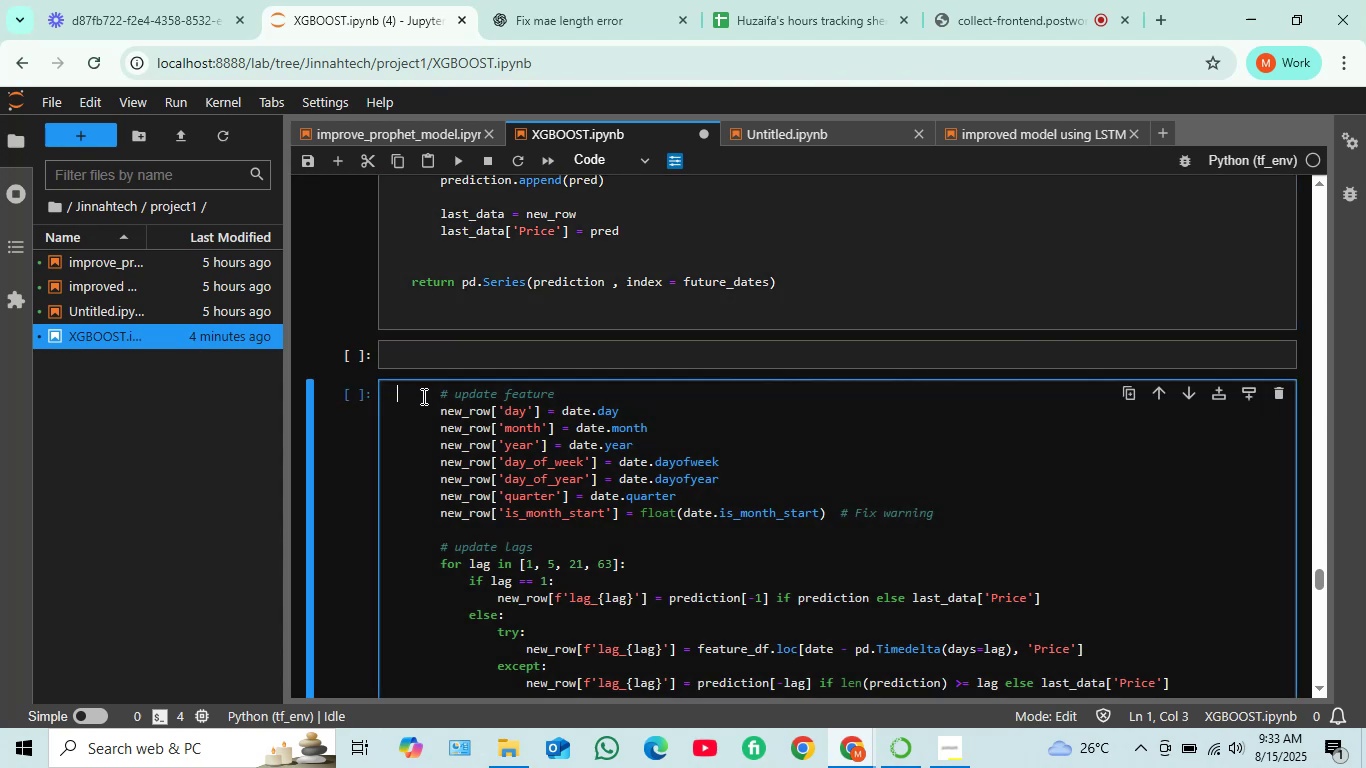 
left_click([394, 392])
 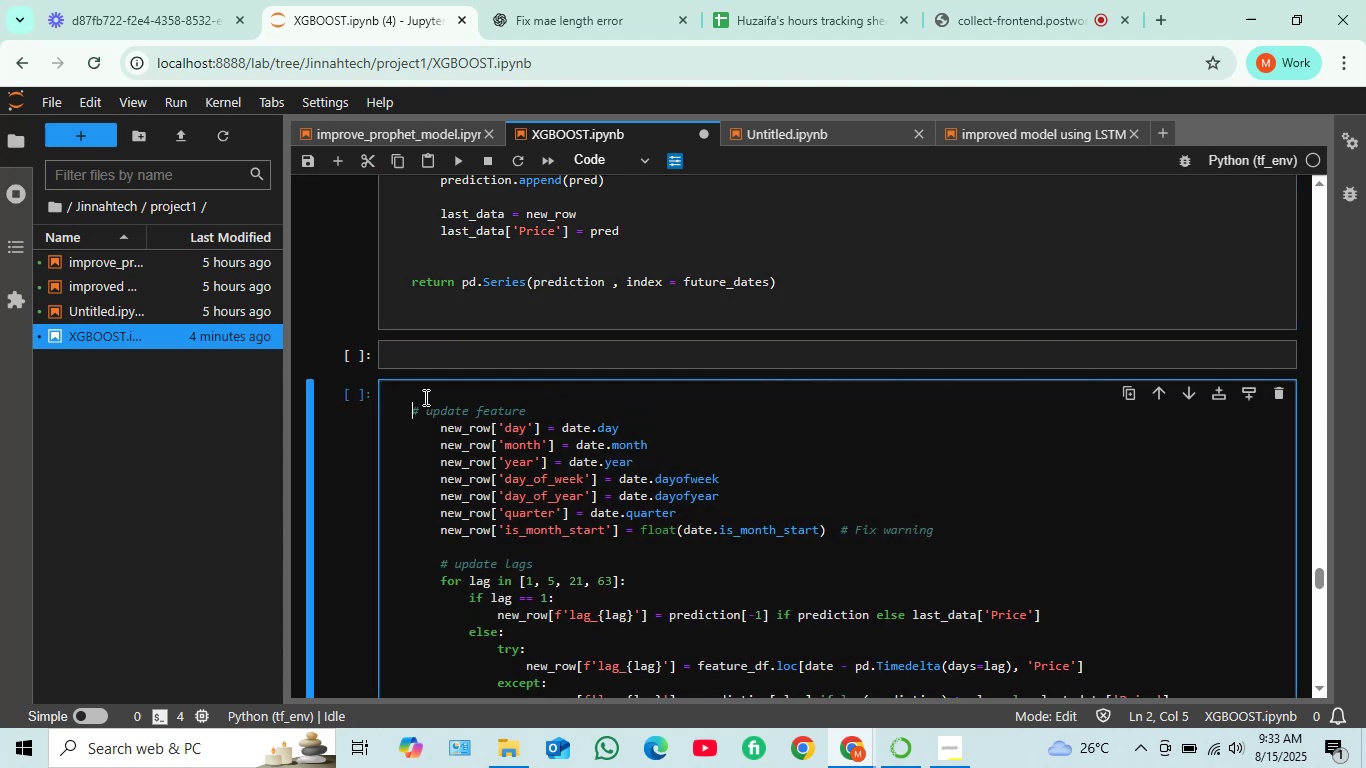 
key(Enter)
 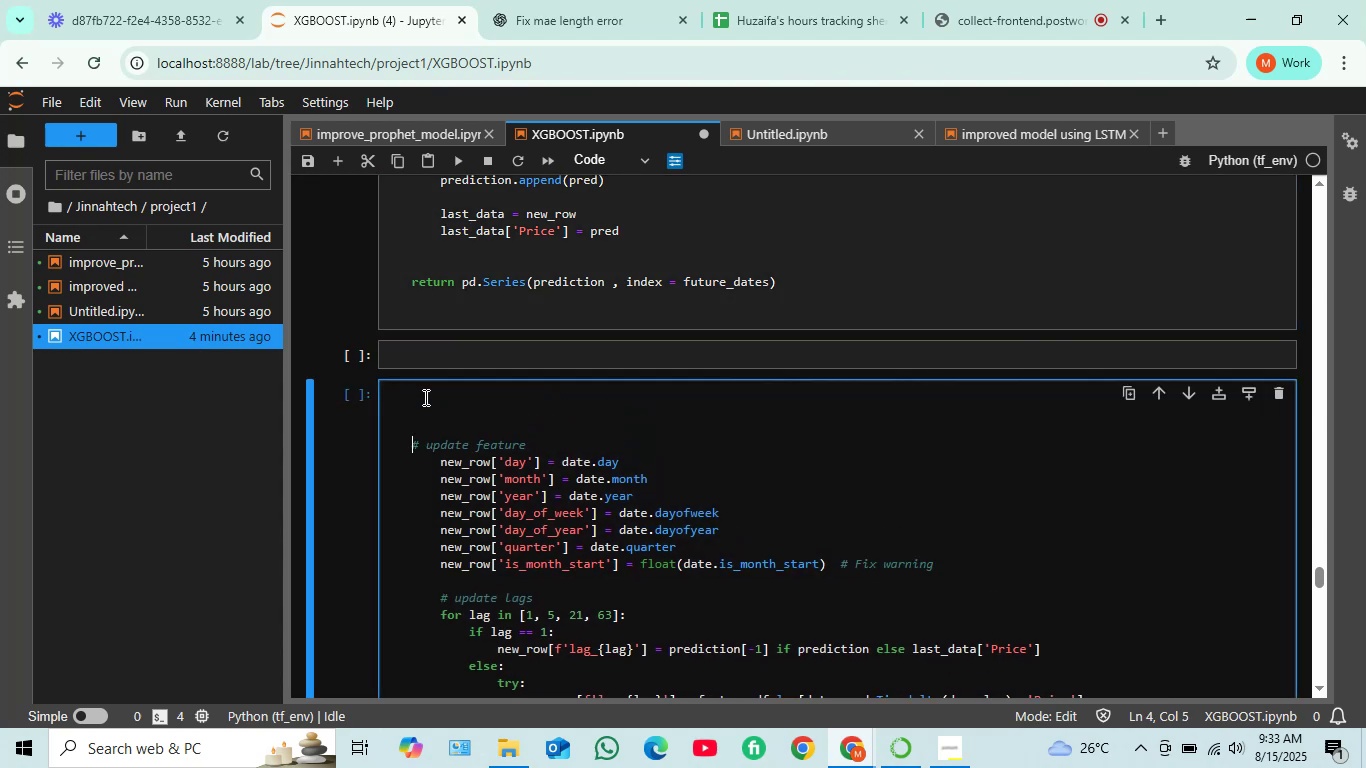 
key(Enter)
 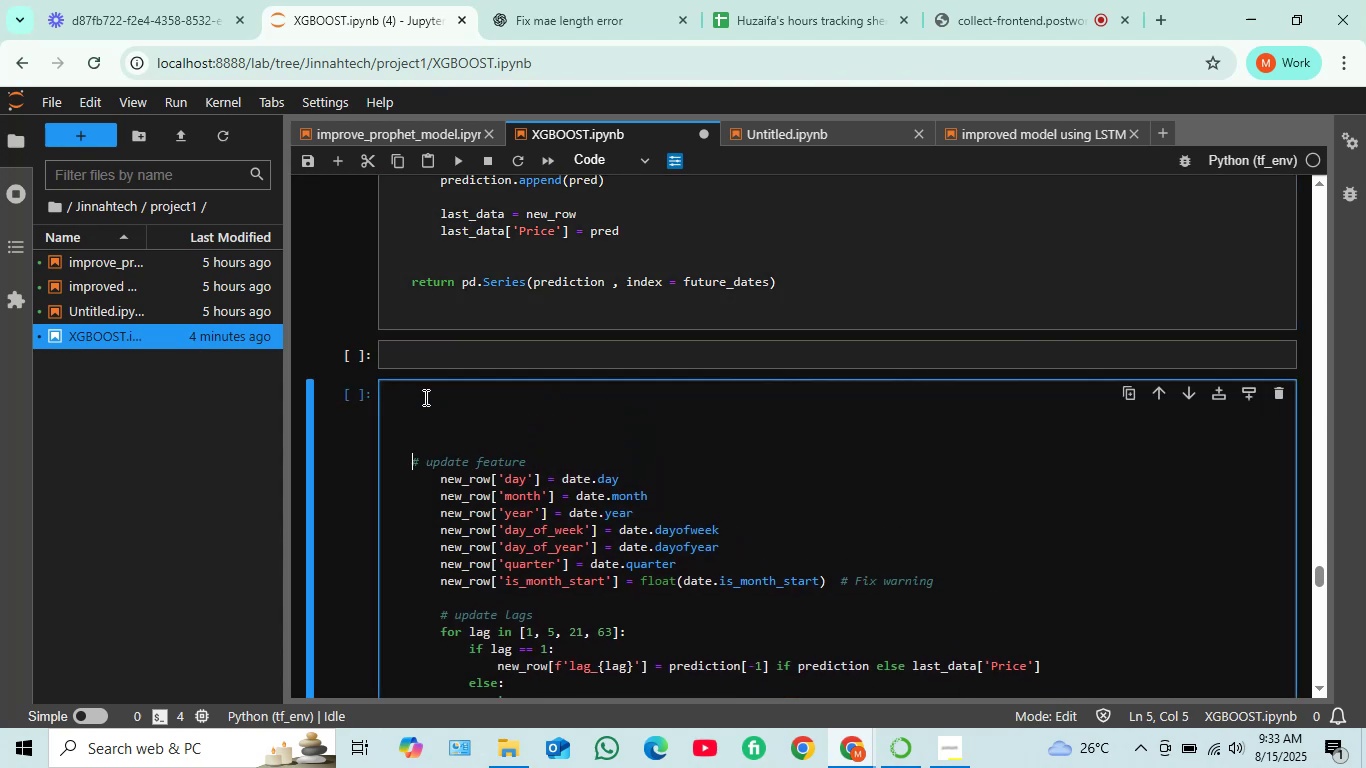 
key(Enter)
 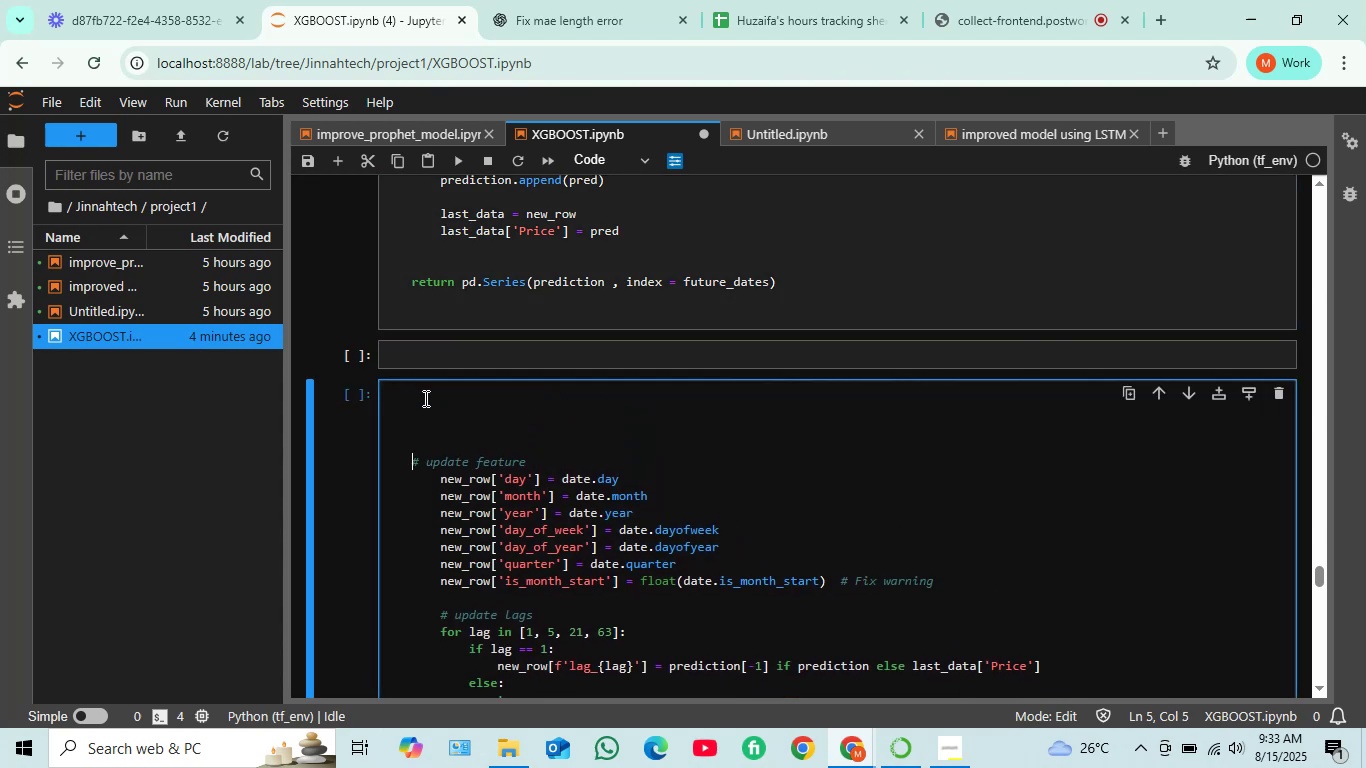 
key(Enter)
 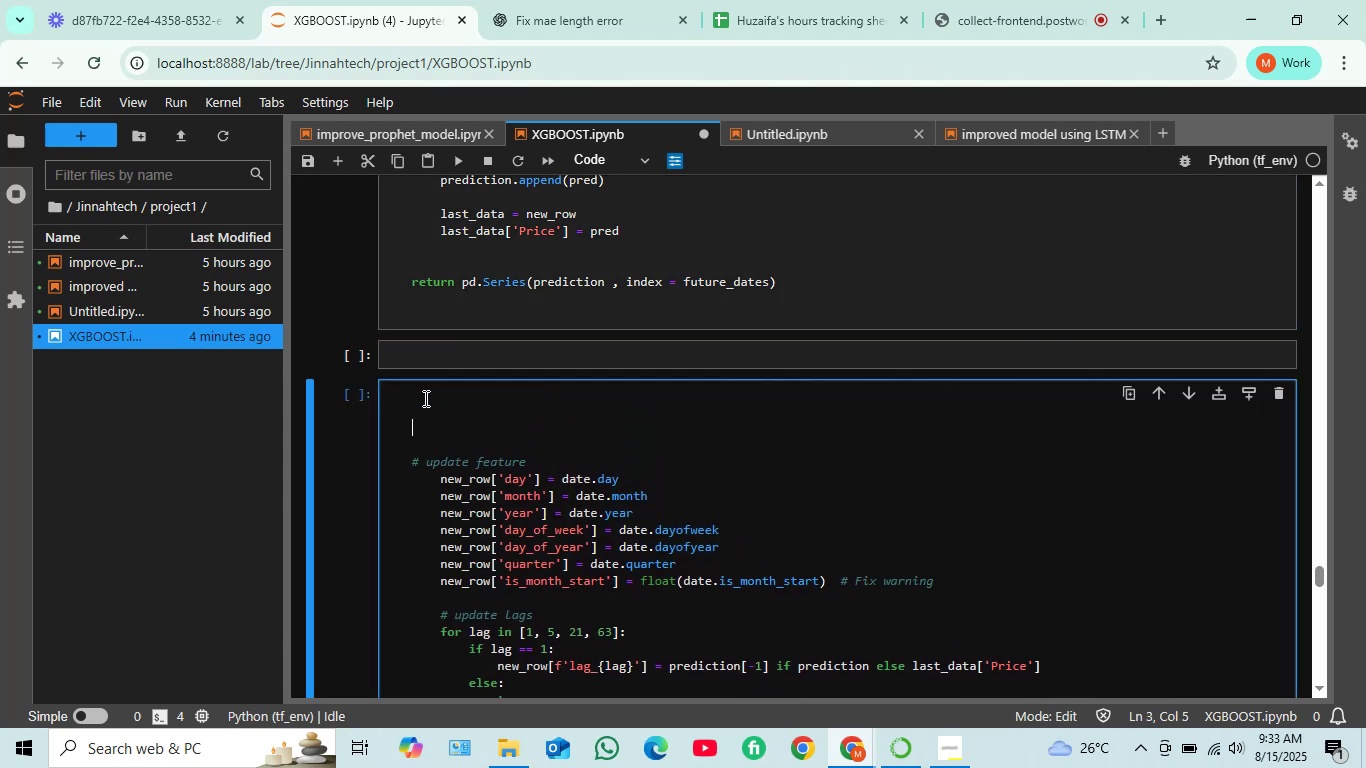 
key(ArrowUp)
 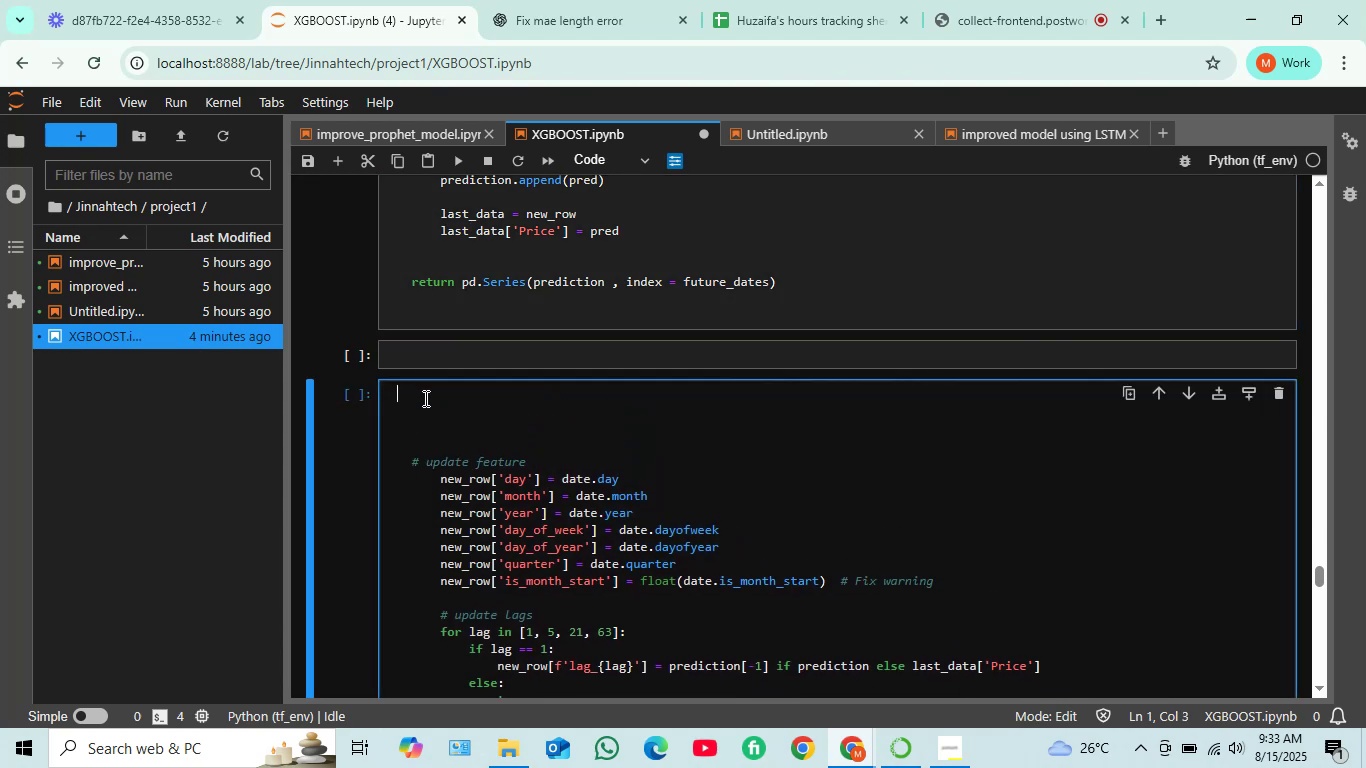 
key(ArrowUp)
 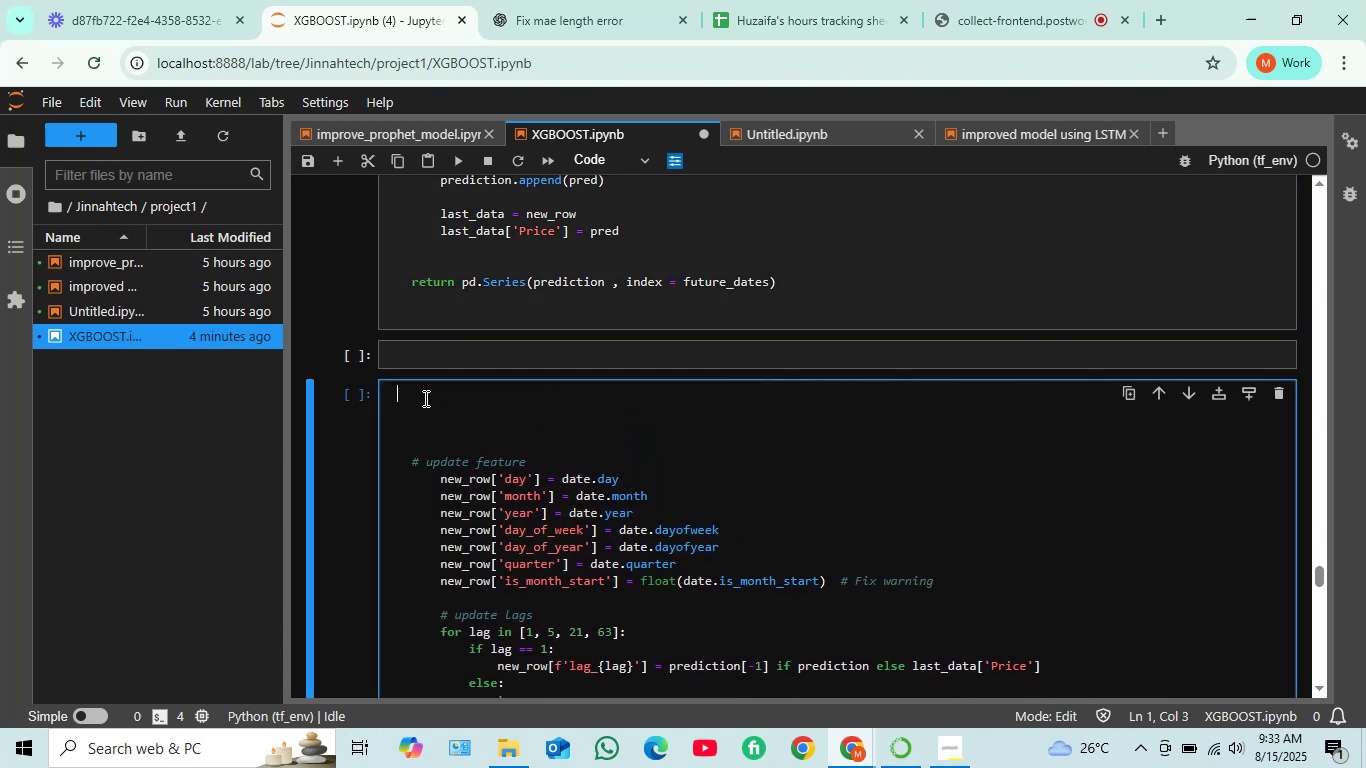 
key(ArrowUp)
 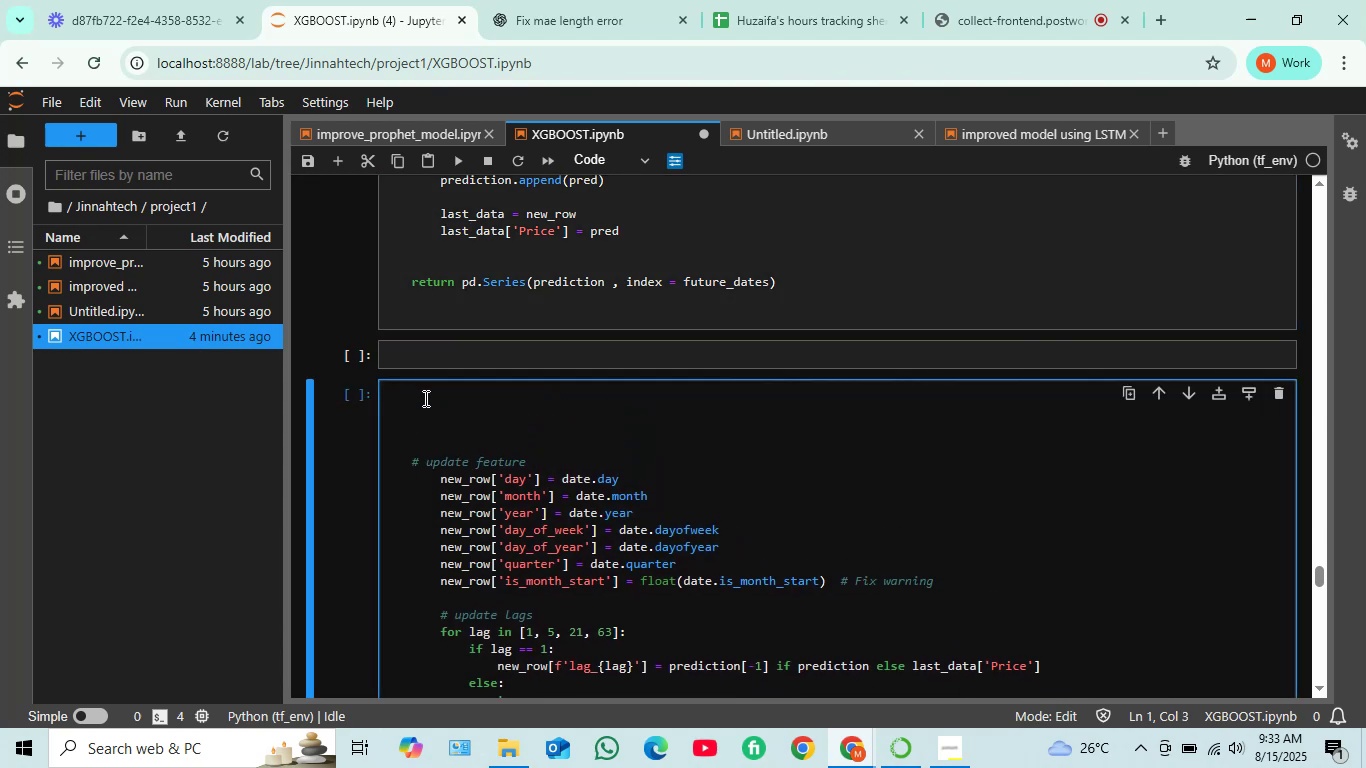 
key(ArrowUp)
 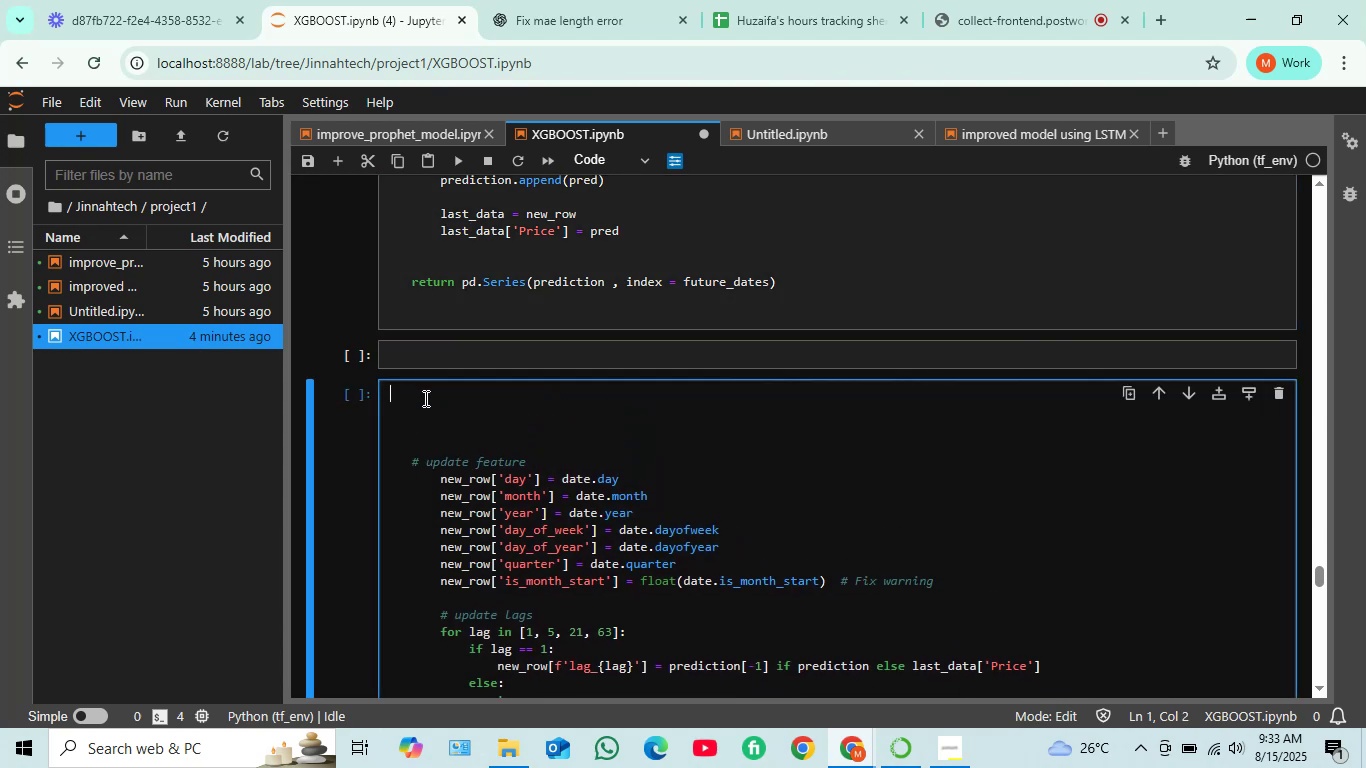 
key(ArrowLeft)
 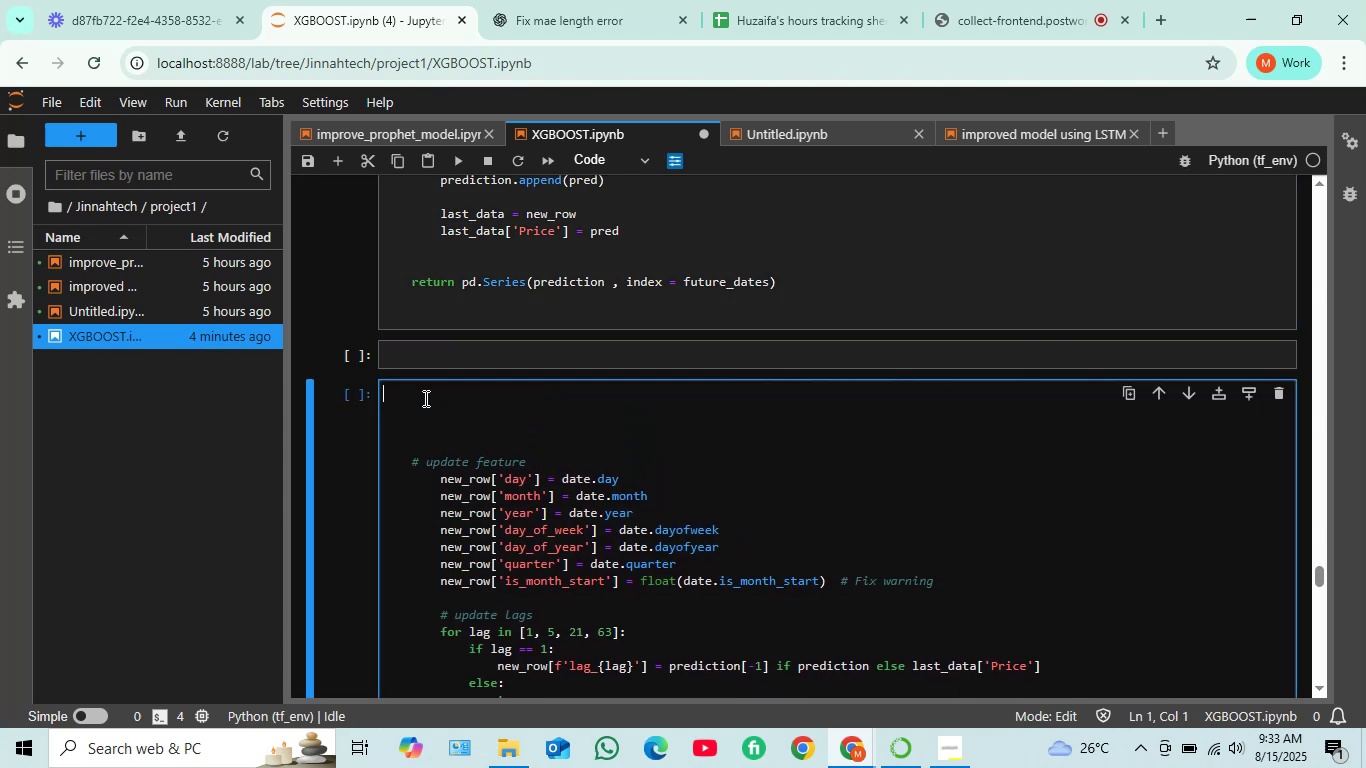 
key(ArrowLeft)
 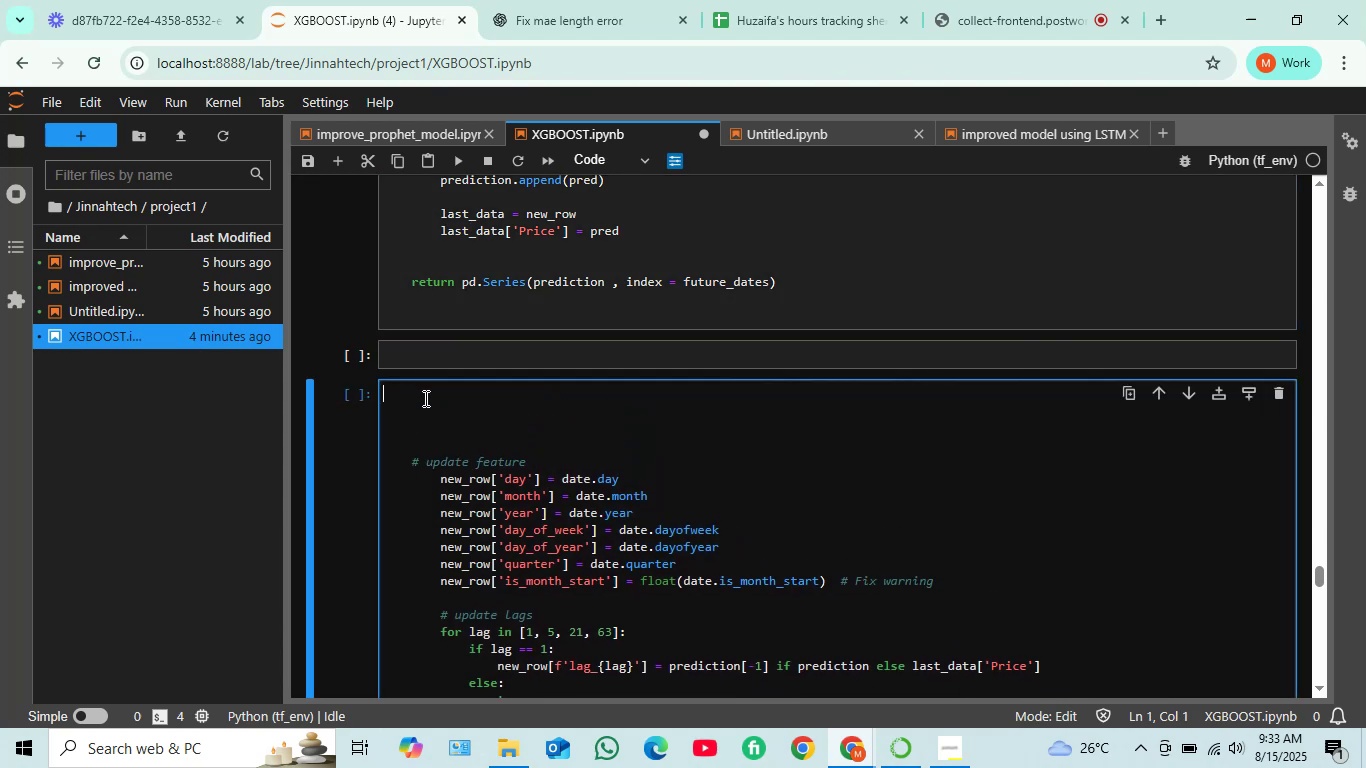 
key(Control+V)
 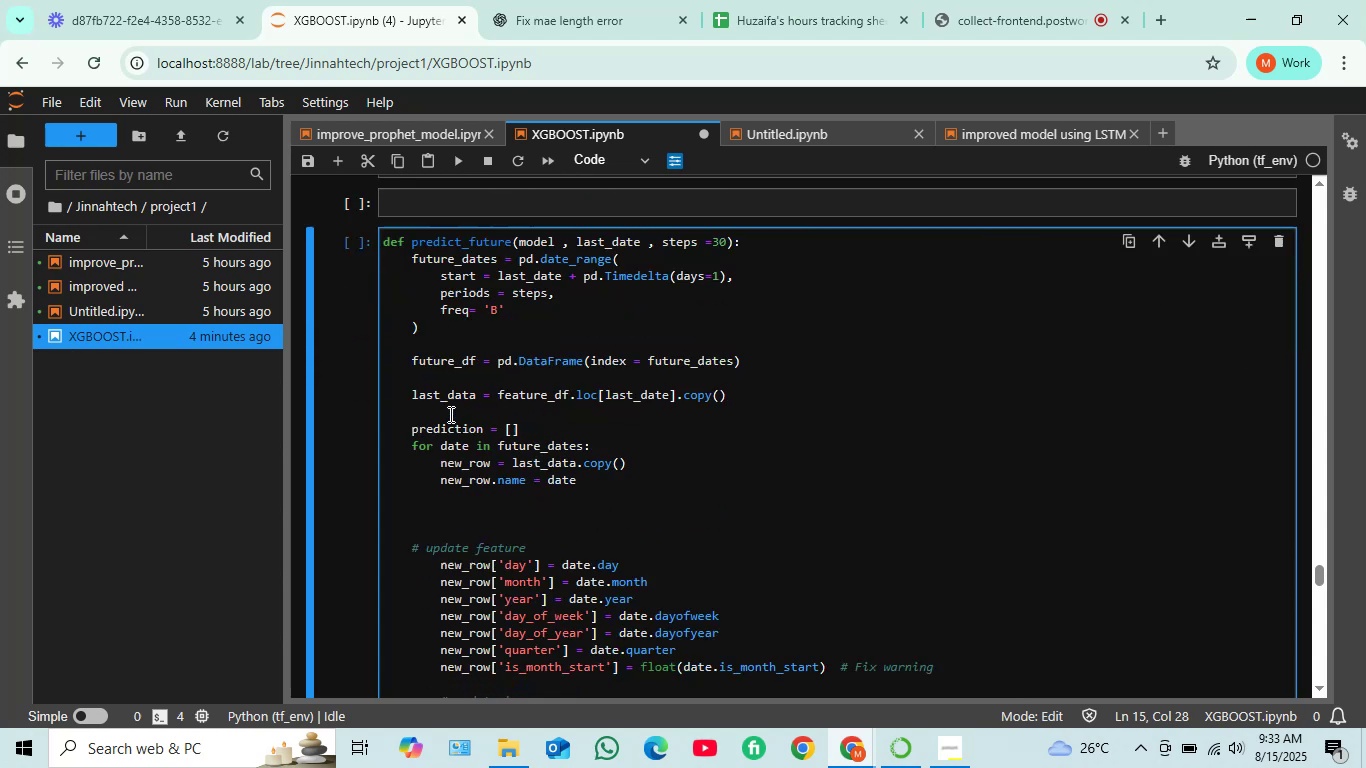 
scroll: coordinate [465, 439], scroll_direction: down, amount: 3.0
 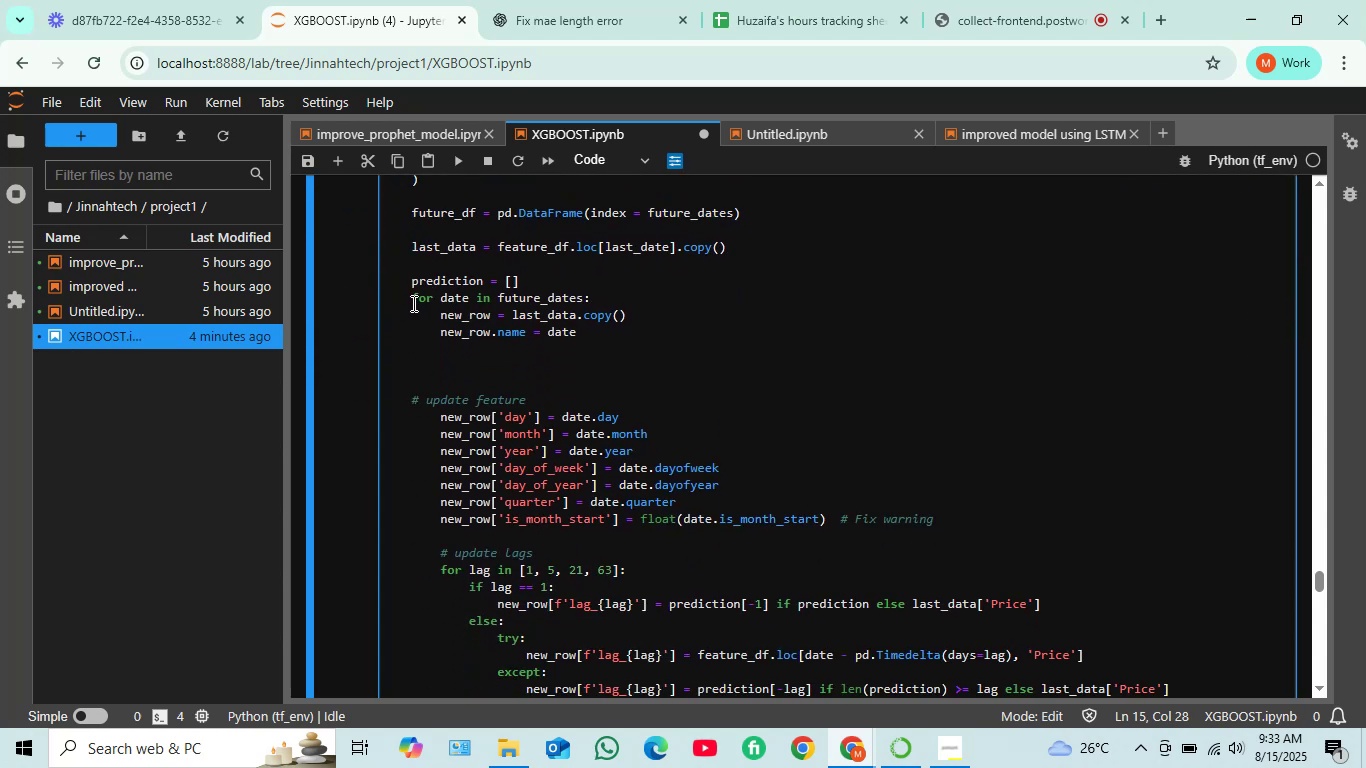 
left_click([412, 303])
 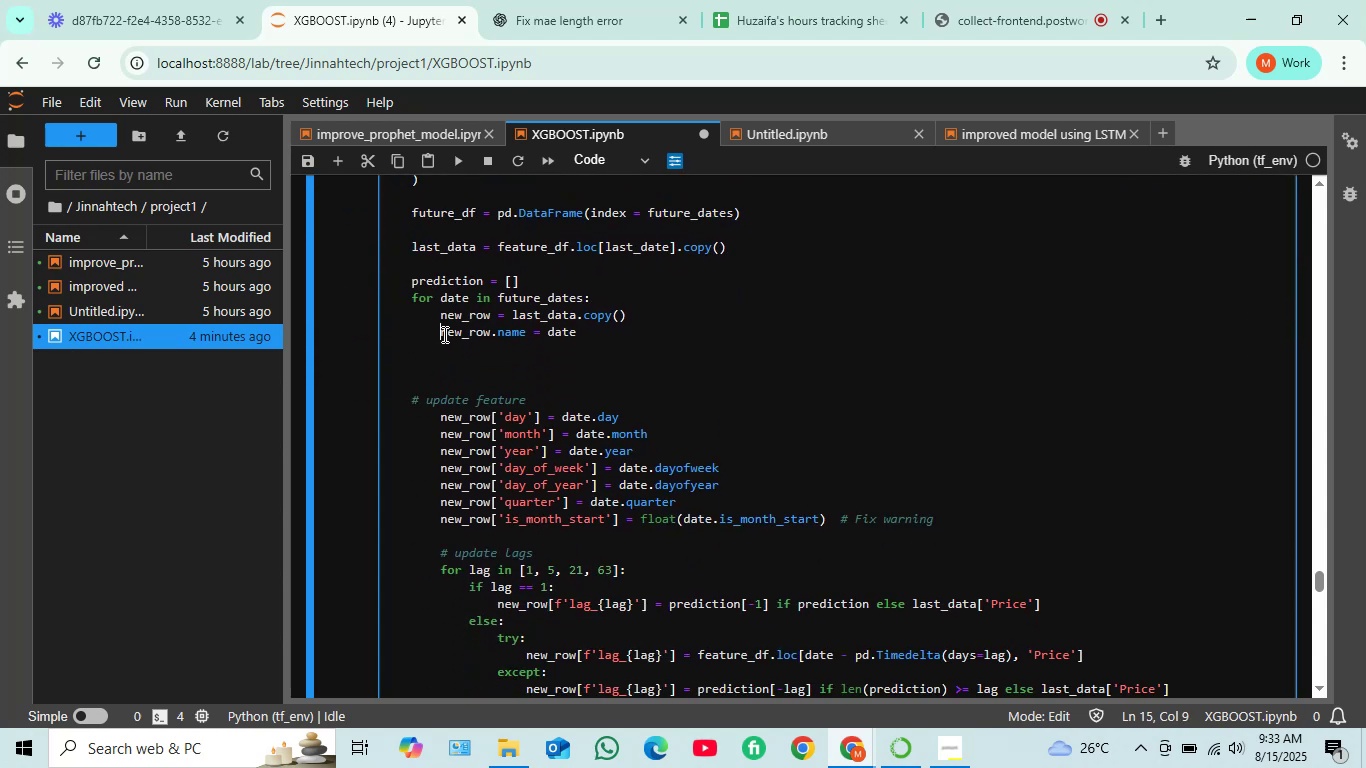 
left_click([443, 334])
 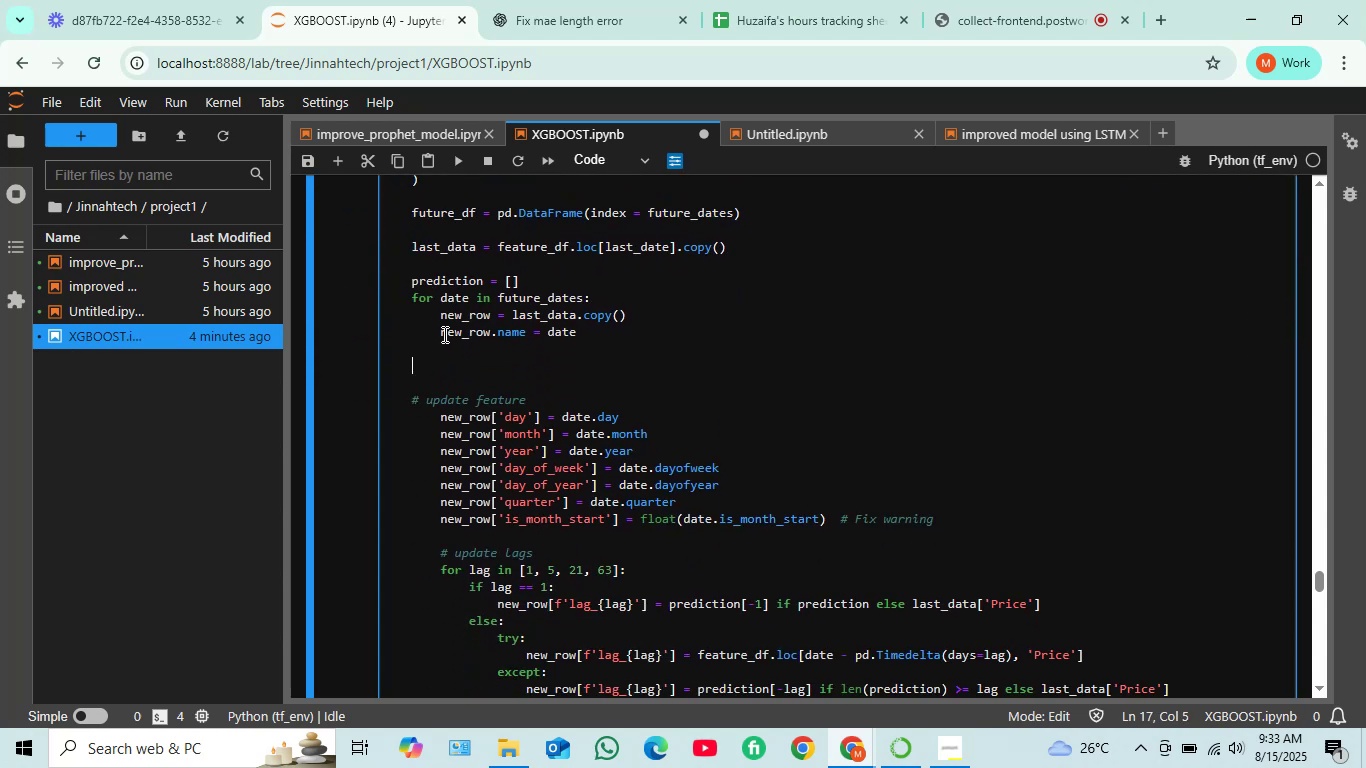 
key(ArrowDown)
 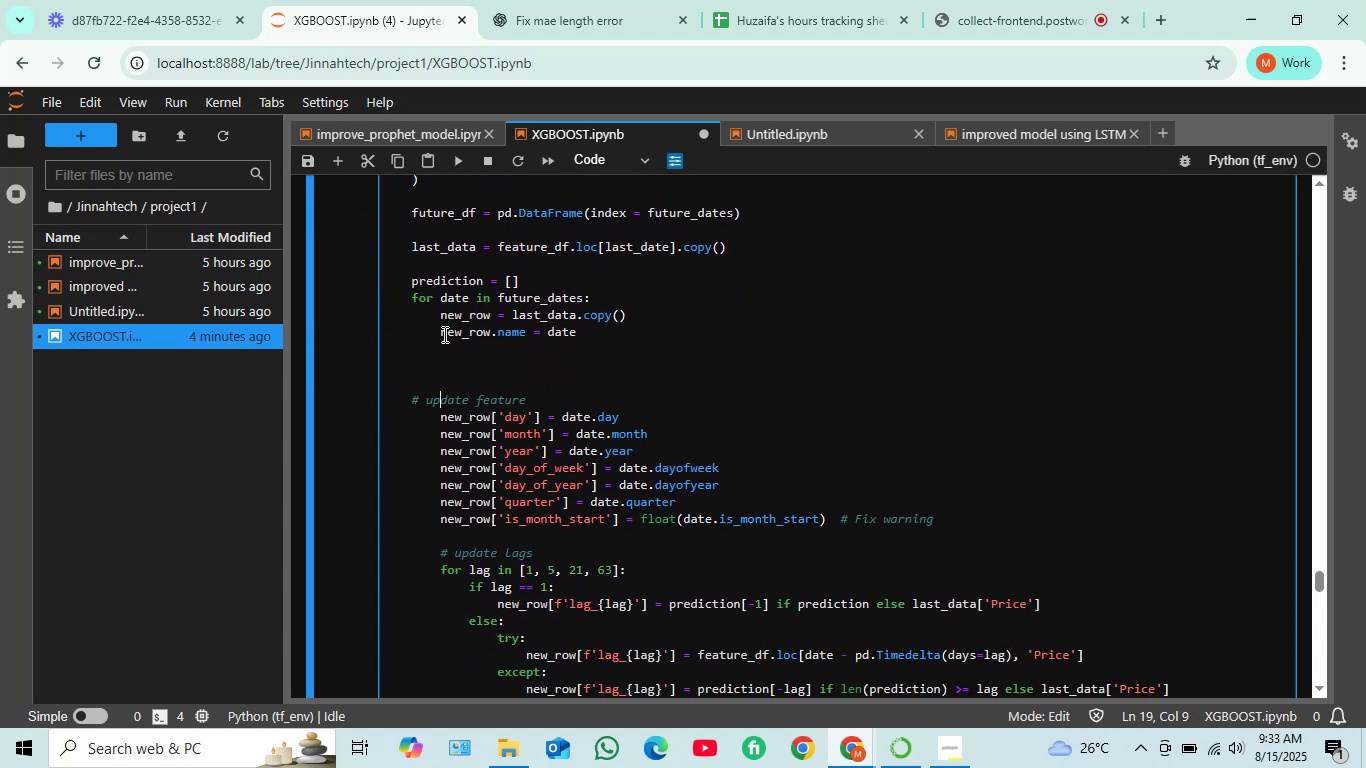 
key(ArrowDown)
 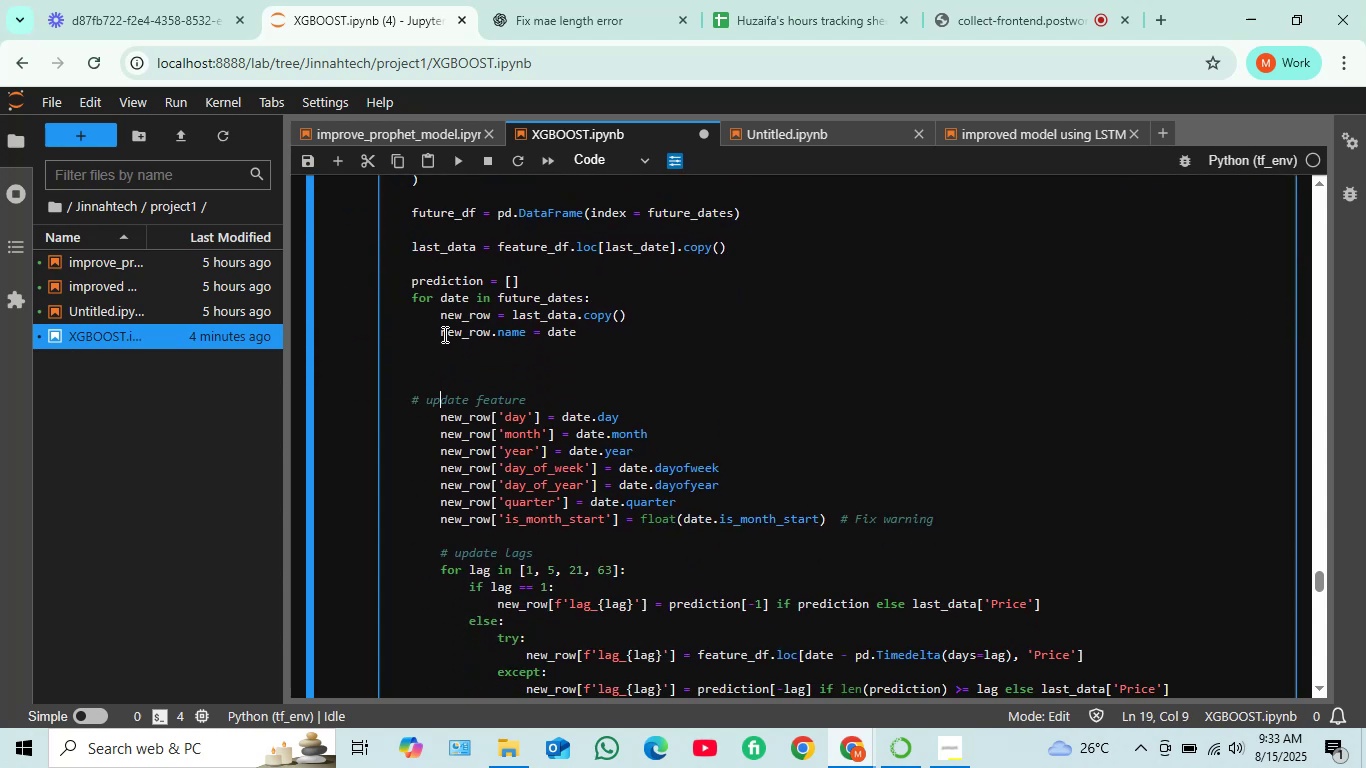 
key(ArrowDown)
 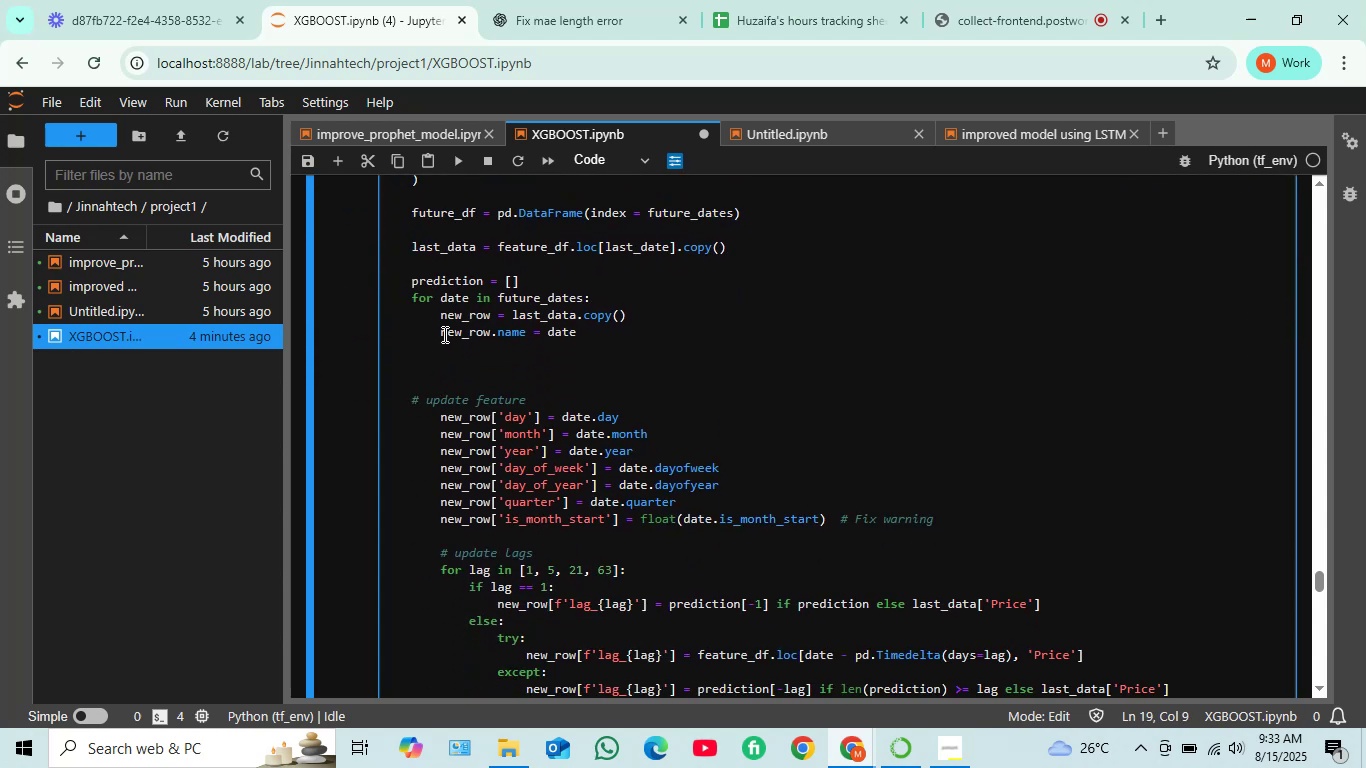 
key(ArrowDown)
 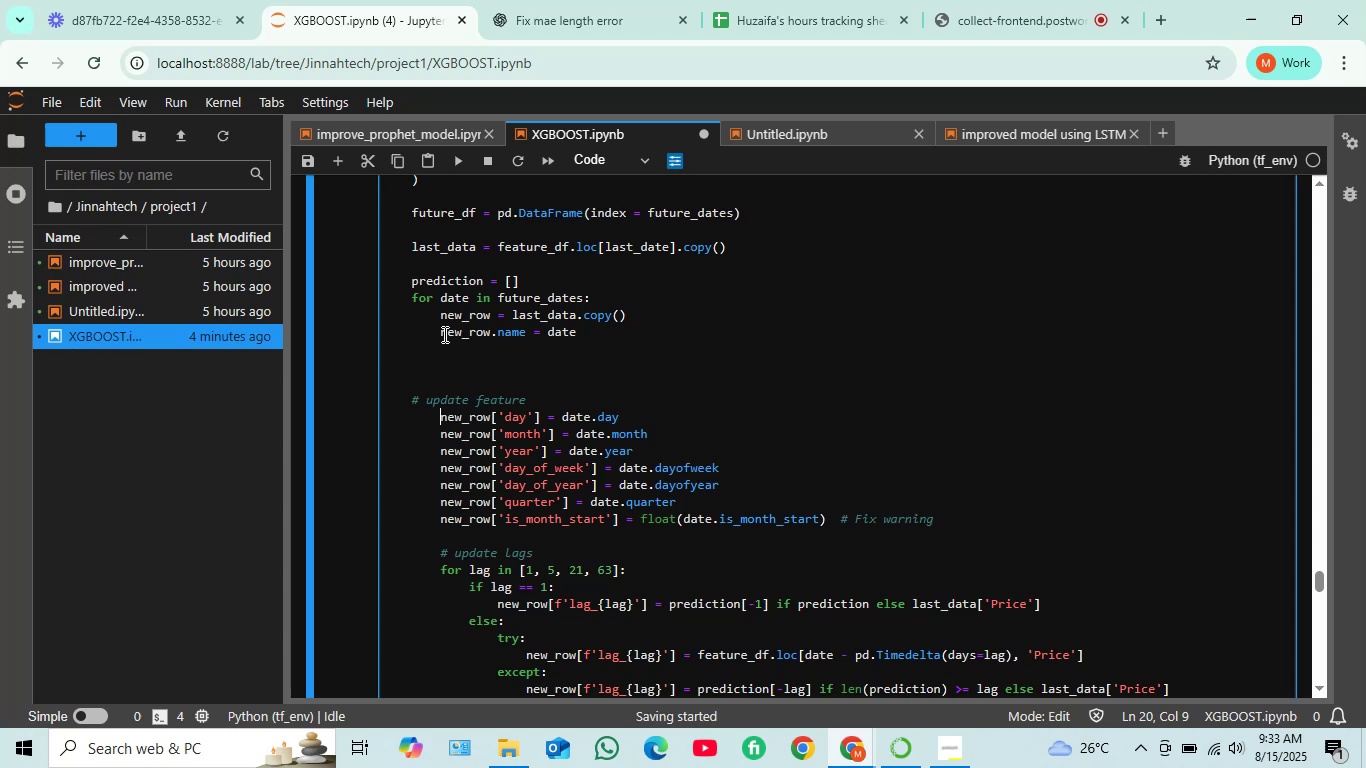 
key(ArrowDown)
 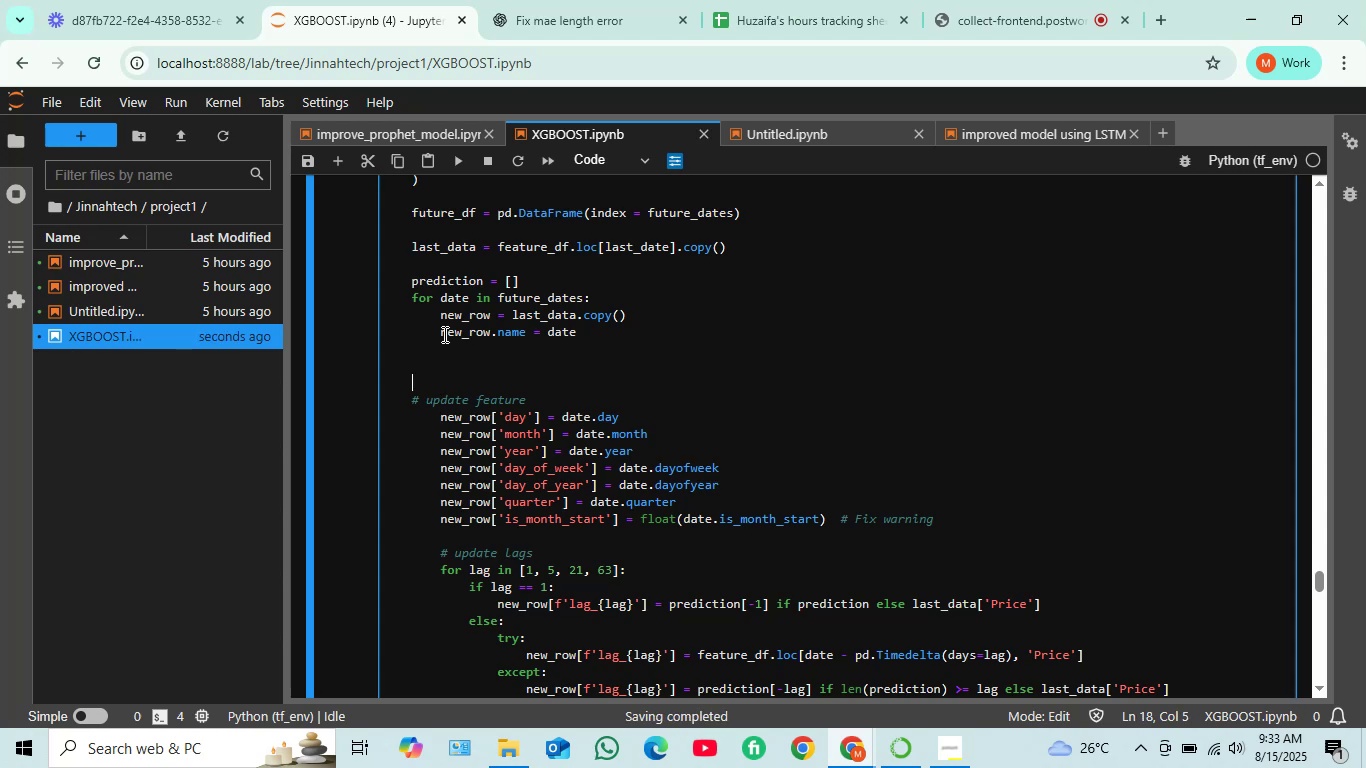 
key(ArrowUp)
 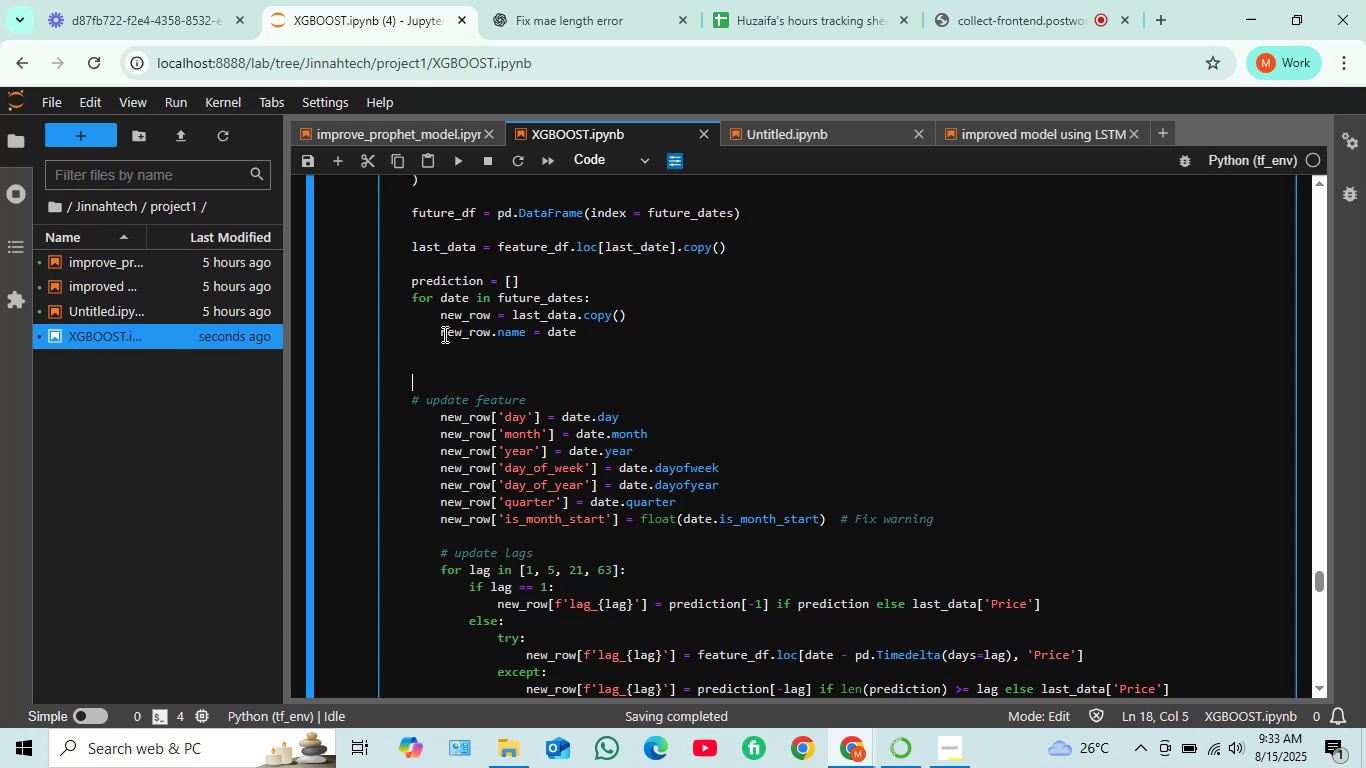 
key(ArrowUp)
 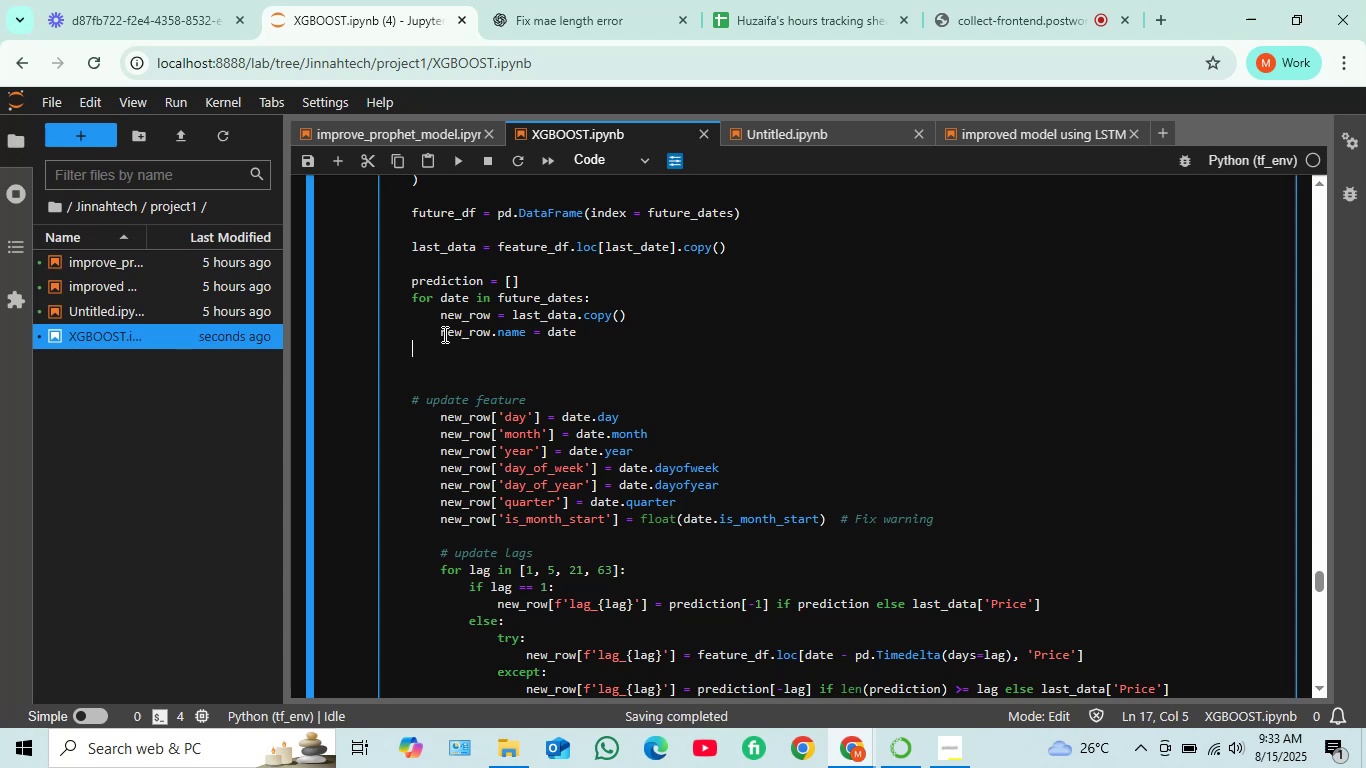 
key(ArrowUp)
 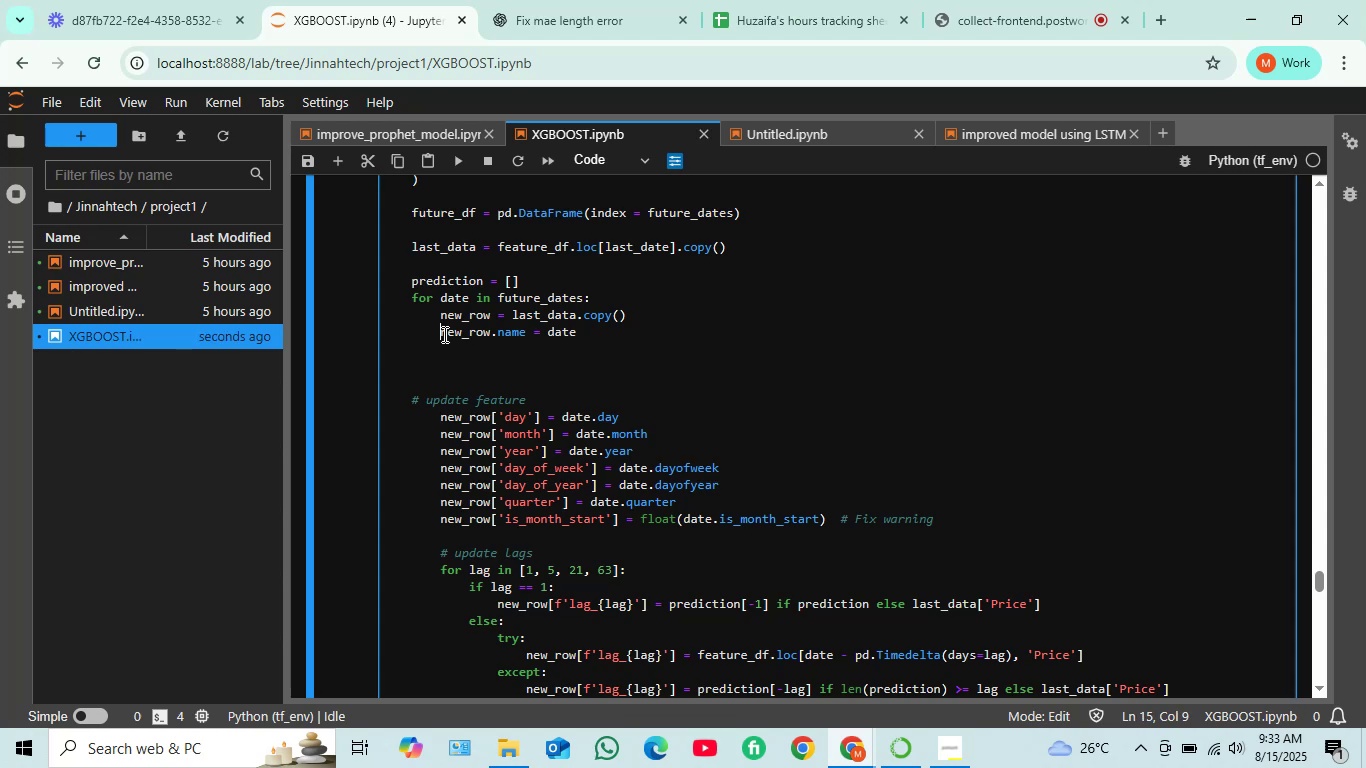 
key(ArrowUp)
 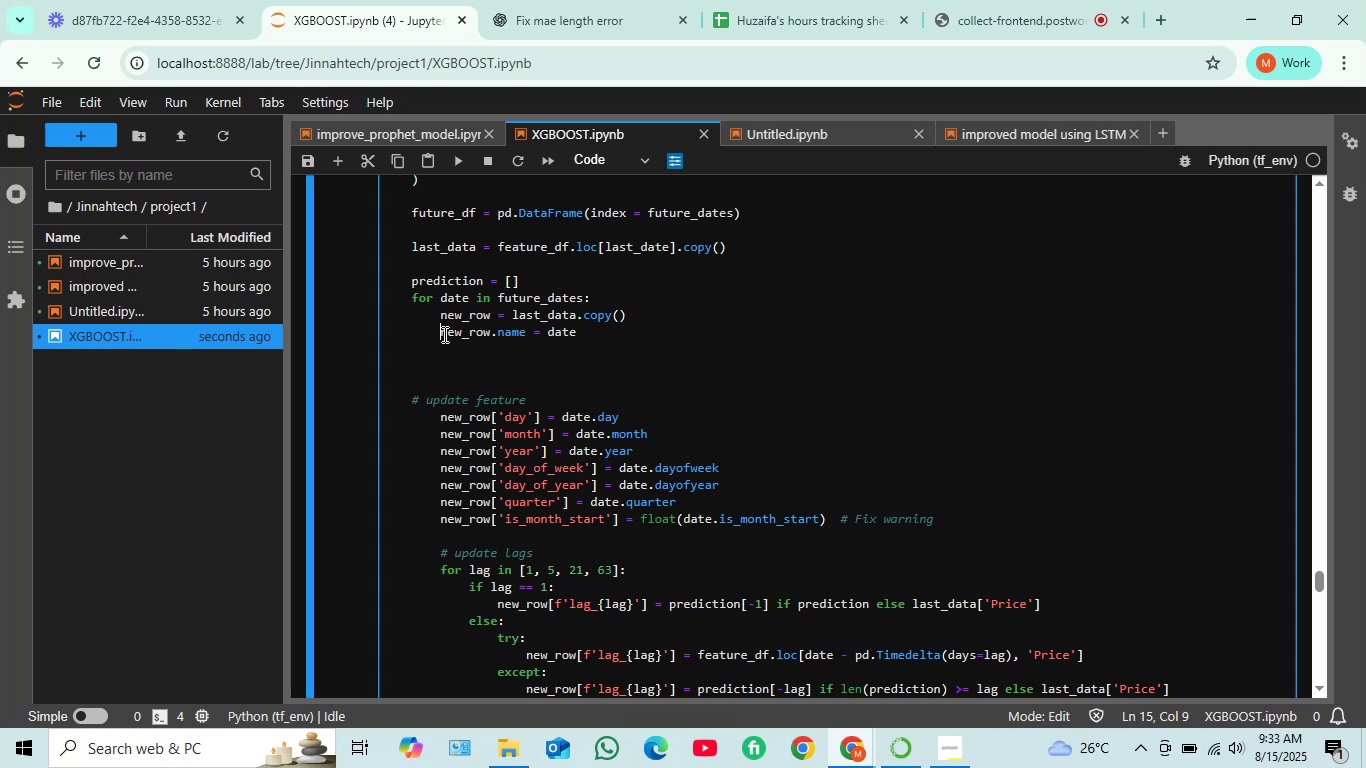 
key(ArrowUp)
 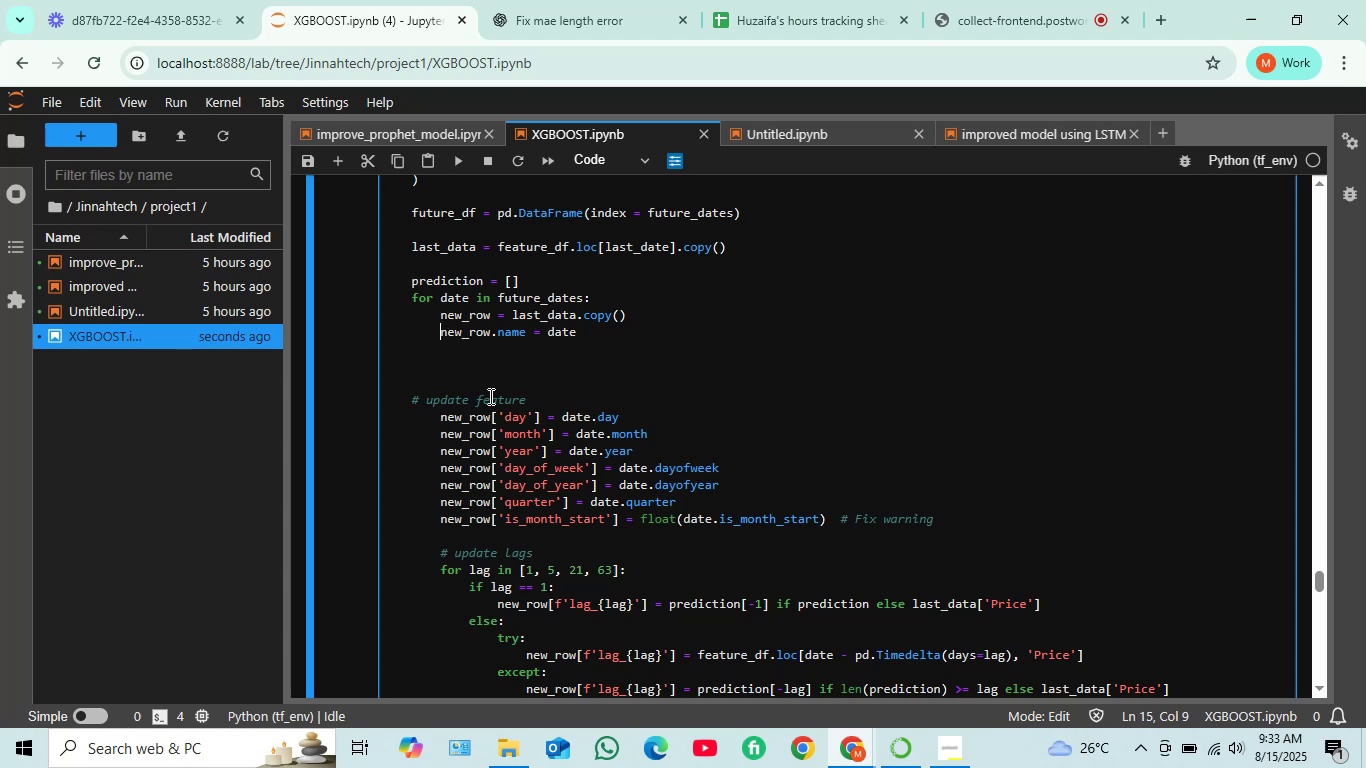 
scroll: coordinate [521, 400], scroll_direction: down, amount: 3.0
 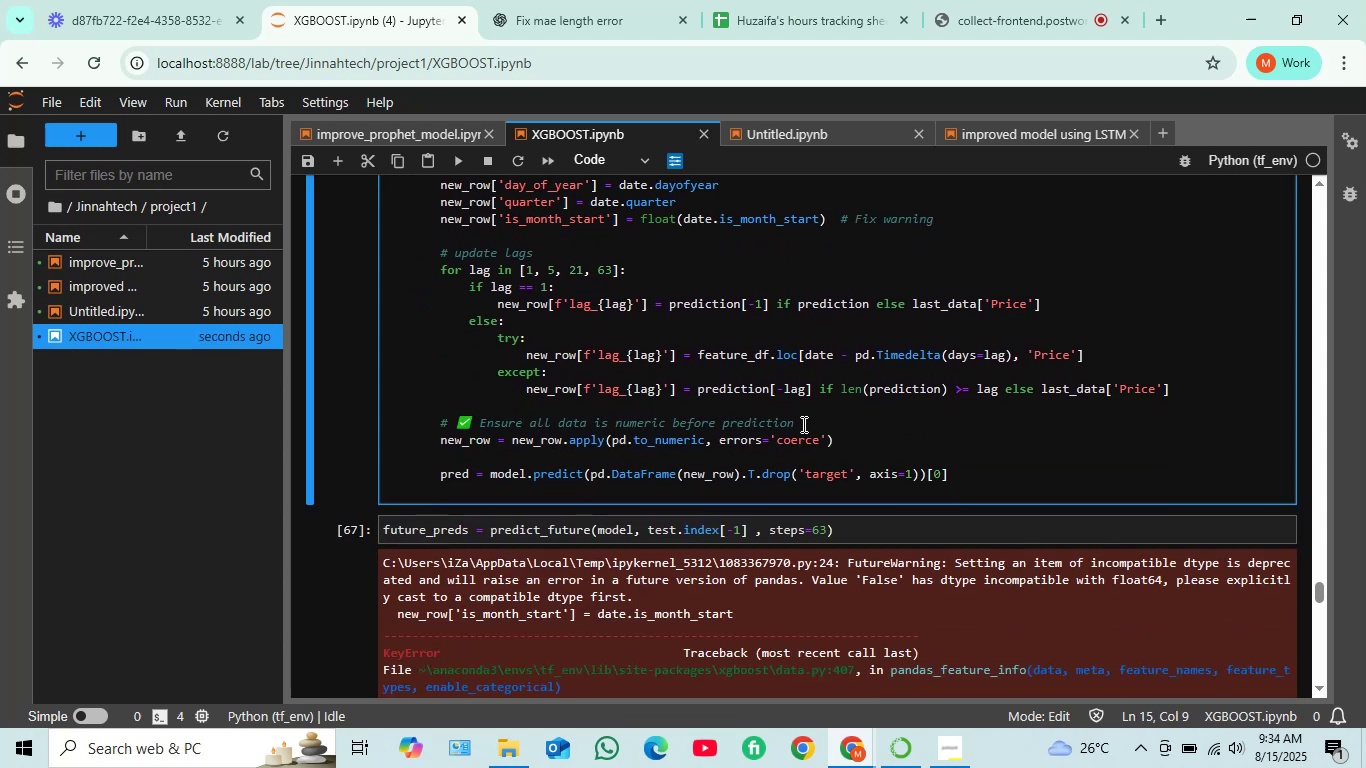 
left_click_drag(start_coordinate=[802, 424], to_coordinate=[446, 419])
 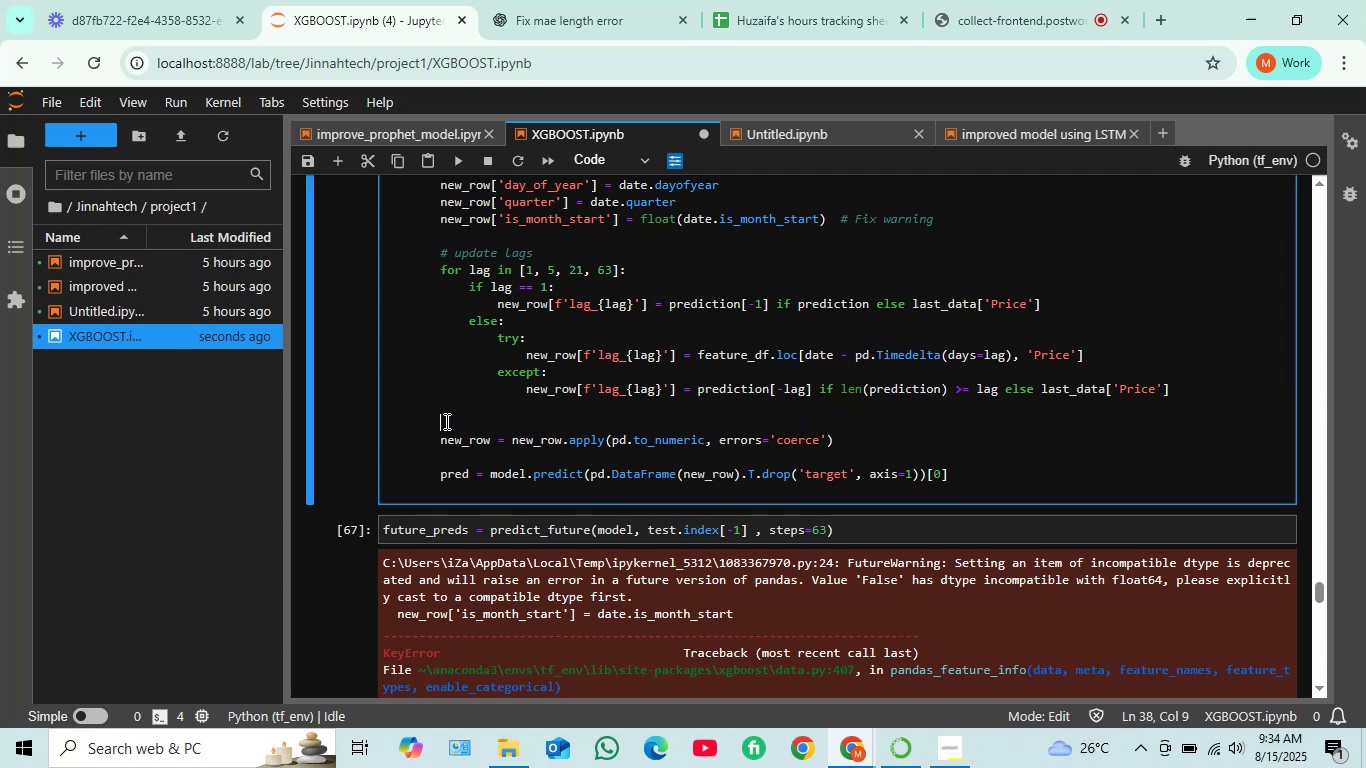 
key(Backspace)
 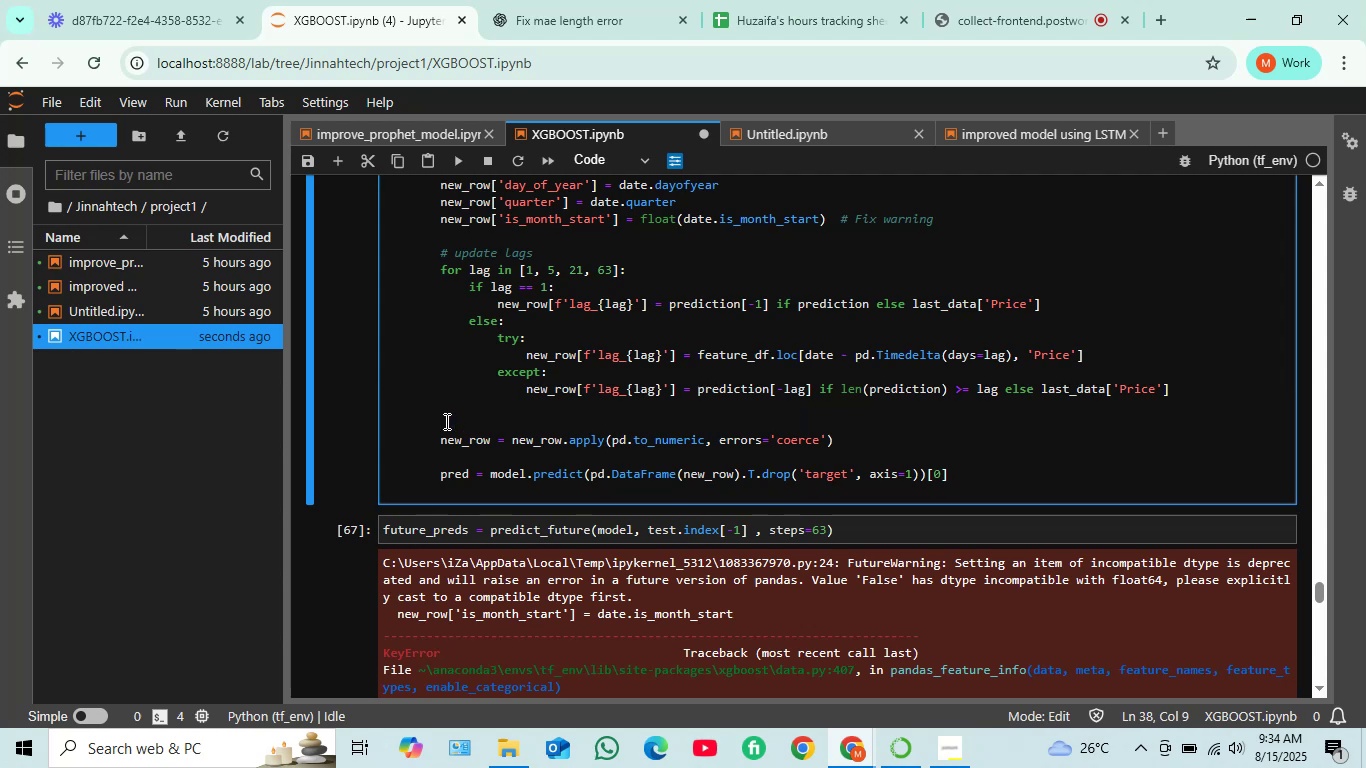 
key(Backspace)
 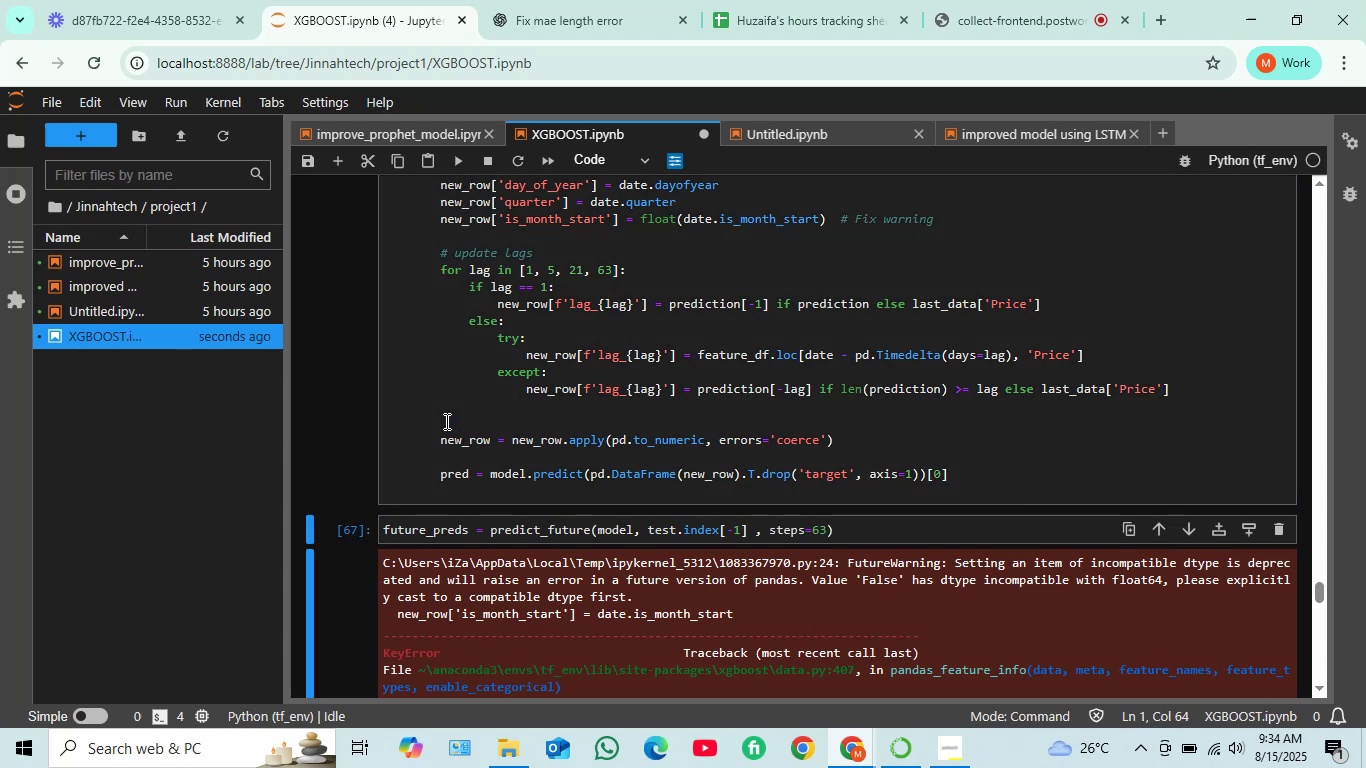 
key(Shift+ShiftRight)
 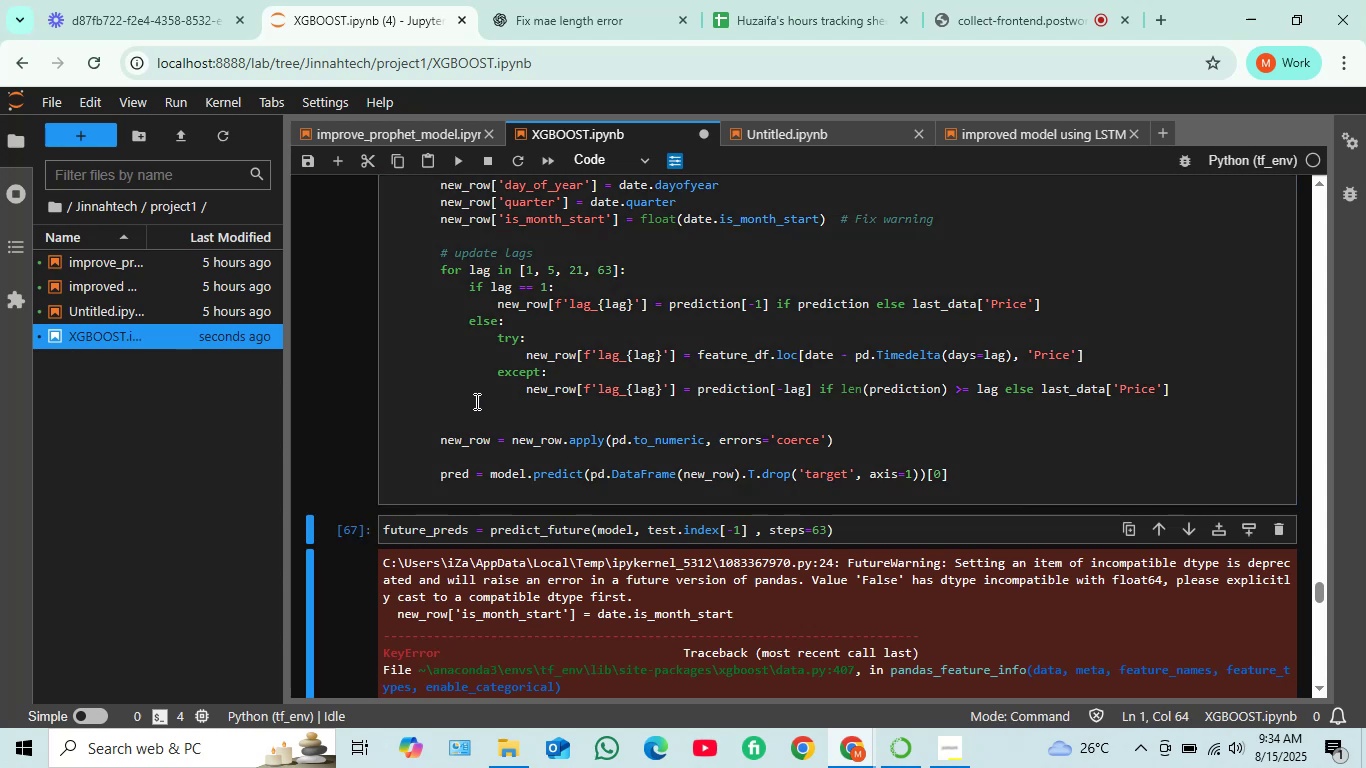 
key(Shift+Enter)
 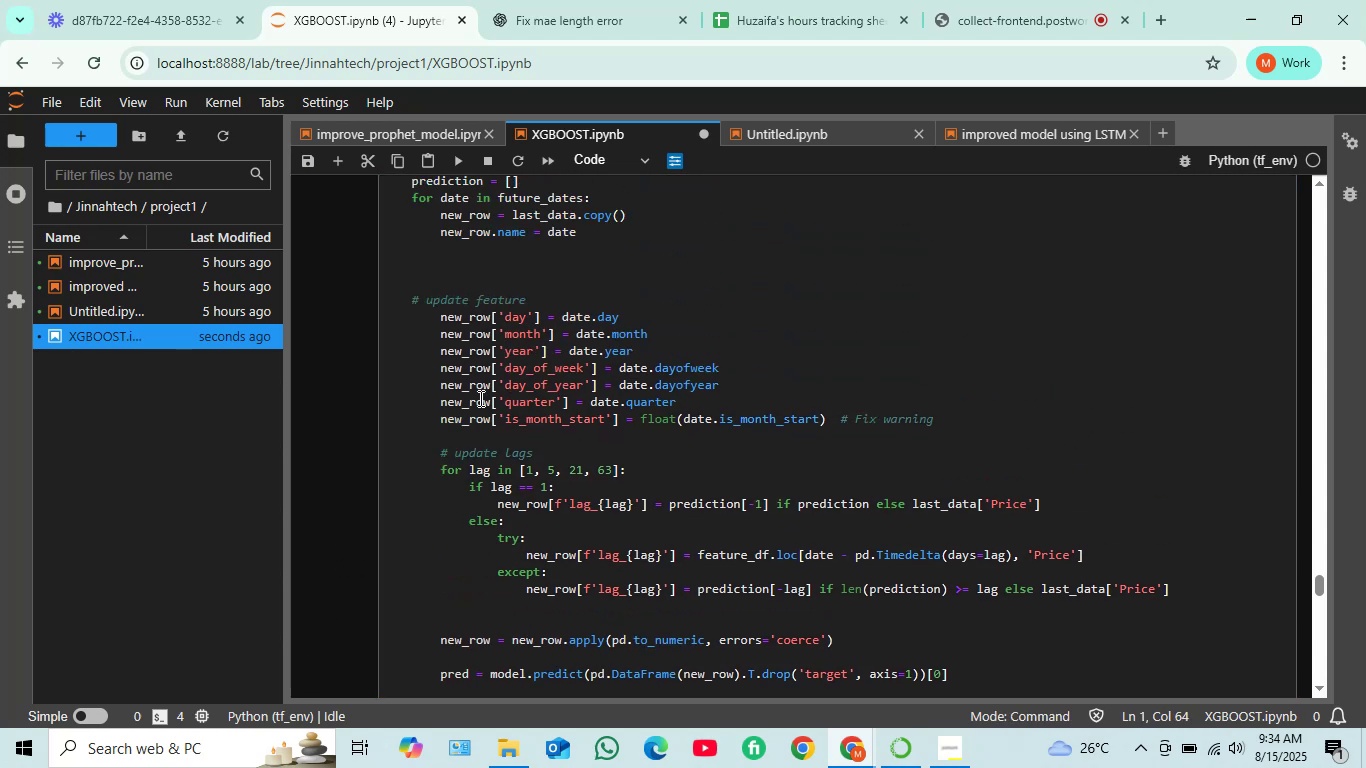 
scroll: coordinate [479, 398], scroll_direction: up, amount: 5.0
 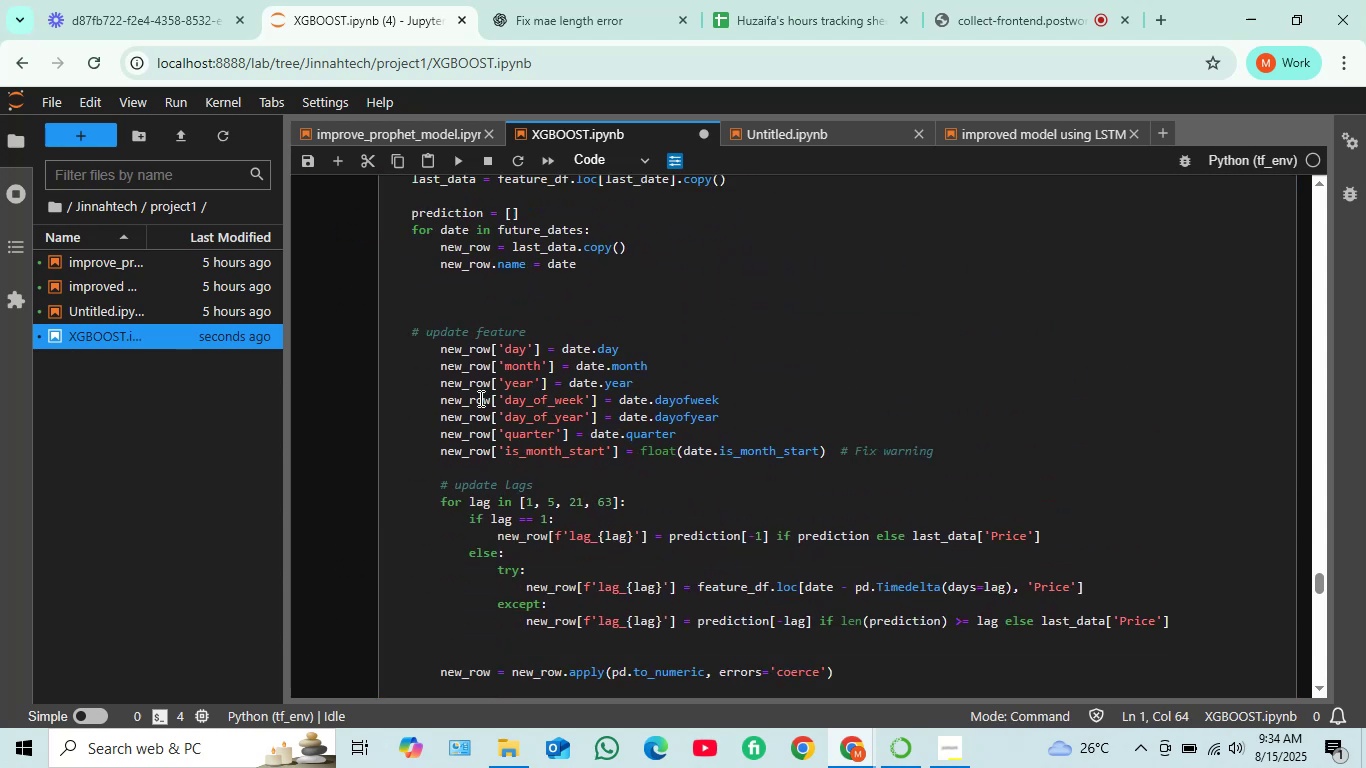 
scroll: coordinate [479, 398], scroll_direction: down, amount: 7.0
 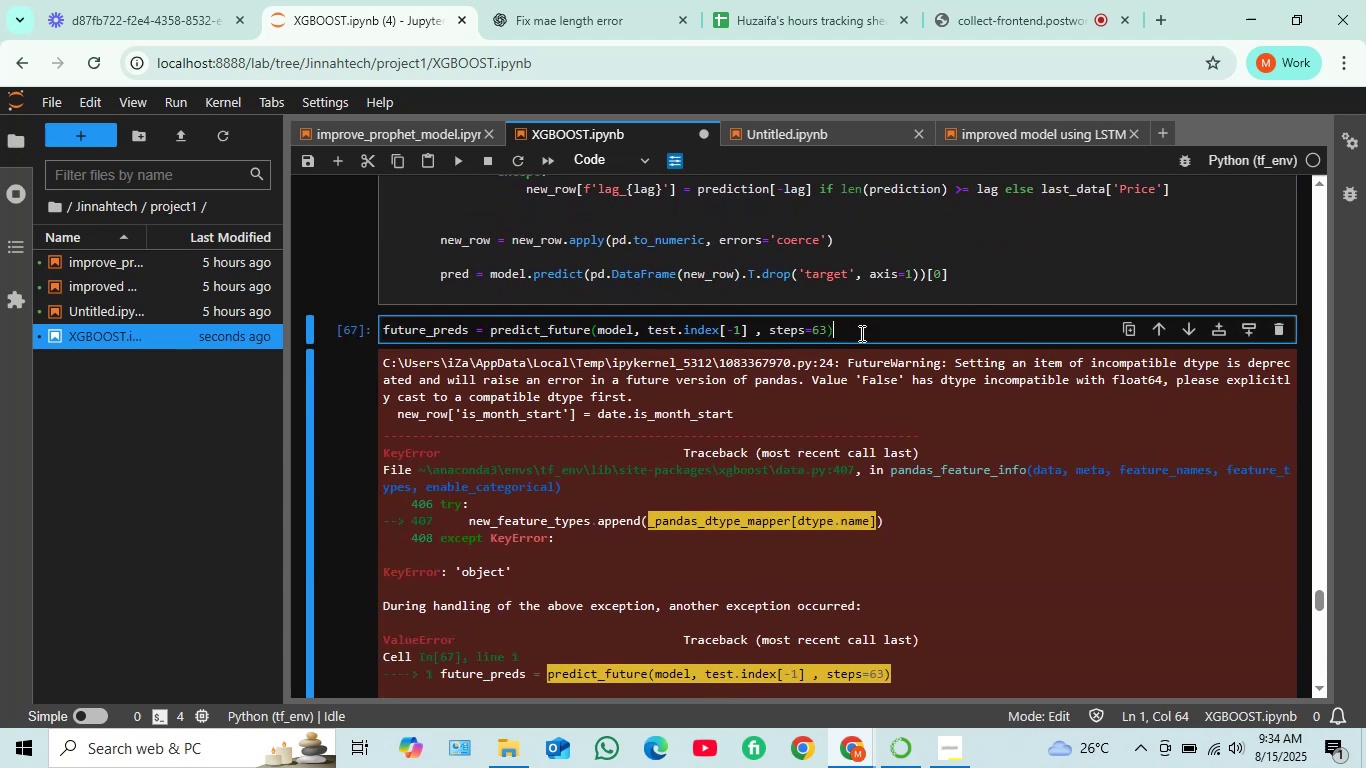 
left_click([860, 333])
 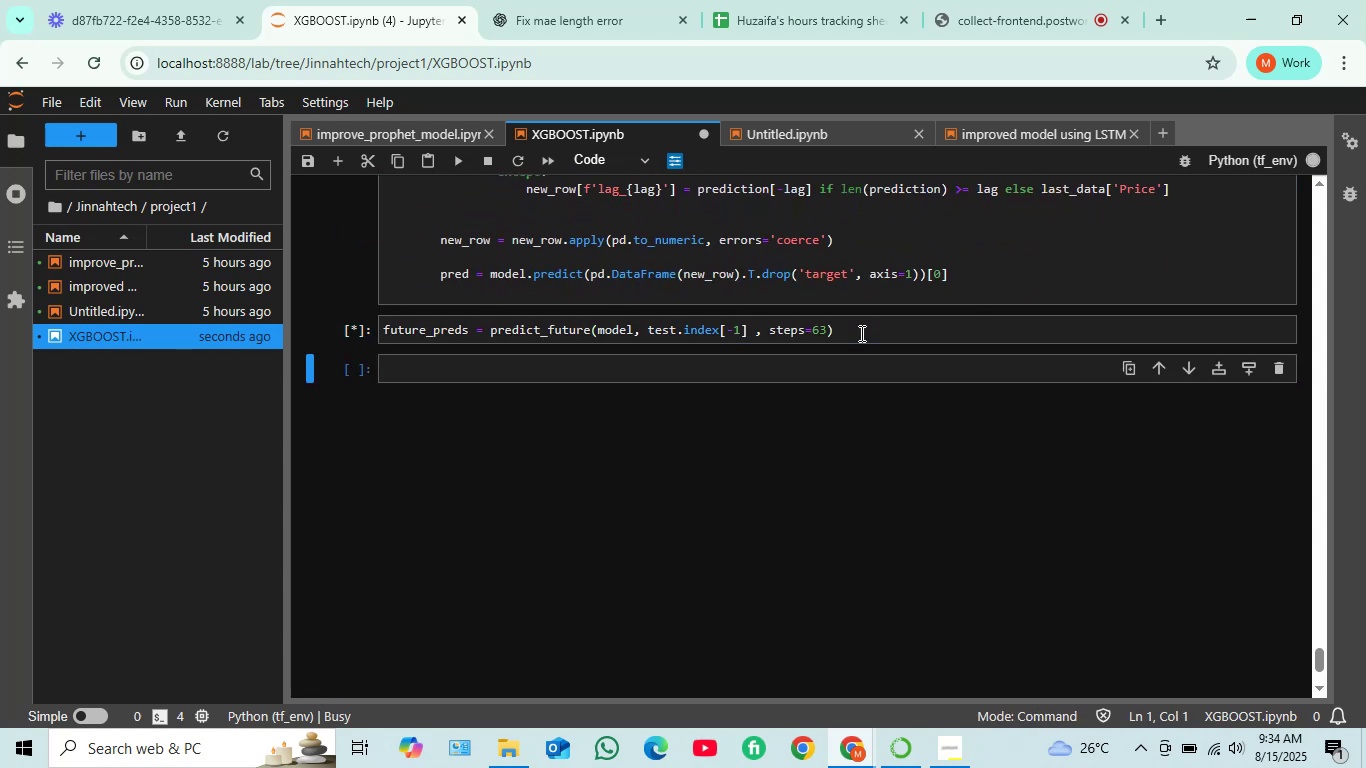 
key(Shift+ShiftRight)
 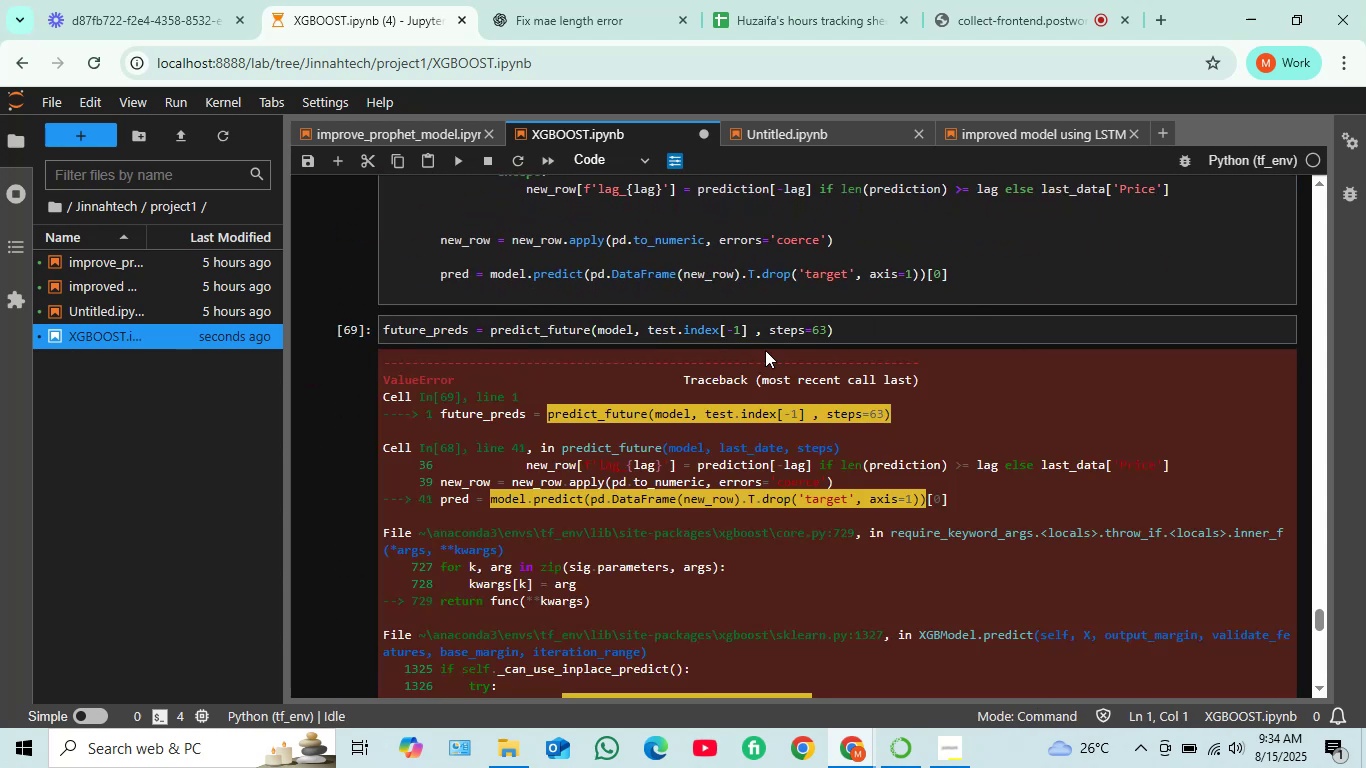 
key(Shift+Enter)
 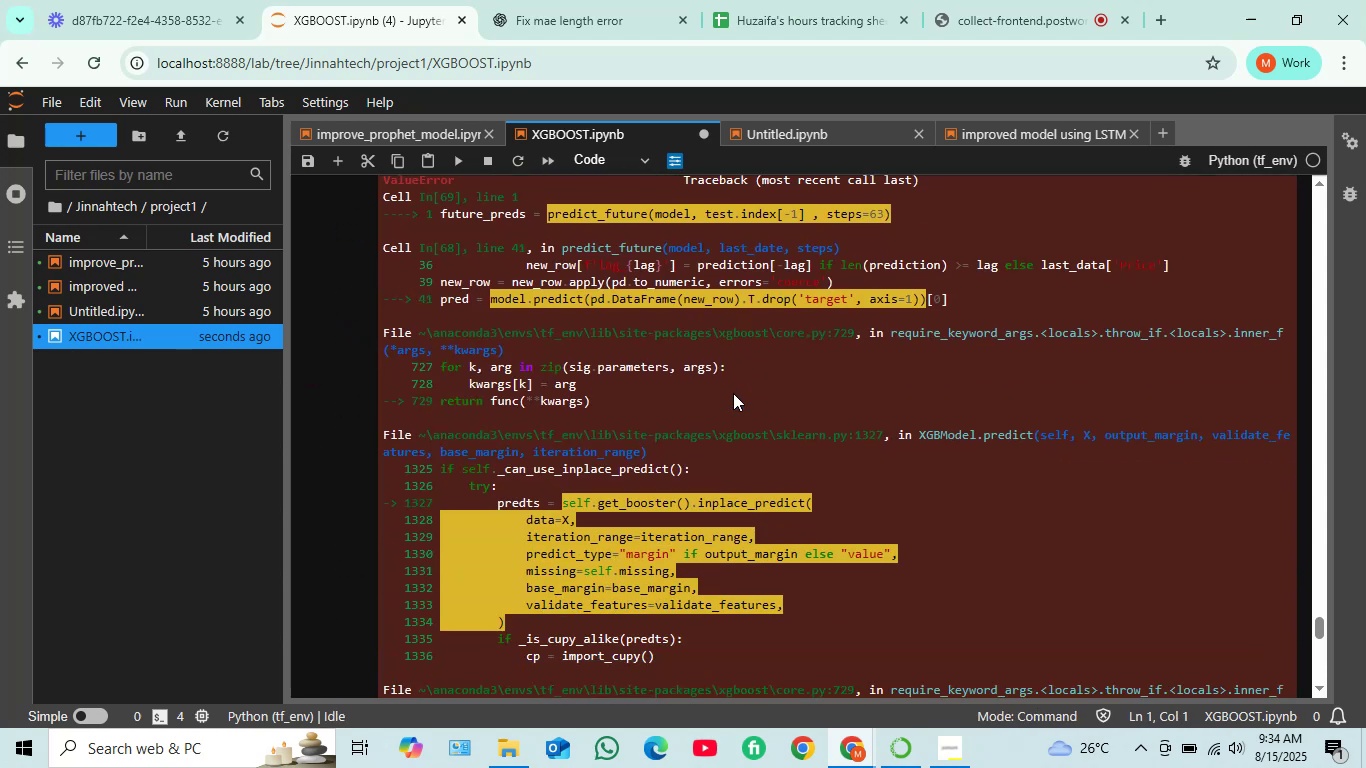 
scroll: coordinate [733, 394], scroll_direction: down, amount: 8.0
 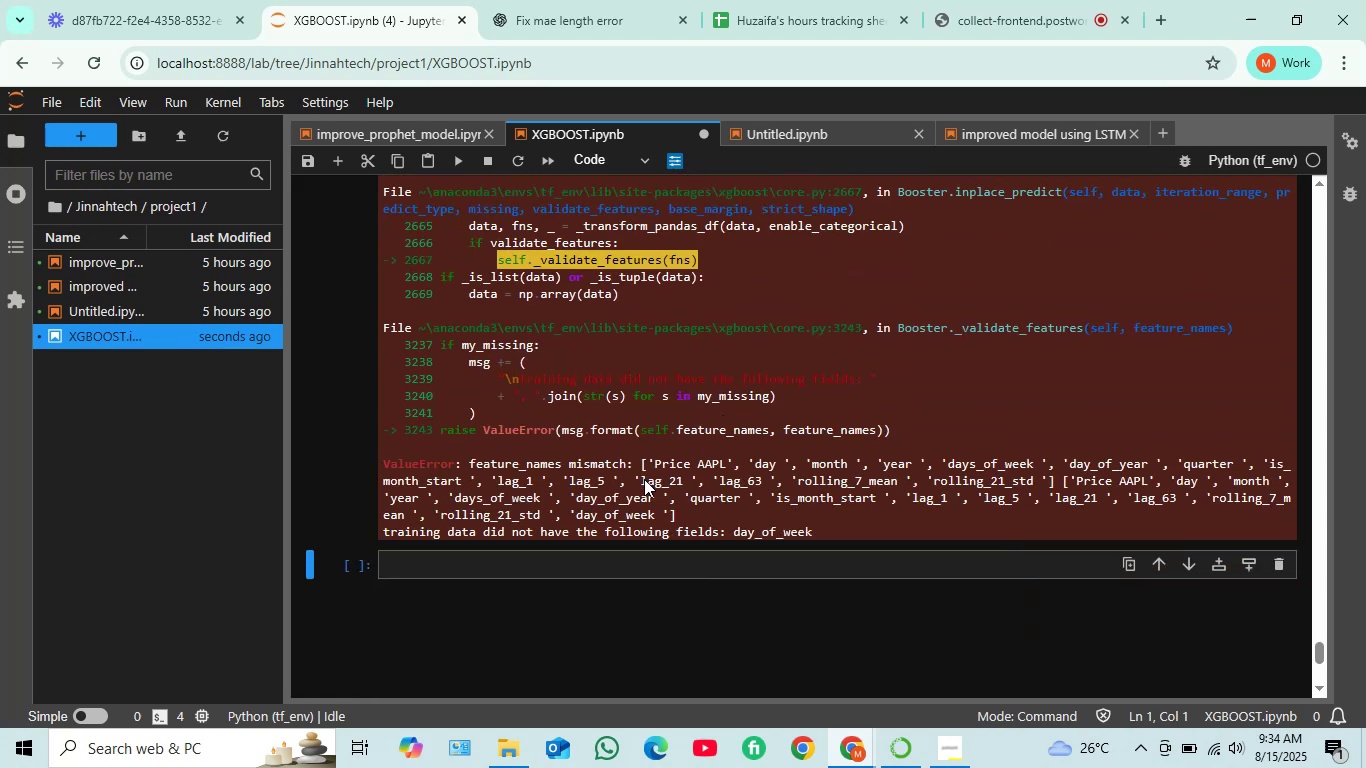 
wait(10.28)
 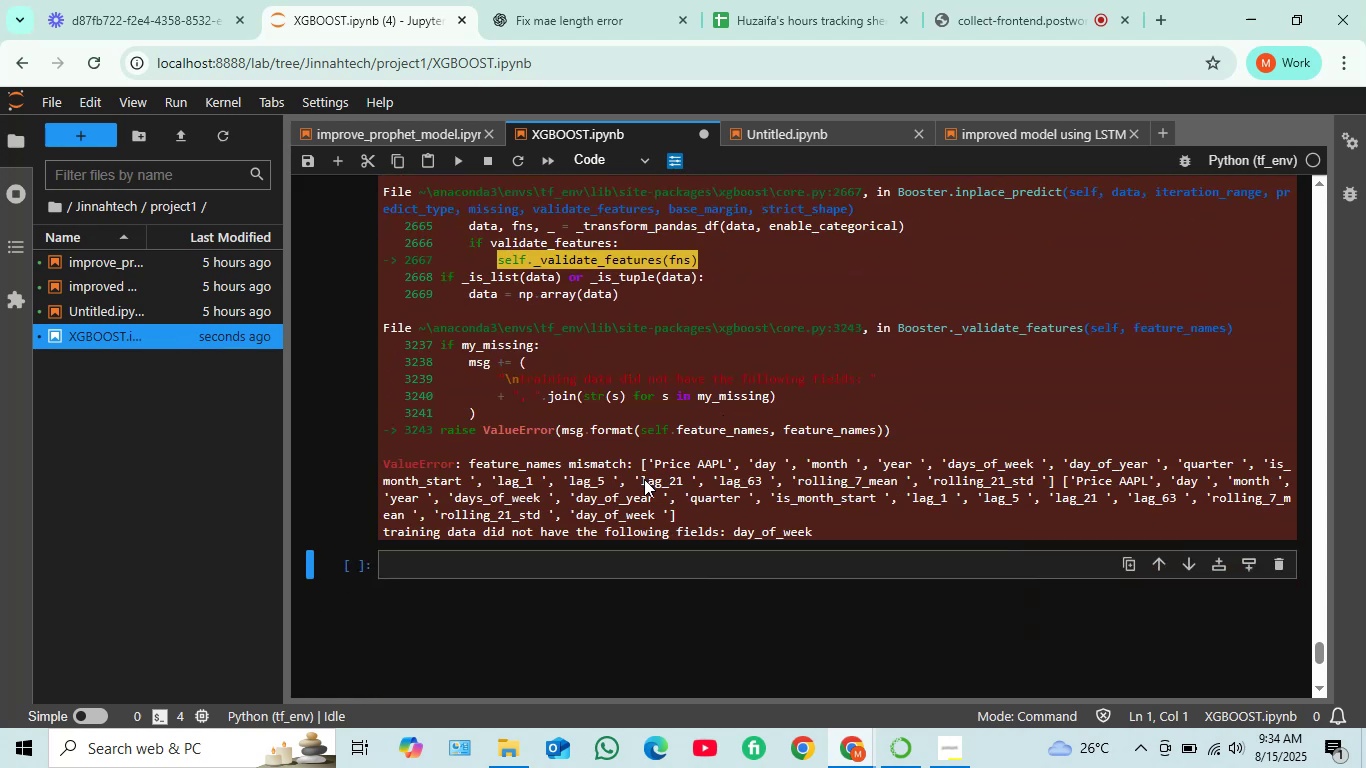 
scroll: coordinate [617, 399], scroll_direction: up, amount: 1.0
 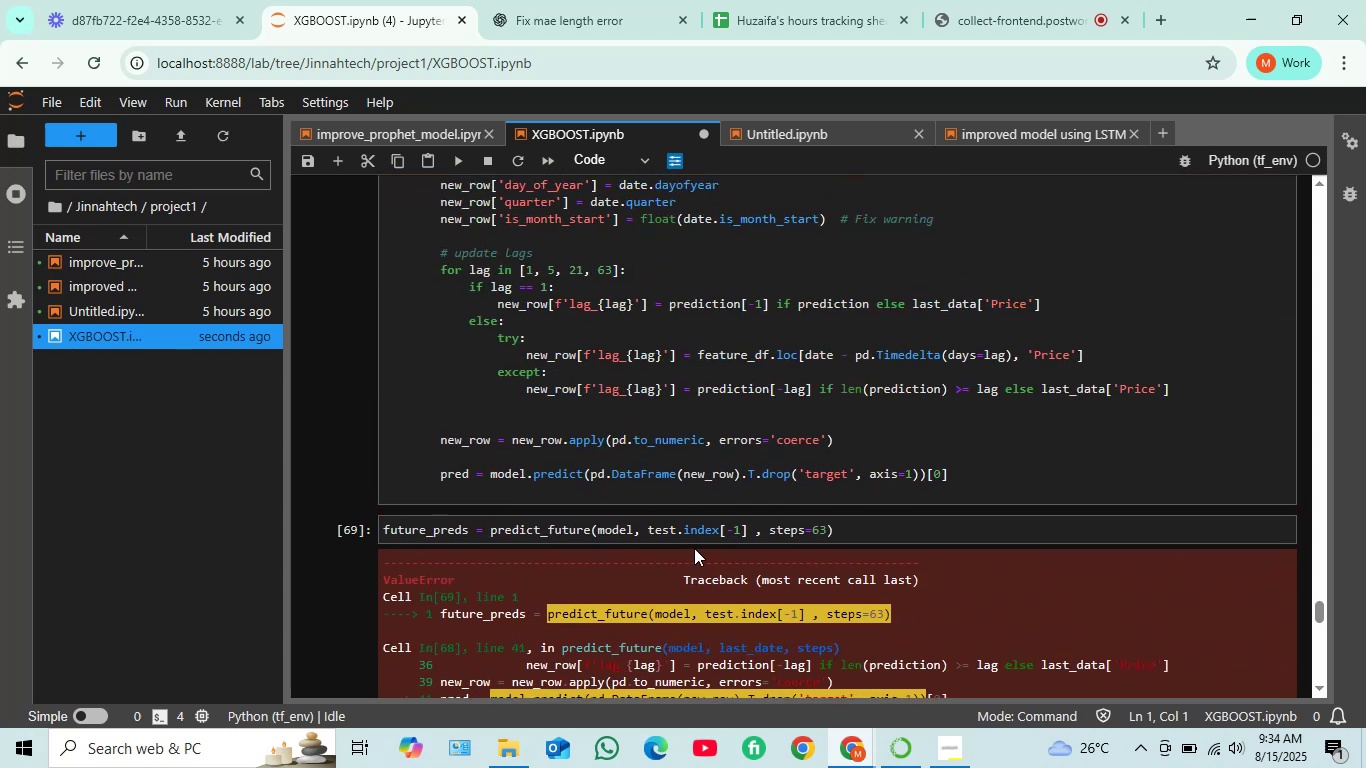 
scroll: coordinate [693, 548], scroll_direction: down, amount: 1.0
 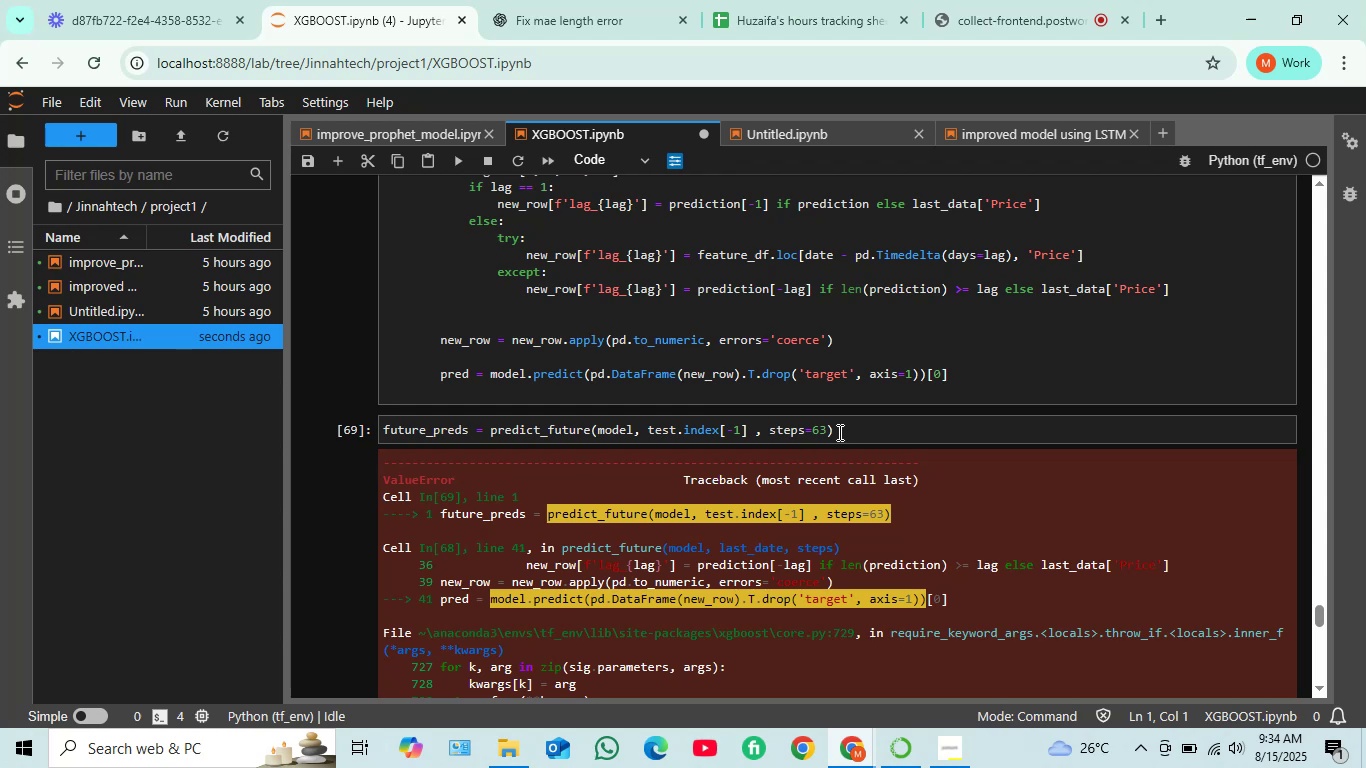 
wait(13.12)
 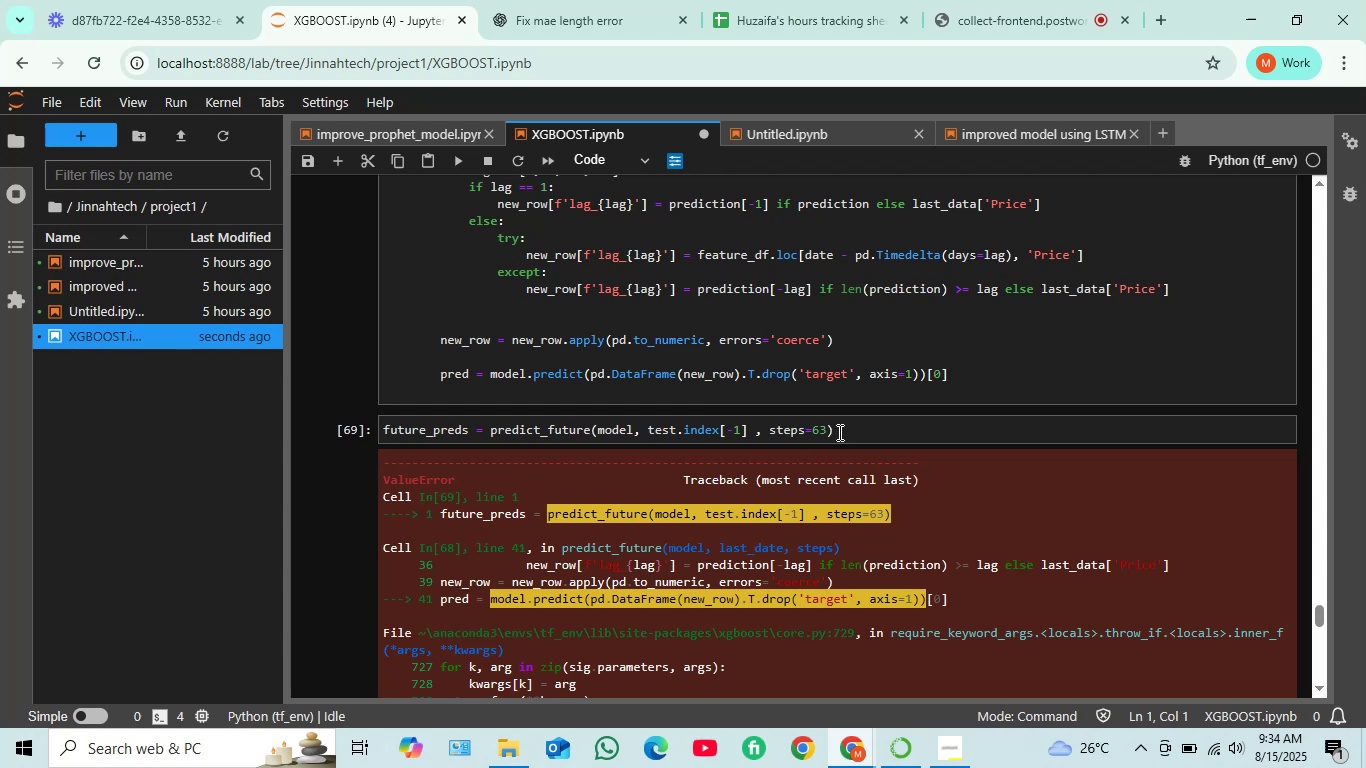 
scroll: coordinate [738, 525], scroll_direction: down, amount: 10.0
 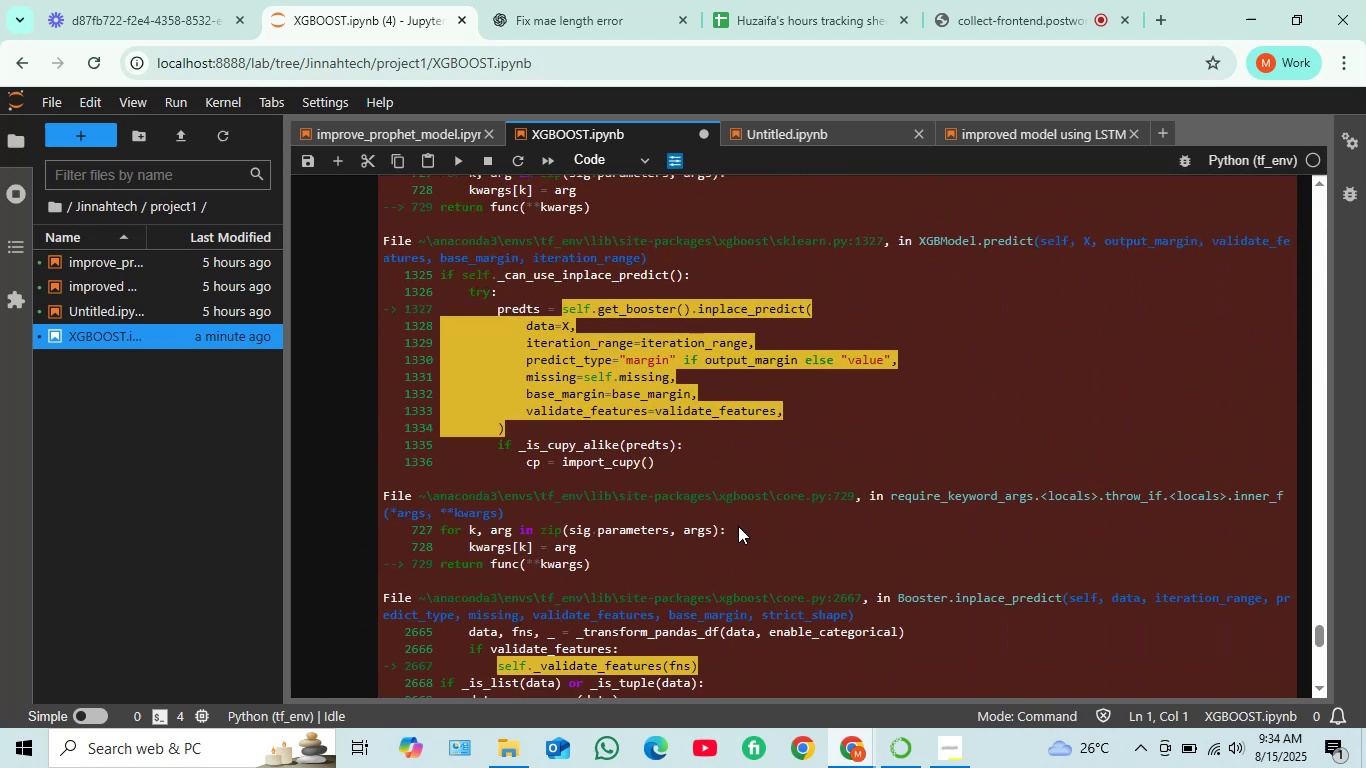 
scroll: coordinate [736, 528], scroll_direction: up, amount: 11.0
 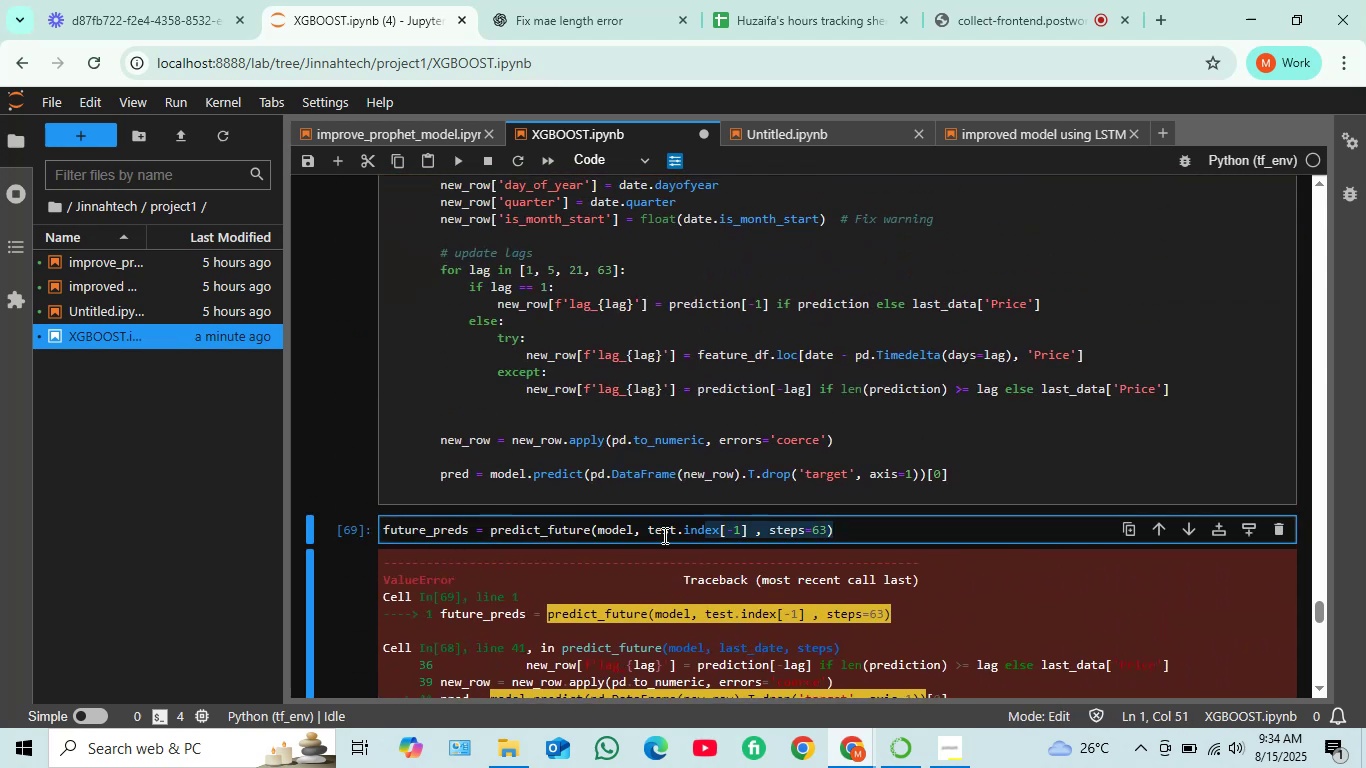 
left_click_drag(start_coordinate=[841, 533], to_coordinate=[384, 530])
 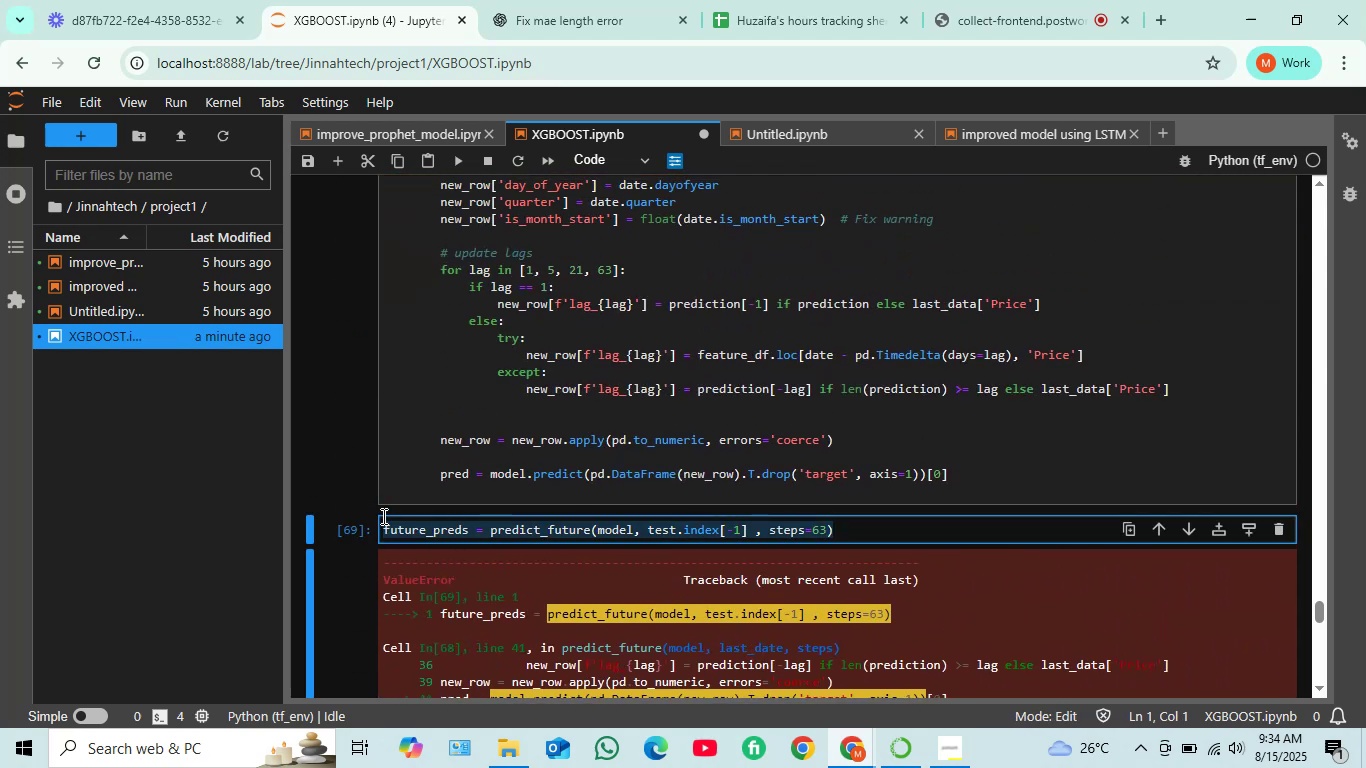 
key(Control+C)
 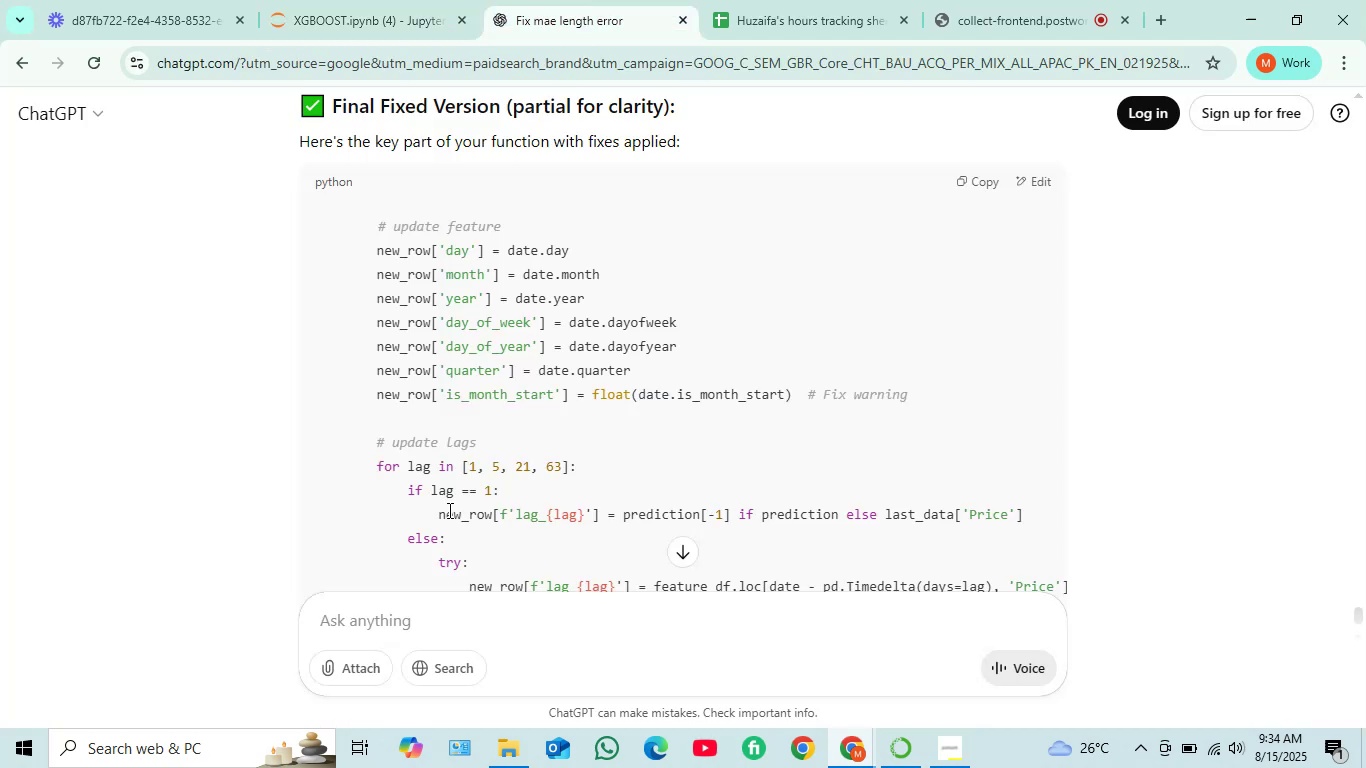 
left_click([568, 7])
 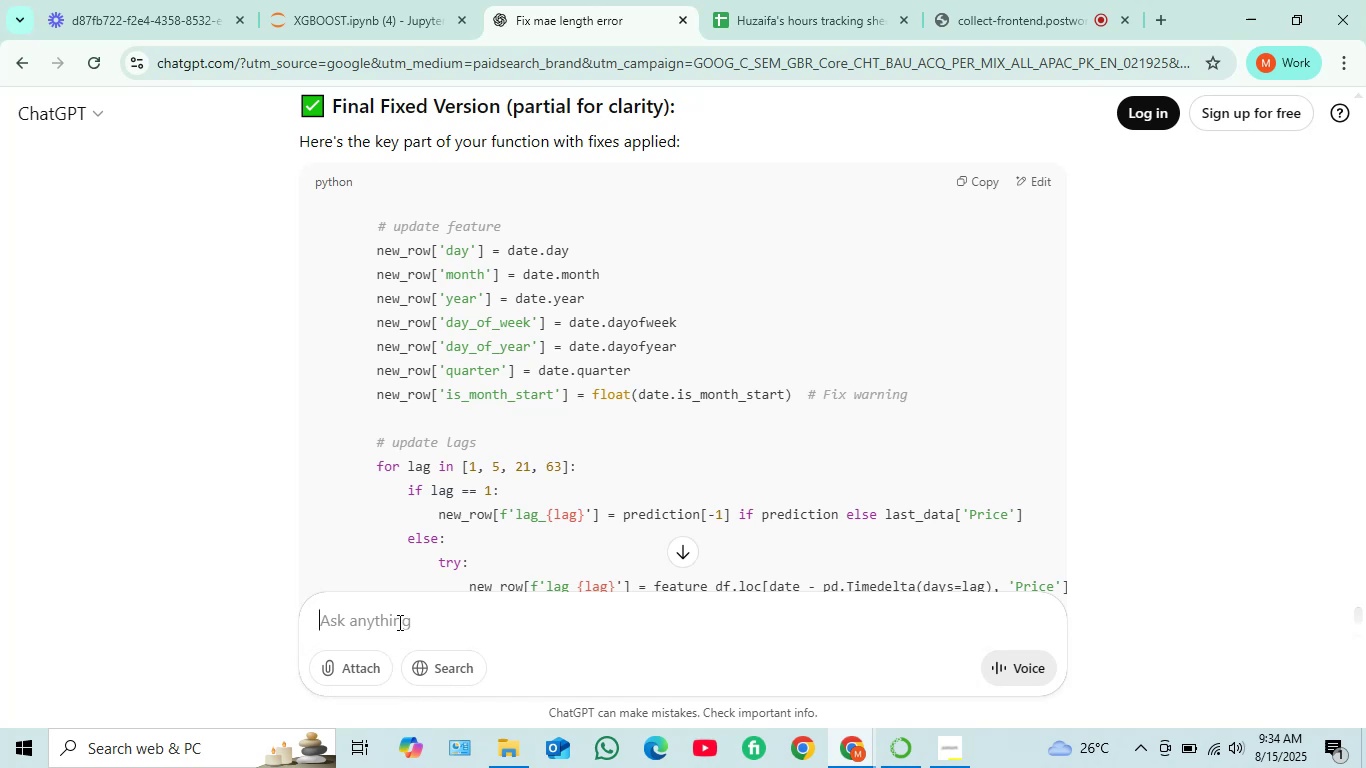 
left_click([398, 622])
 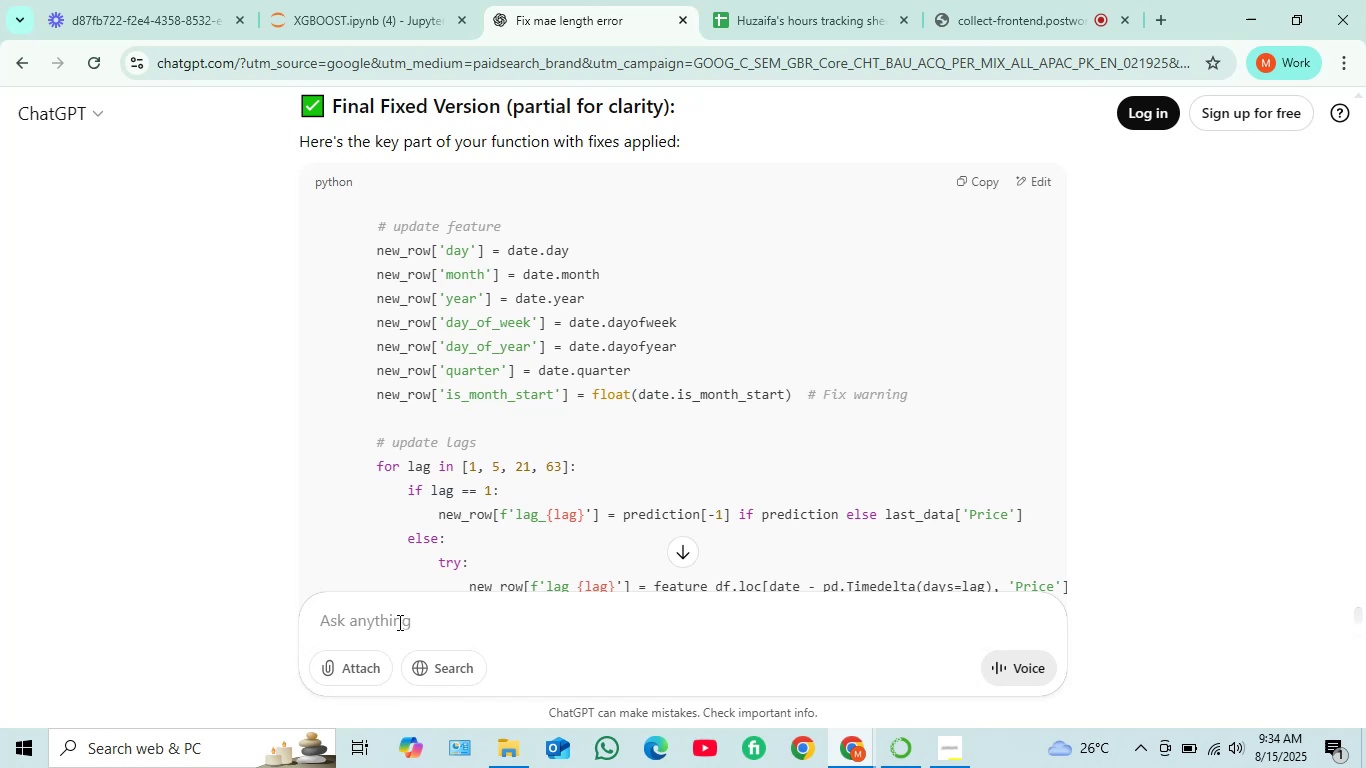 
key(Control+V)
 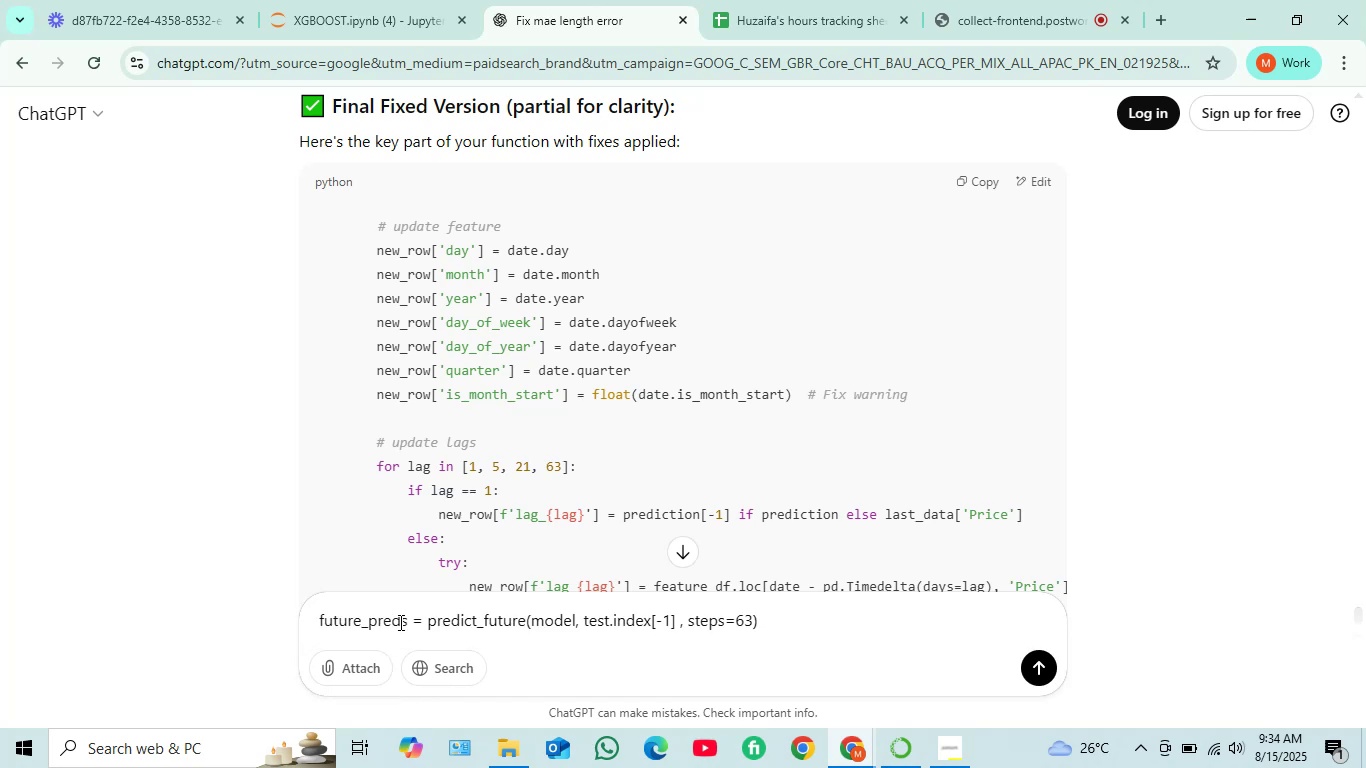 
key(Enter)
 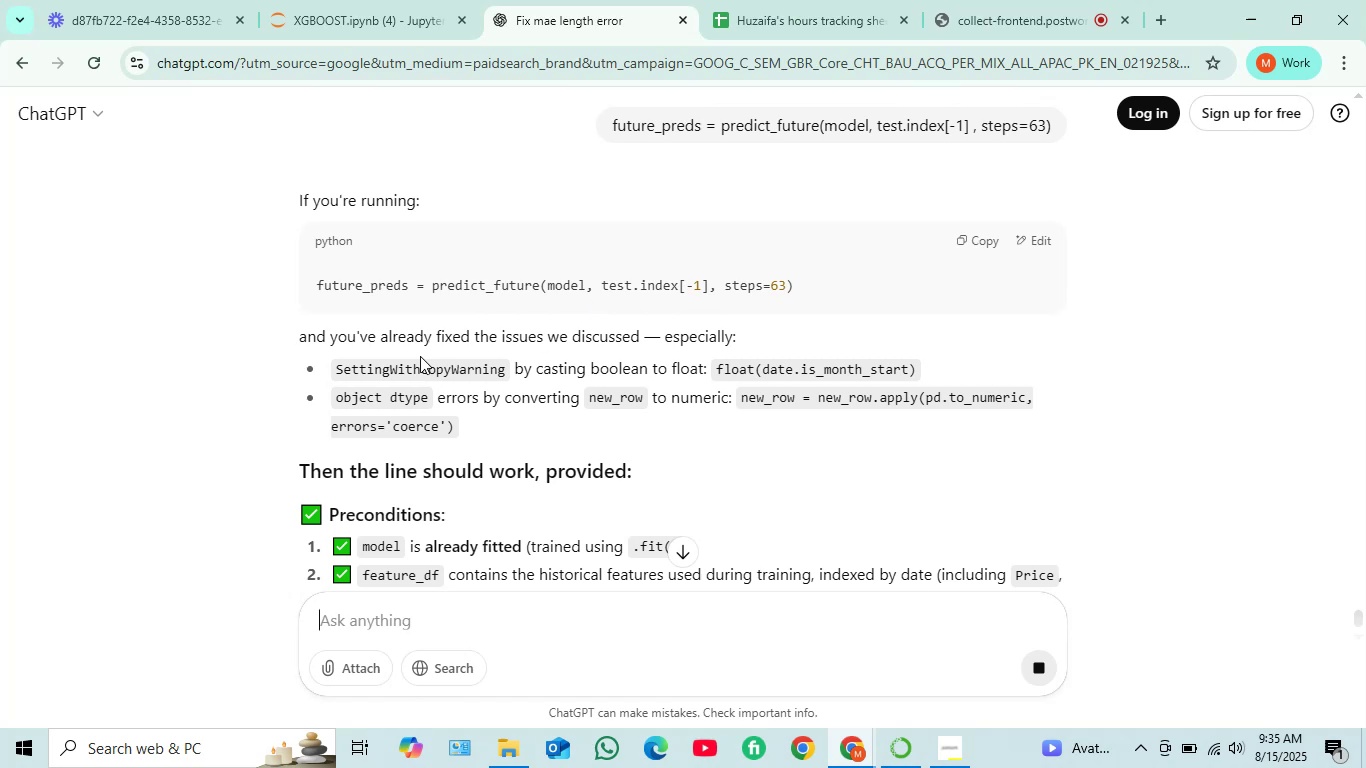 
wait(12.51)
 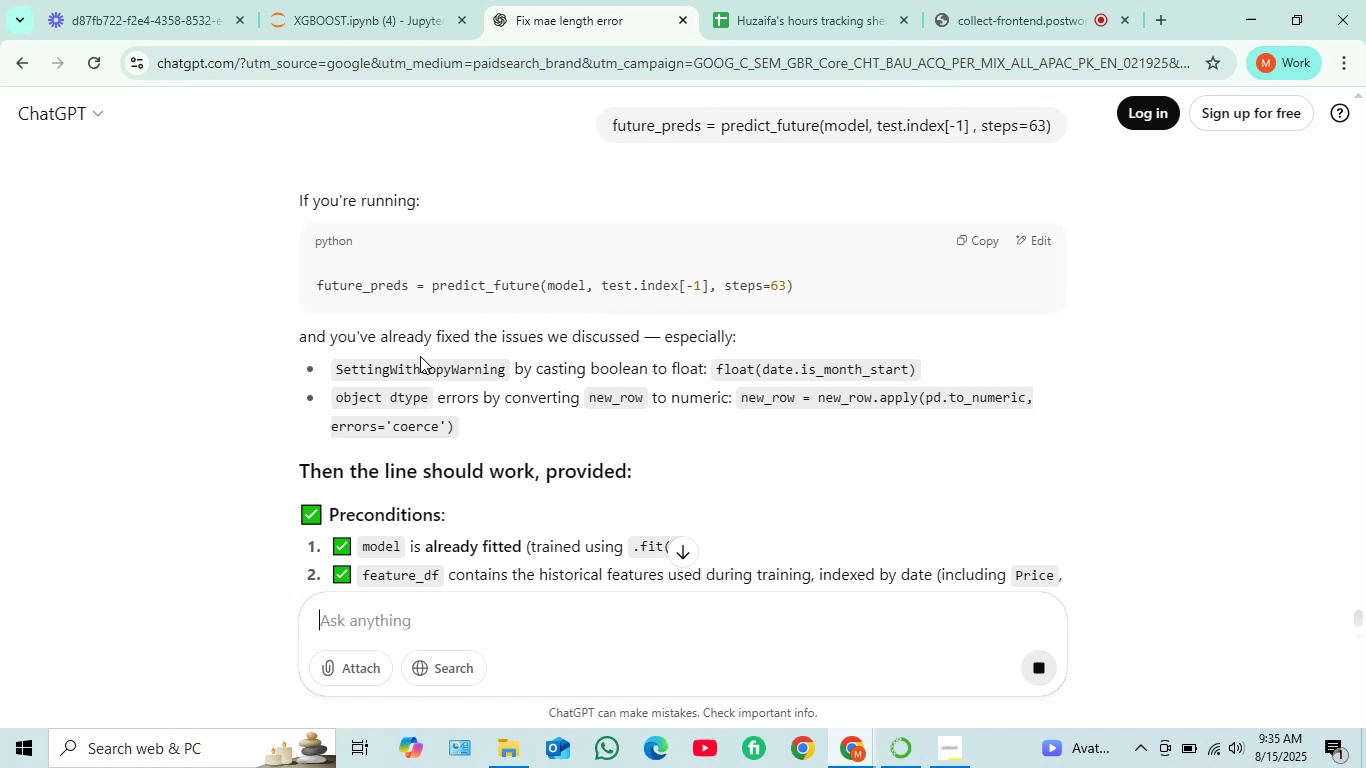 
scroll: coordinate [464, 322], scroll_direction: down, amount: 3.0
 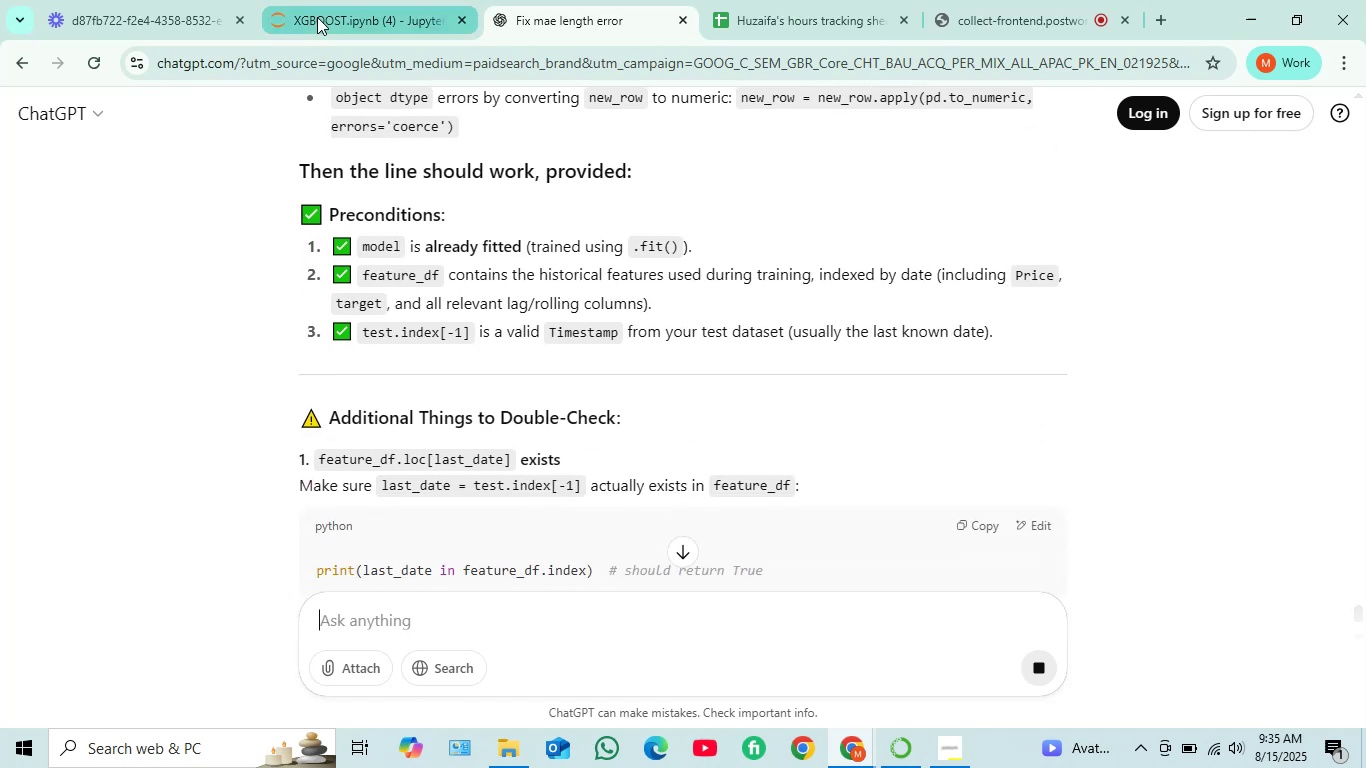 
left_click([317, 17])
 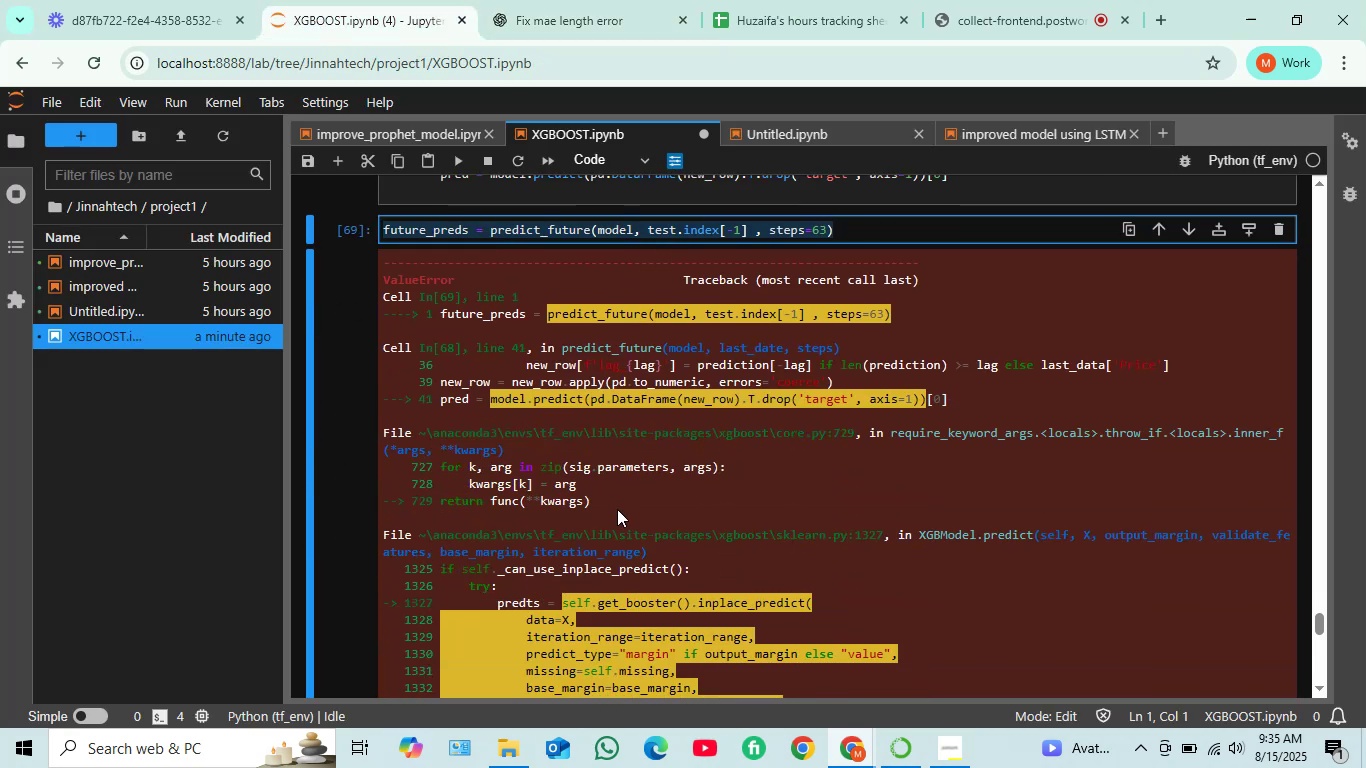 
scroll: coordinate [618, 508], scroll_direction: down, amount: 7.0
 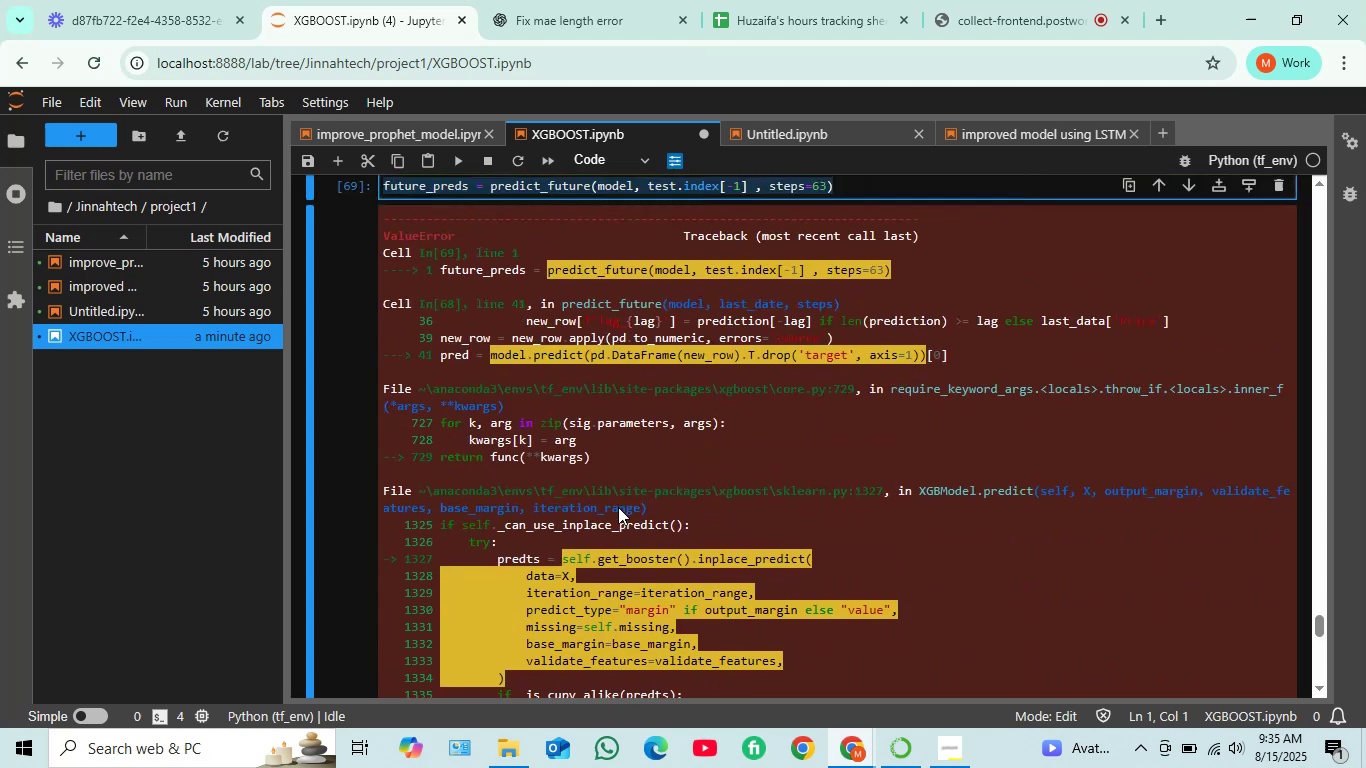 
scroll: coordinate [618, 507], scroll_direction: up, amount: 6.0
 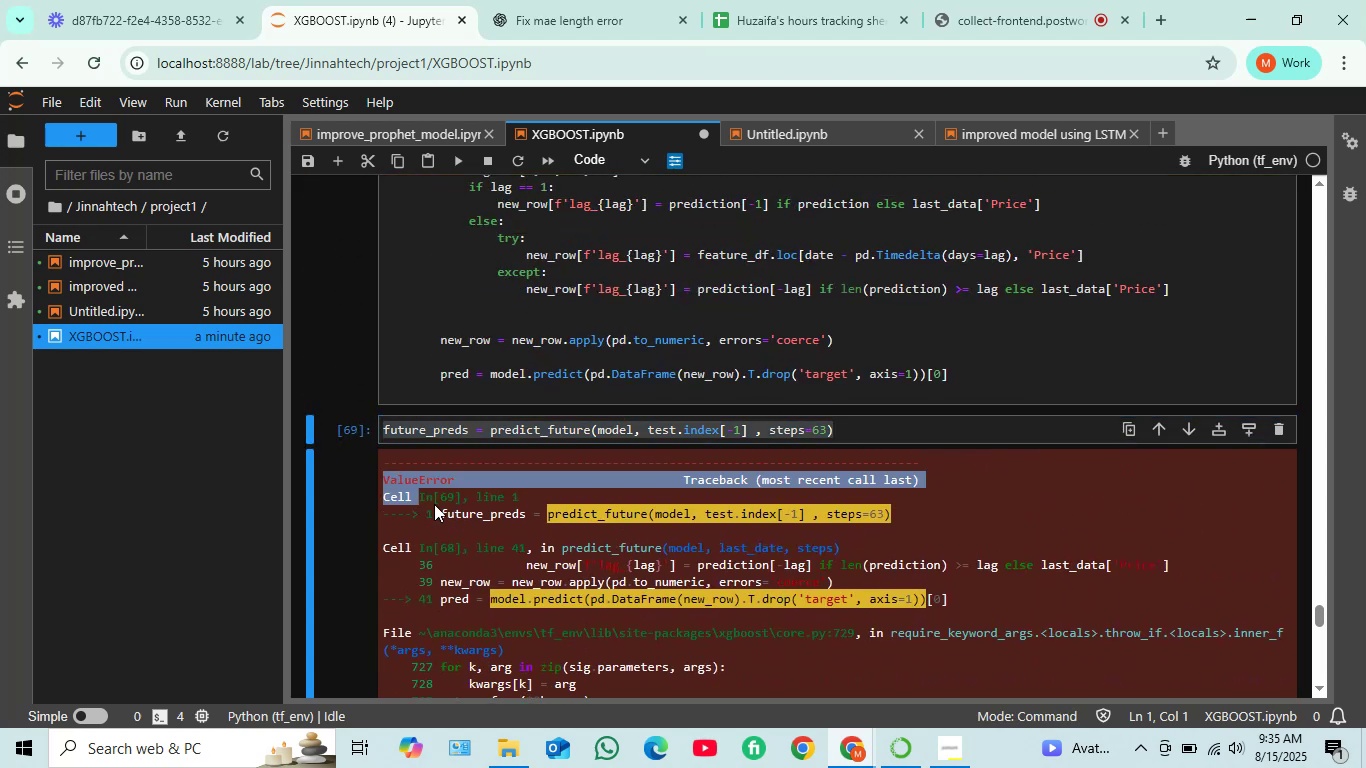 
left_click_drag(start_coordinate=[378, 480], to_coordinate=[811, 239])
 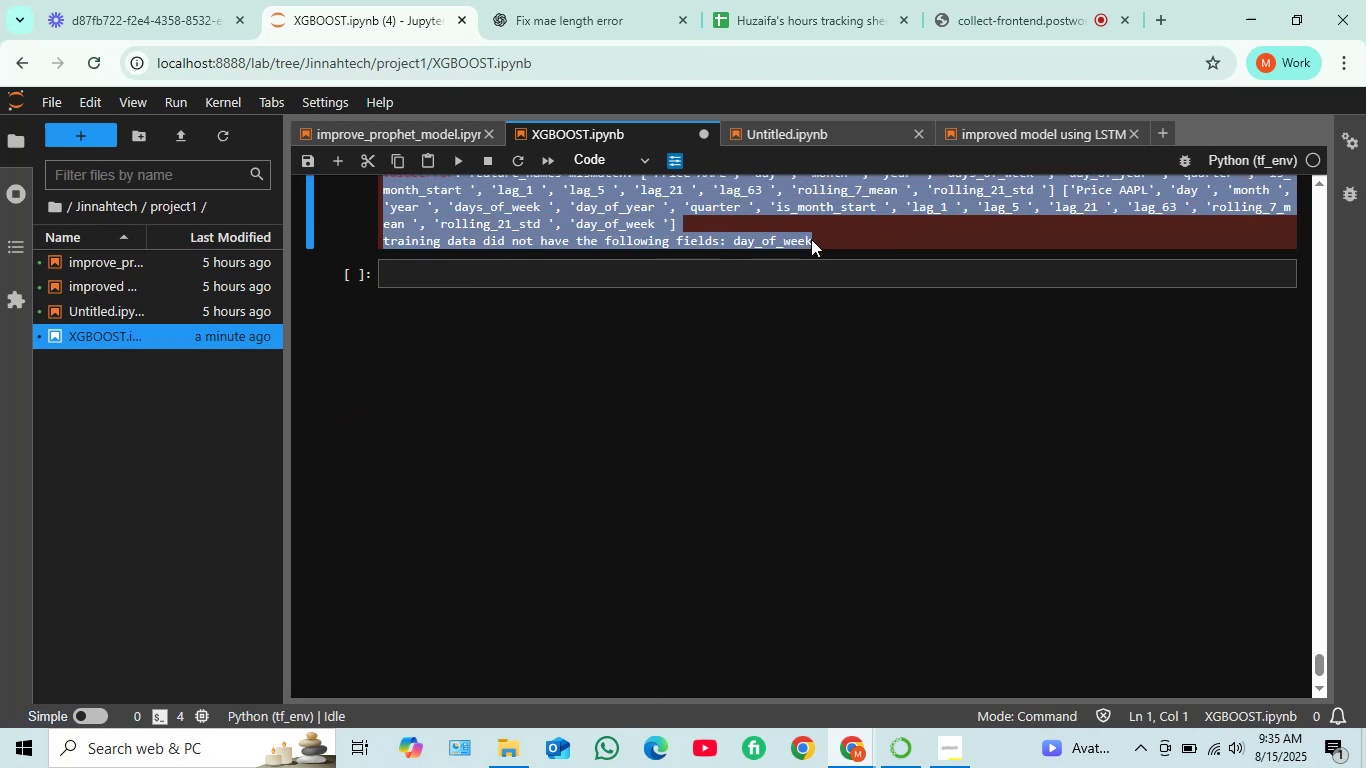 
key(Control+C)
 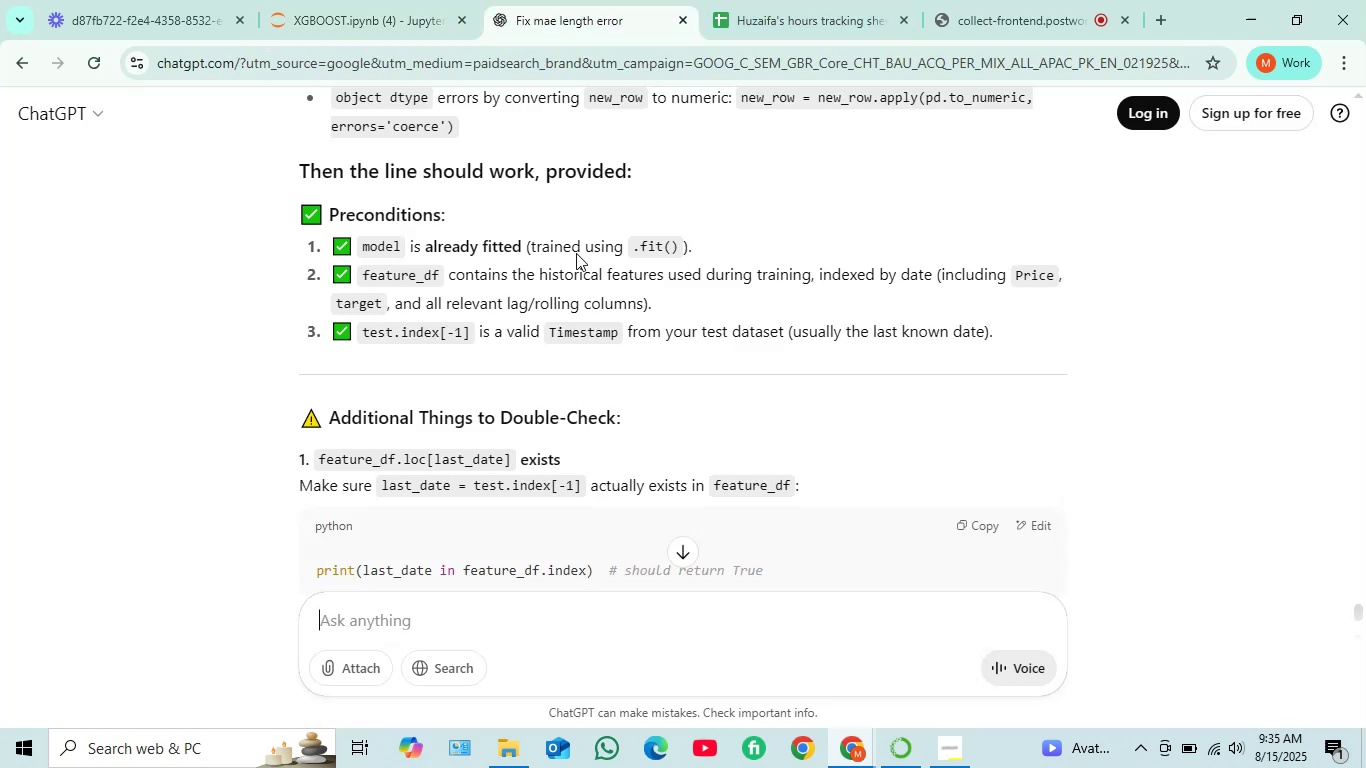 
left_click([604, 0])
 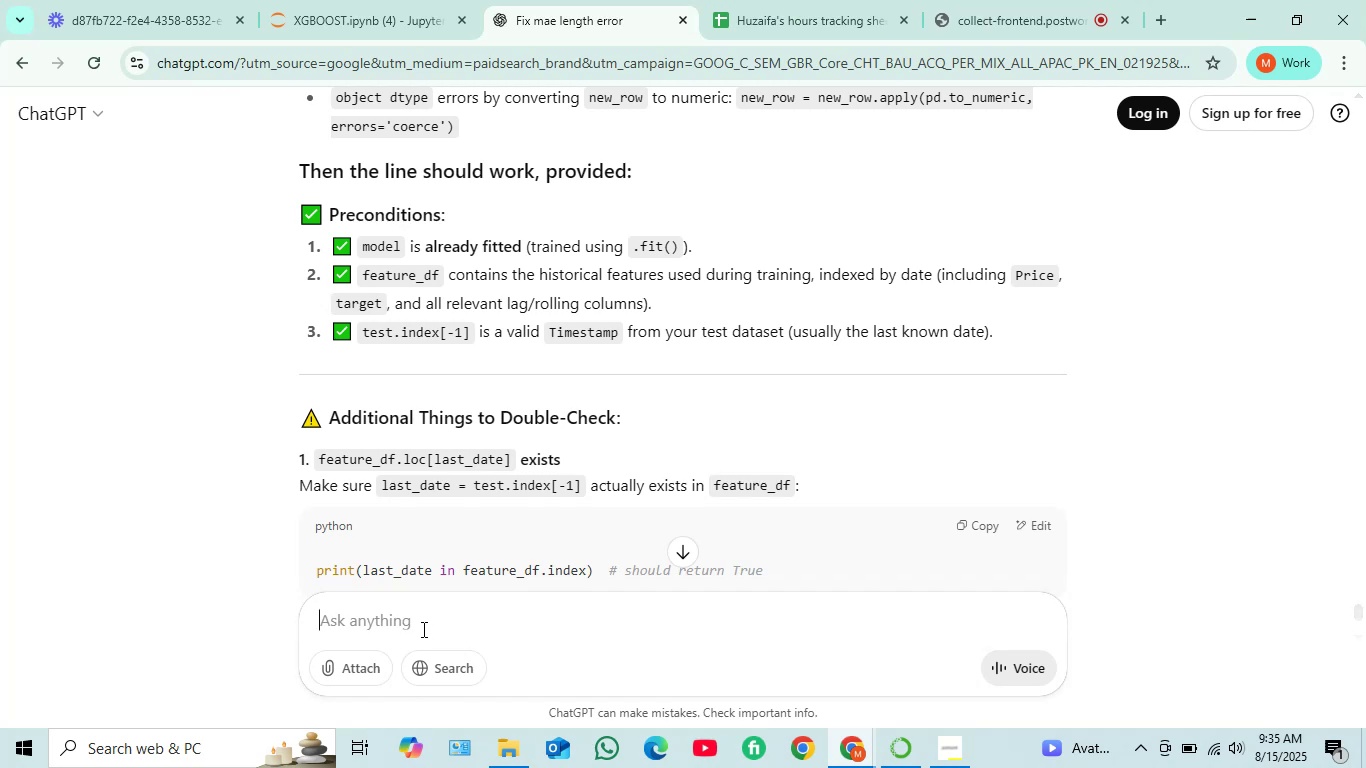 
left_click([422, 629])
 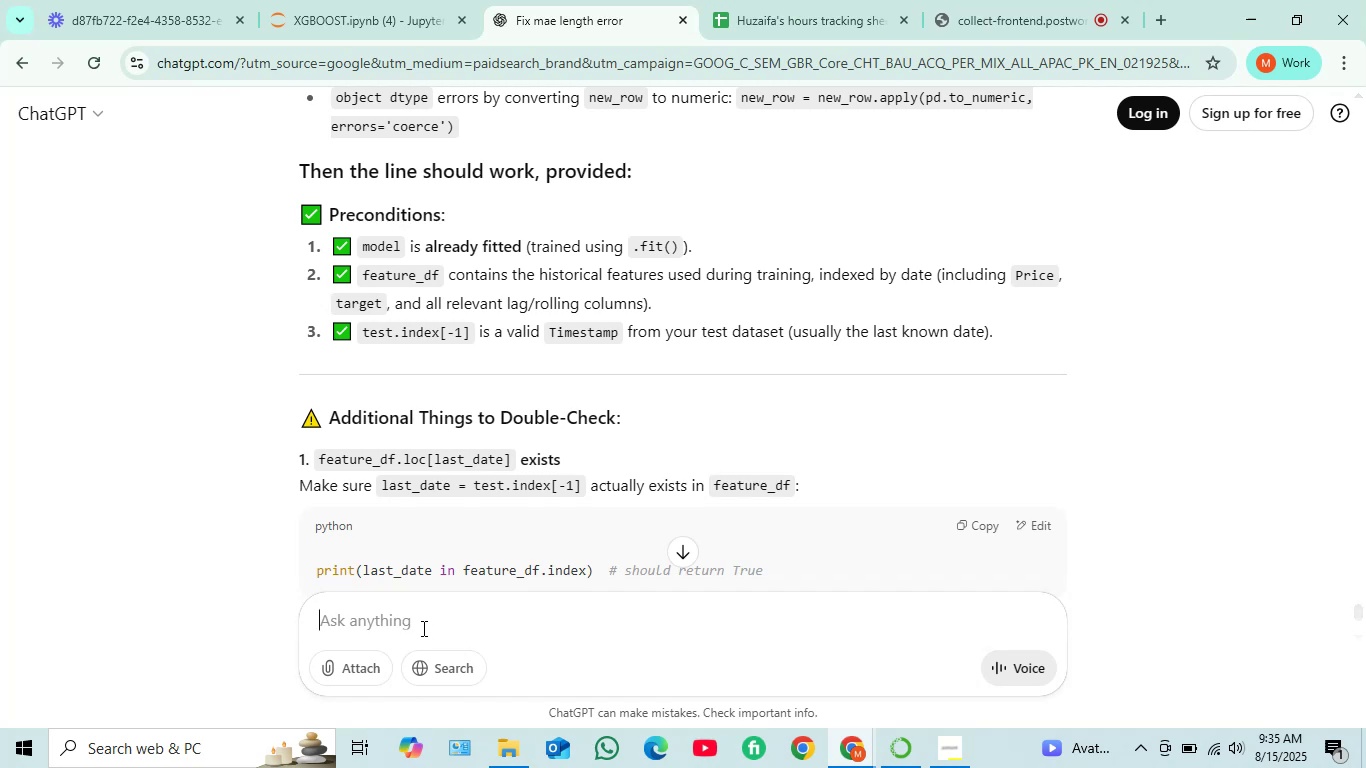 
key(Control+V)
 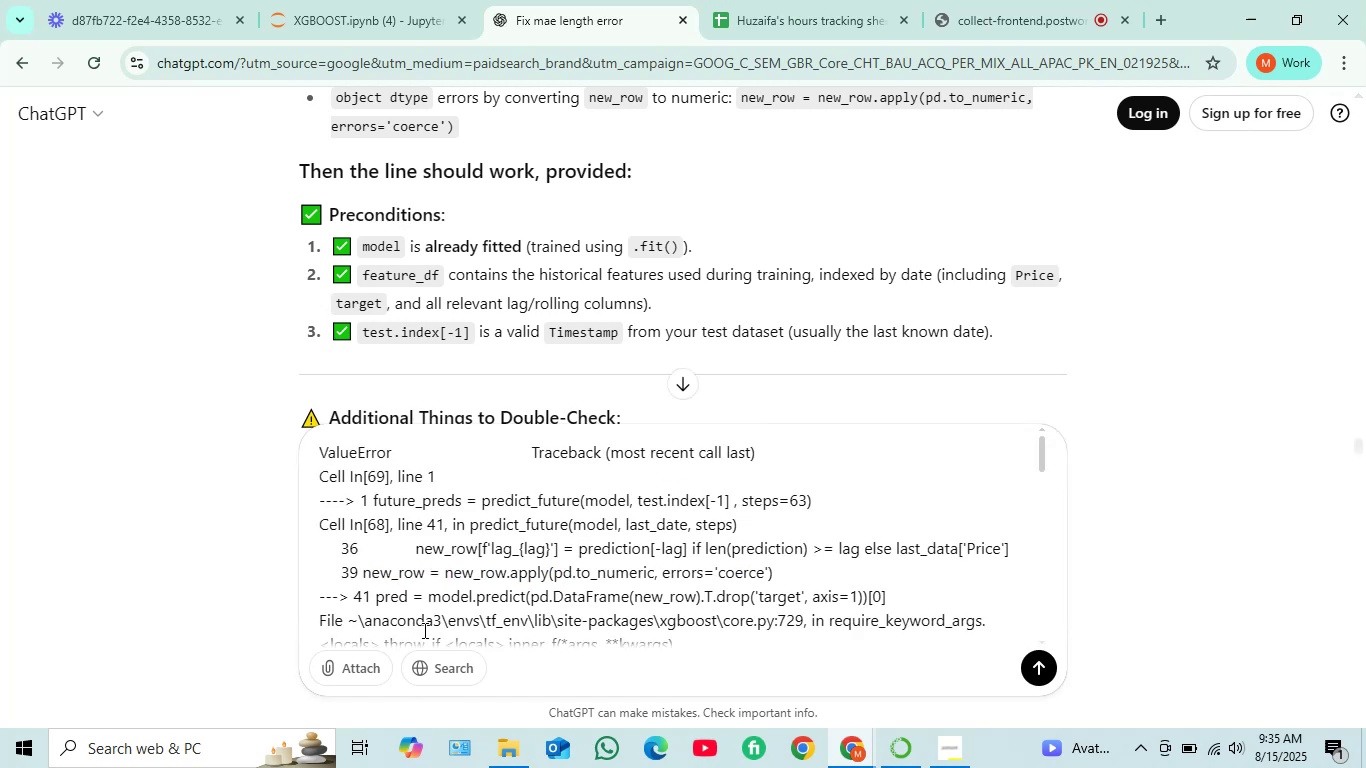 
key(Shift+Enter)
 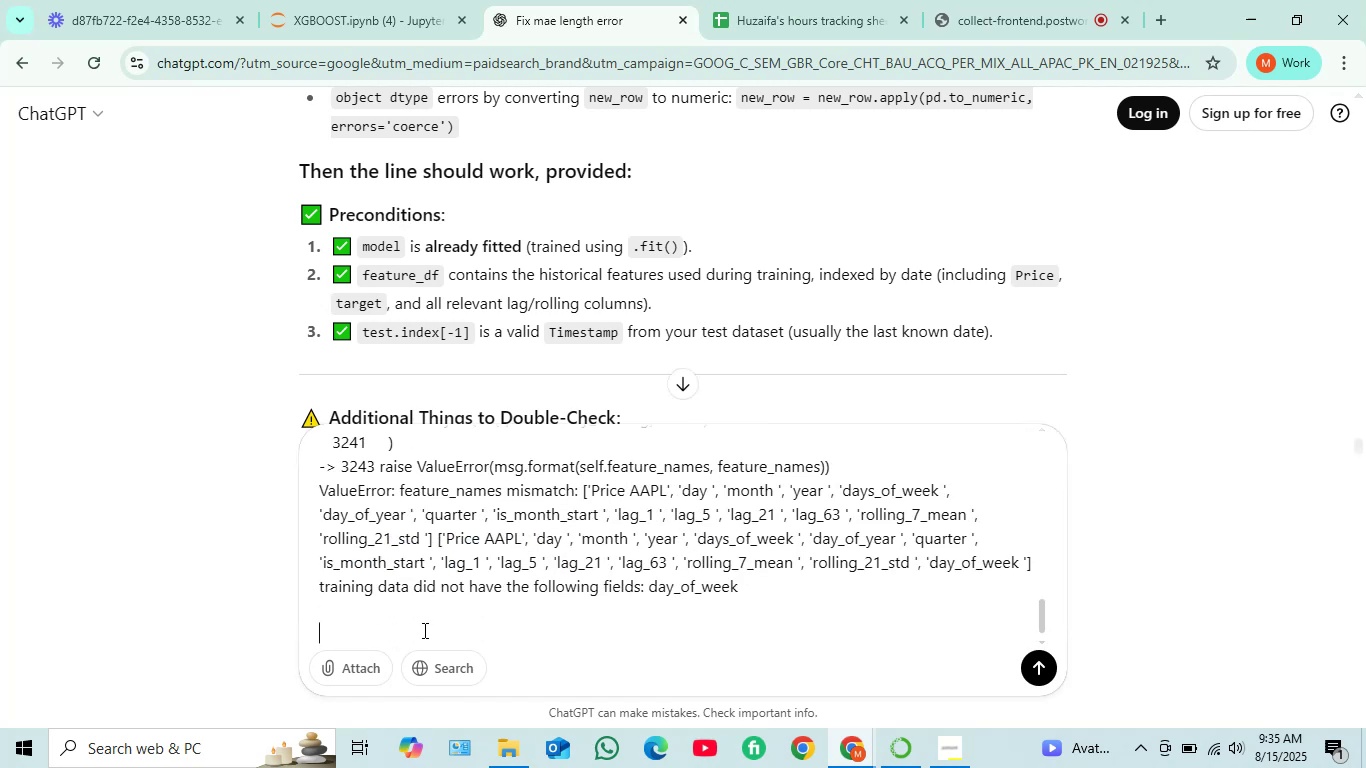 
key(Shift+Enter)
 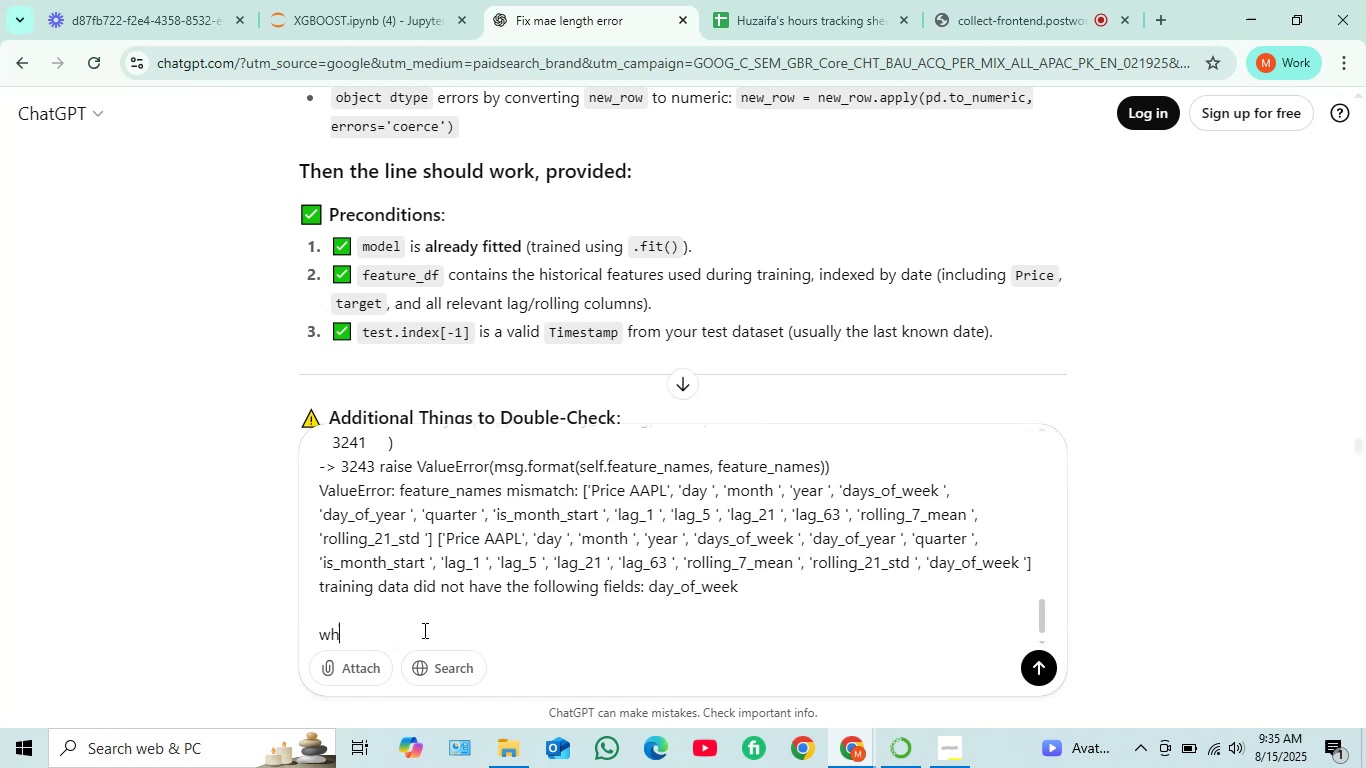 
type(when i run the above one line code it gives this error)
 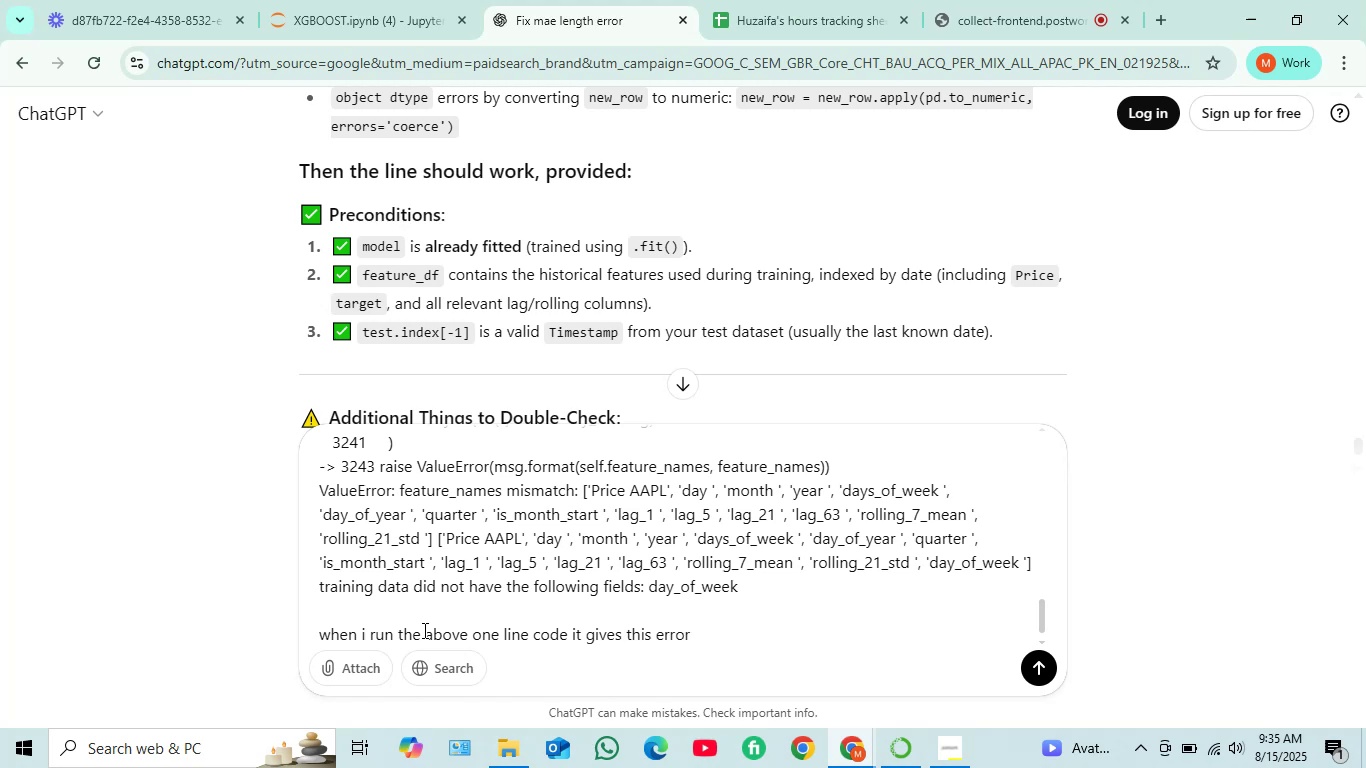 
key(Enter)
 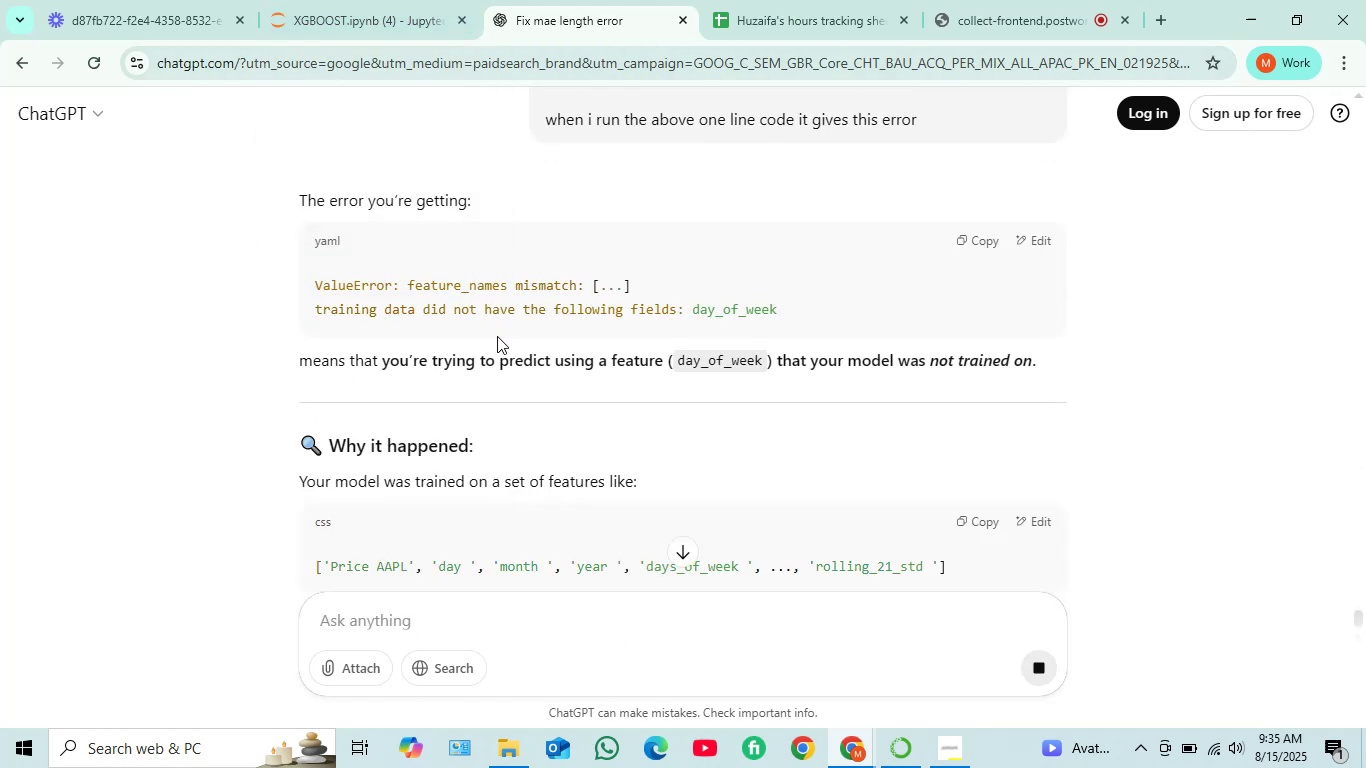 
wait(6.79)
 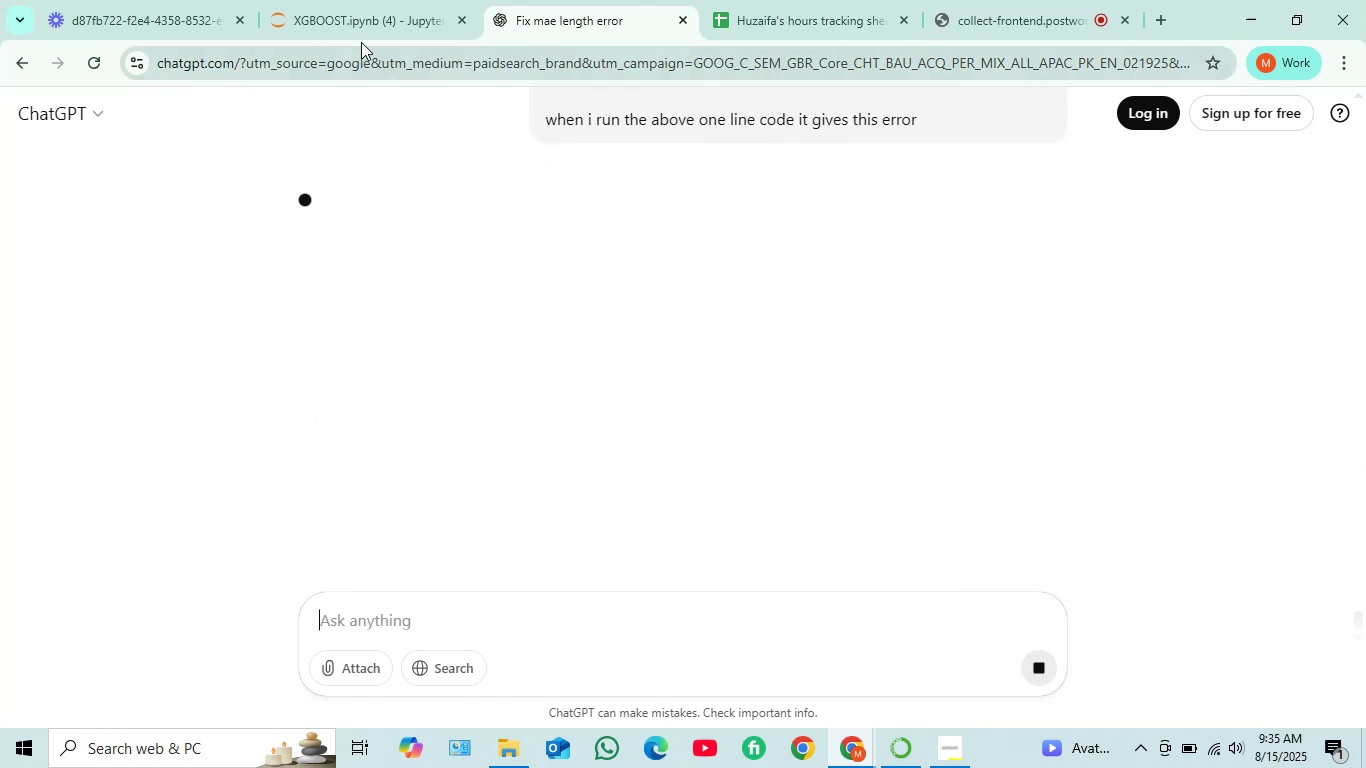 
scroll: coordinate [484, 420], scroll_direction: down, amount: 1.0
 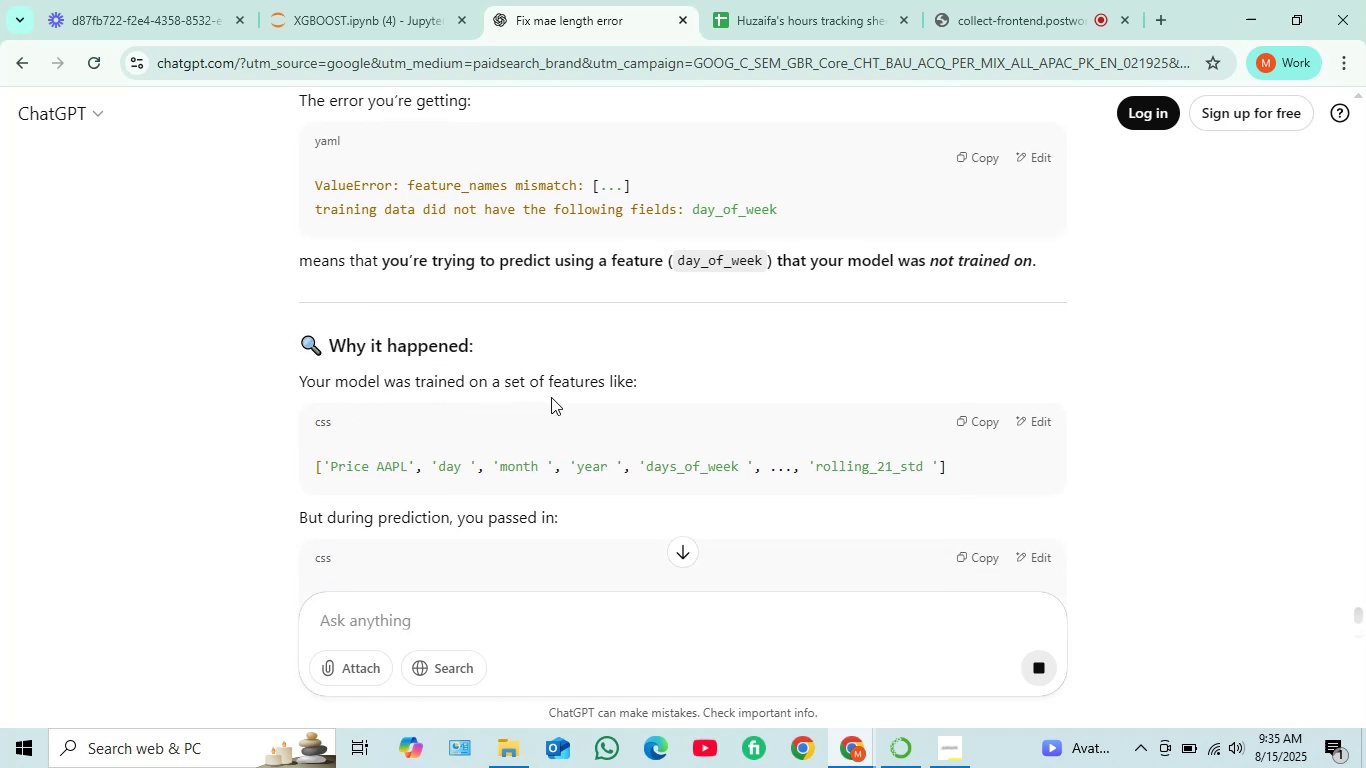 
wait(5.0)
 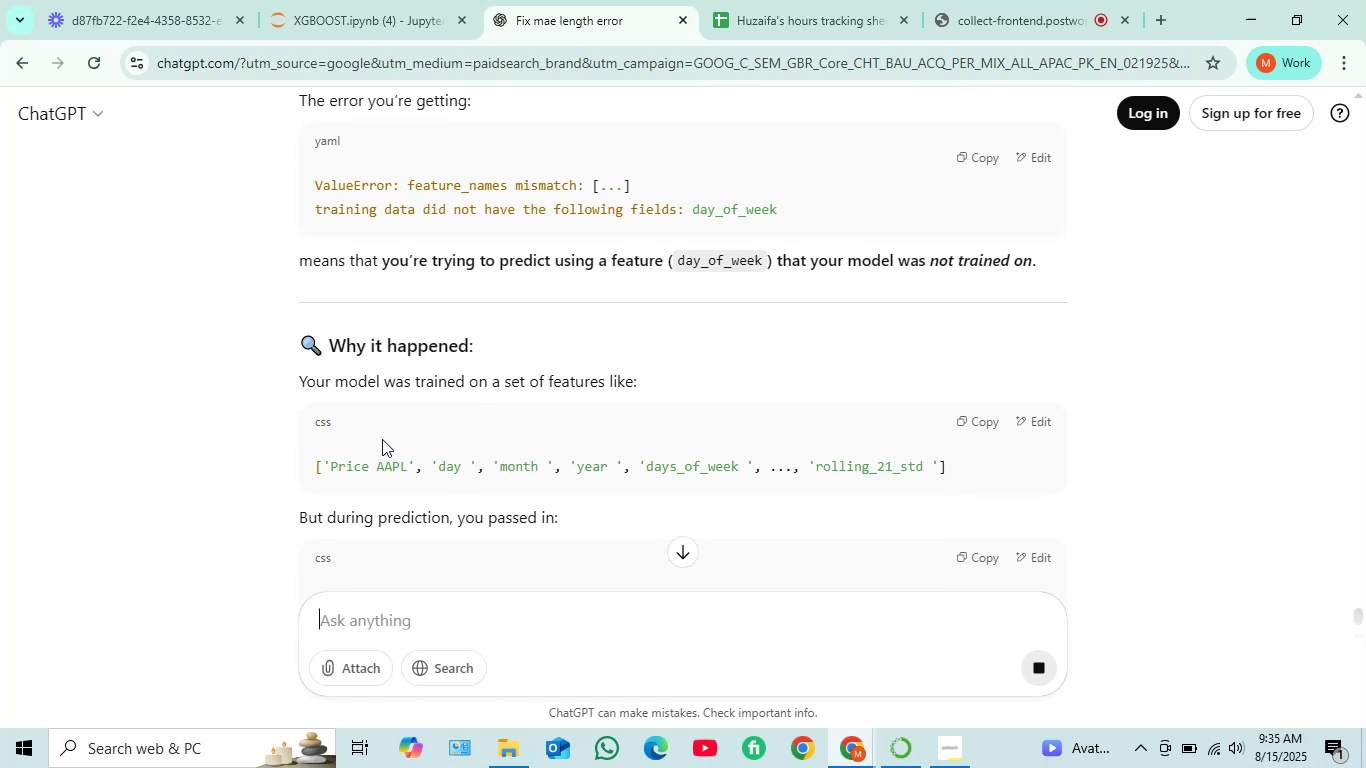 
scroll: coordinate [514, 488], scroll_direction: down, amount: 2.0
 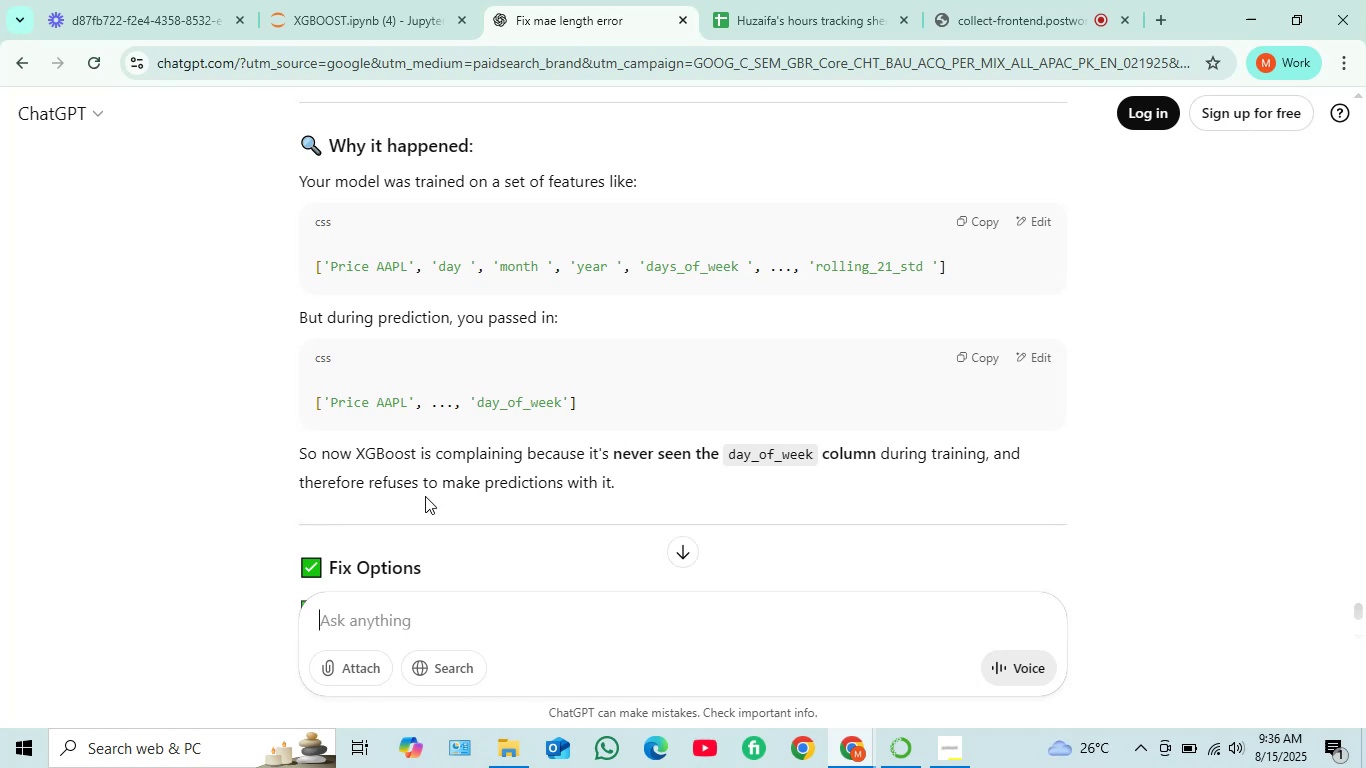 
wait(5.1)
 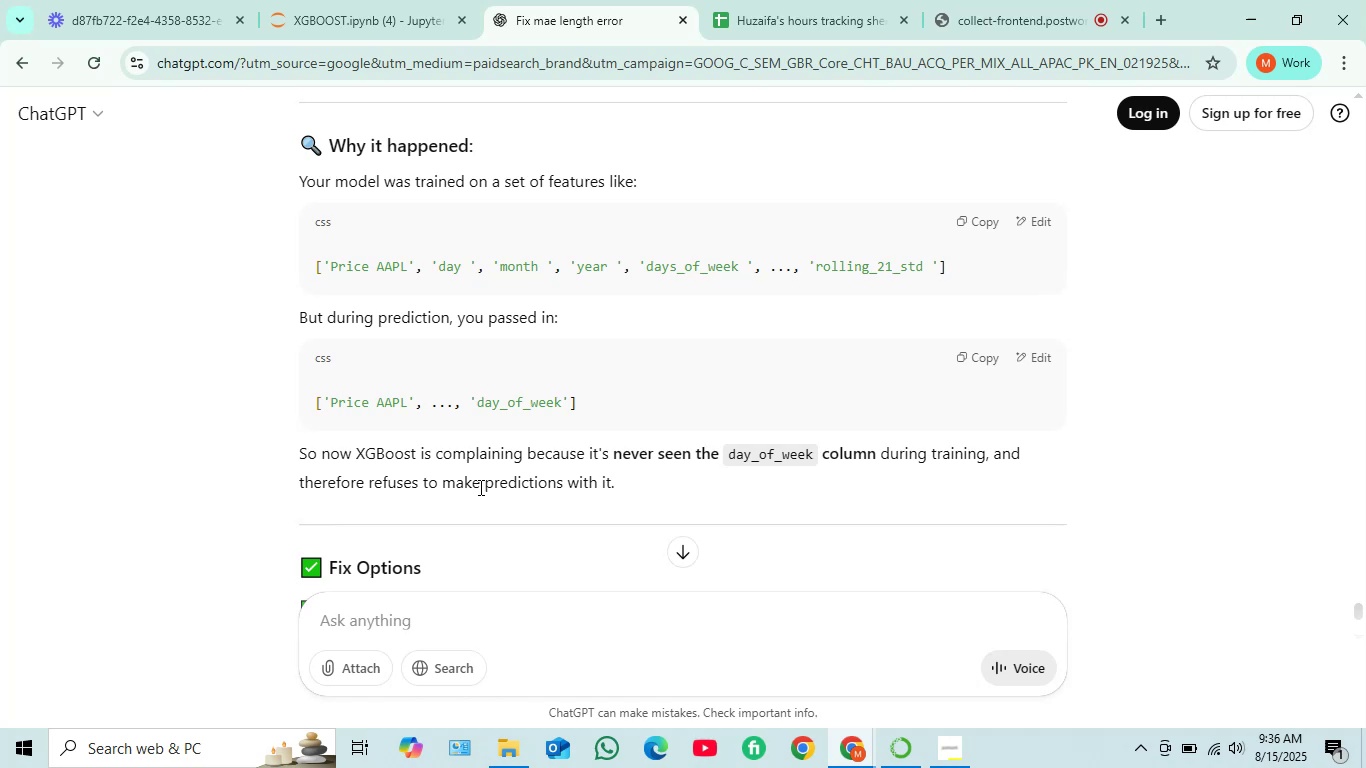 
scroll: coordinate [460, 461], scroll_direction: down, amount: 2.0
 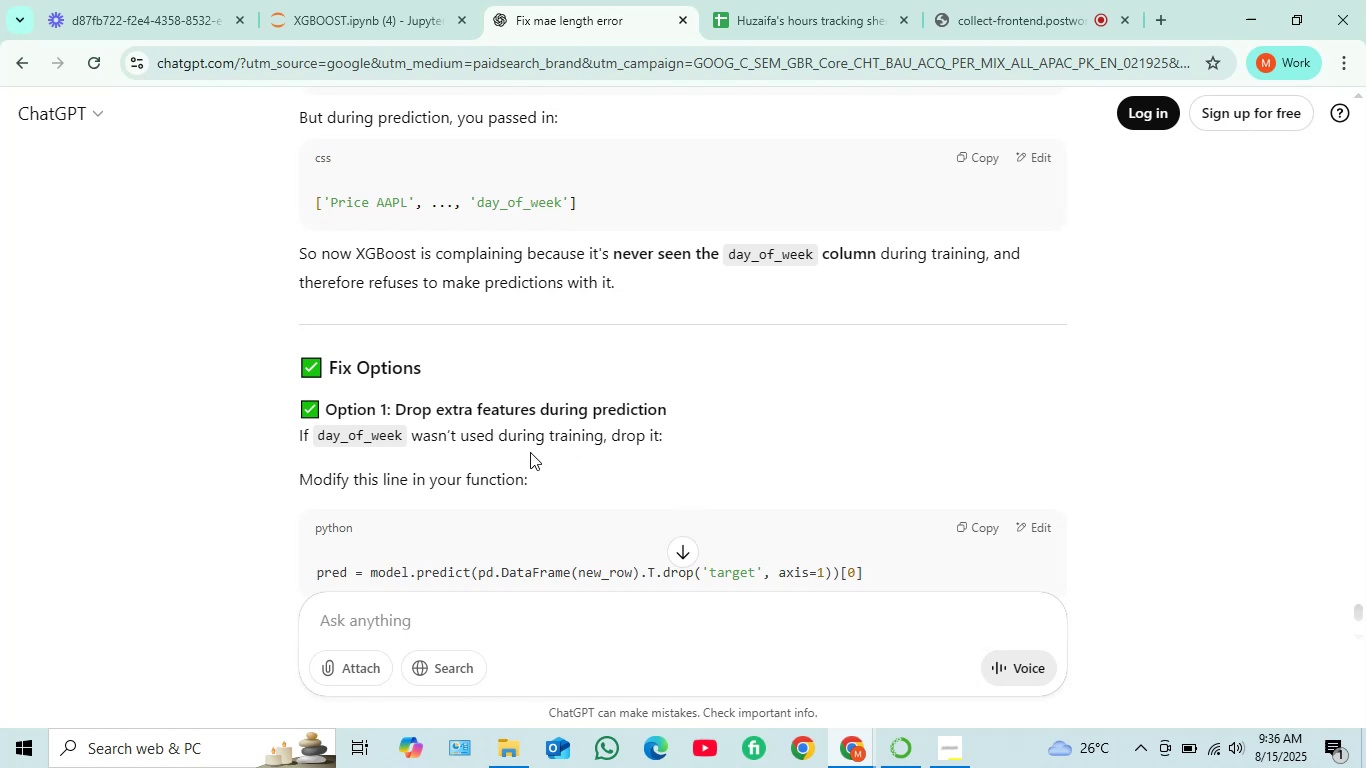 
wait(6.4)
 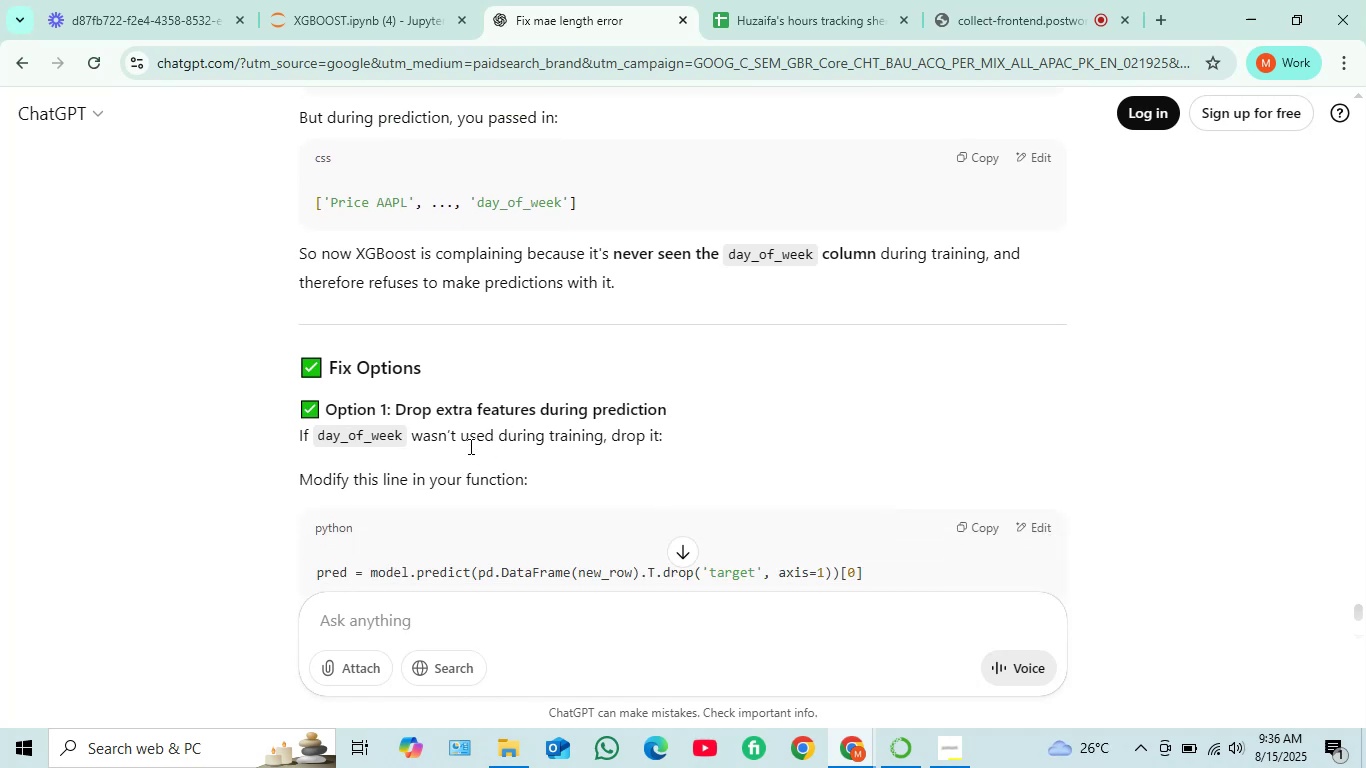 
scroll: coordinate [523, 456], scroll_direction: down, amount: 1.0
 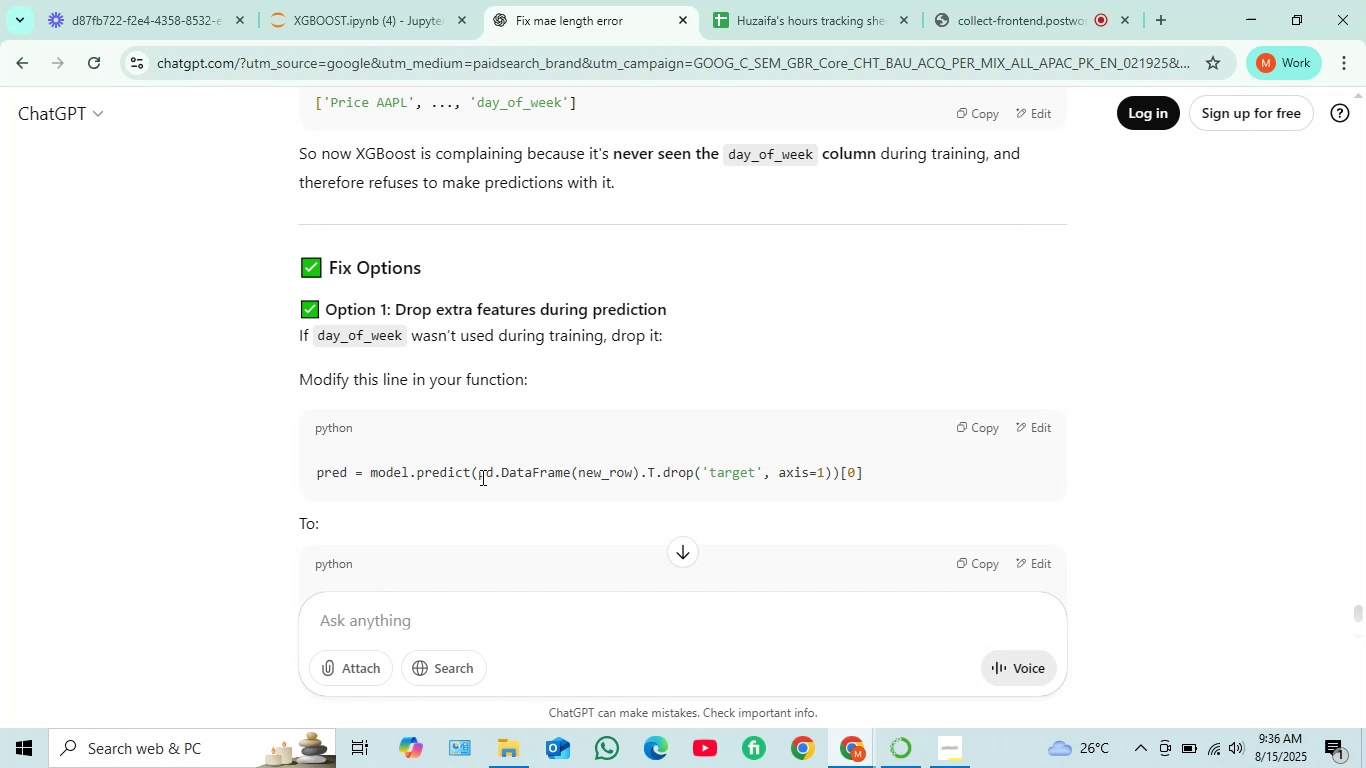 
wait(12.58)
 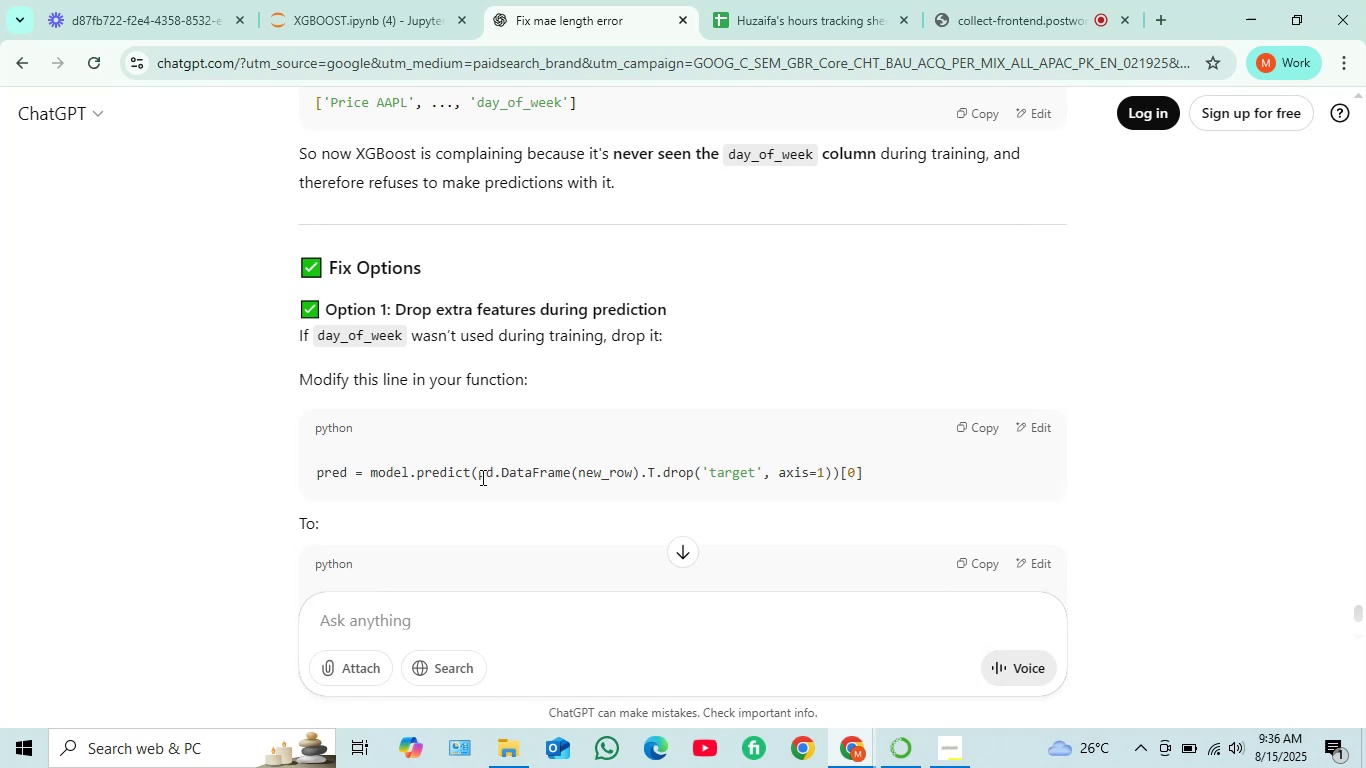 
scroll: coordinate [458, 467], scroll_direction: down, amount: 1.0
 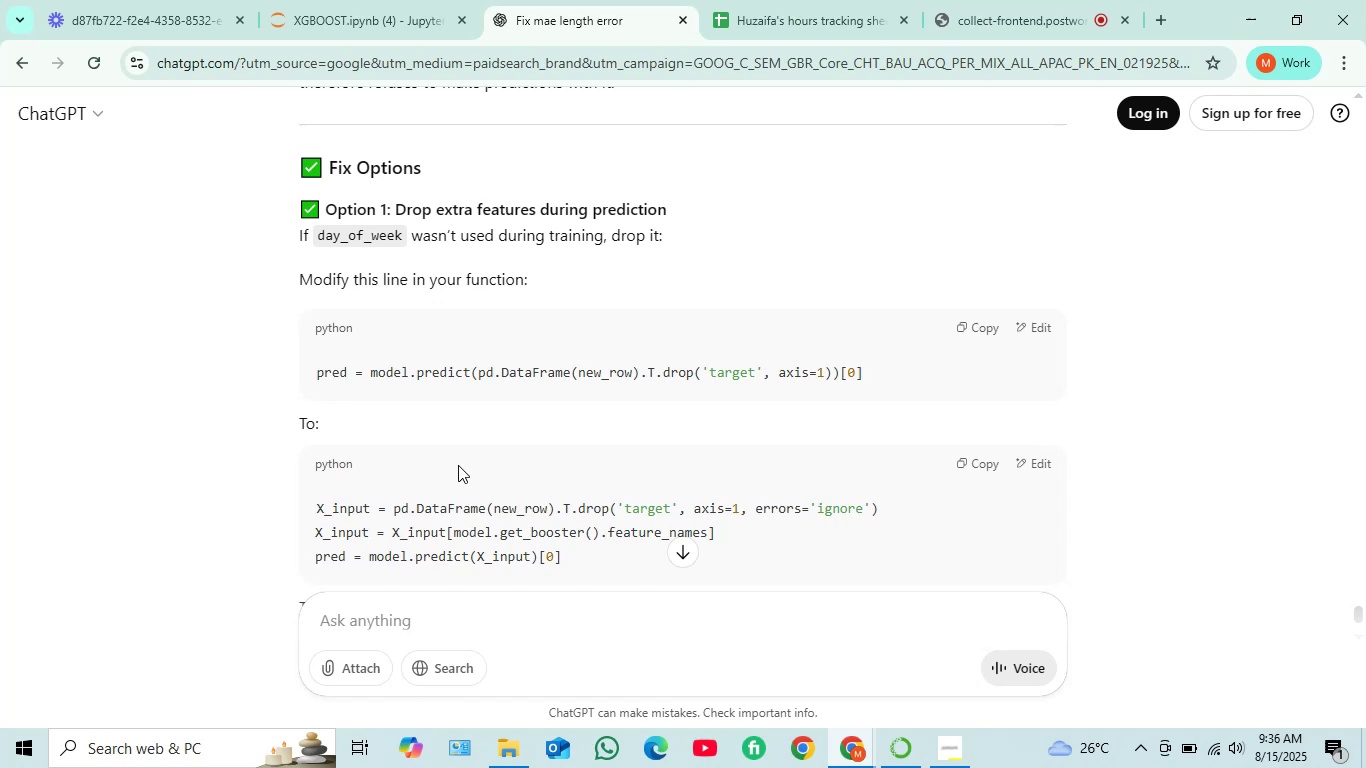 
wait(6.21)
 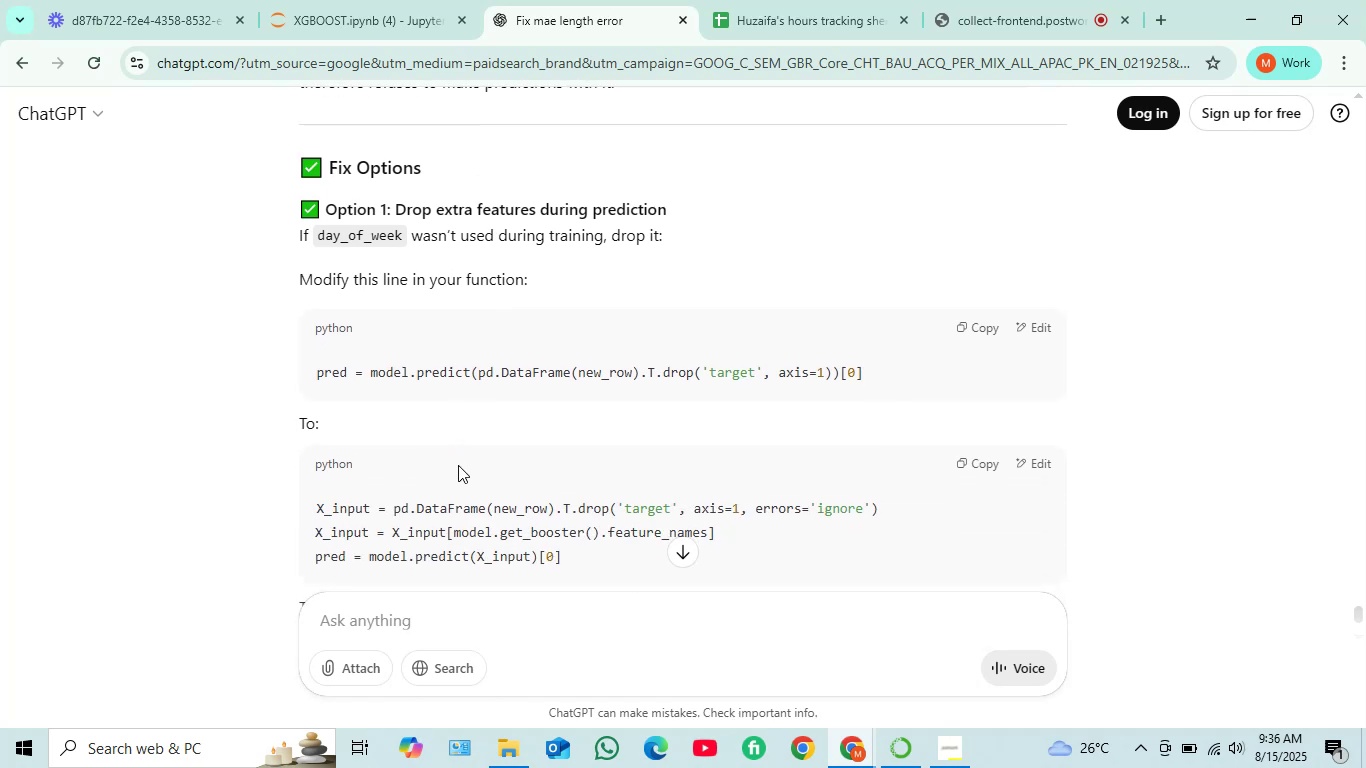 
scroll: coordinate [523, 506], scroll_direction: down, amount: 1.0
 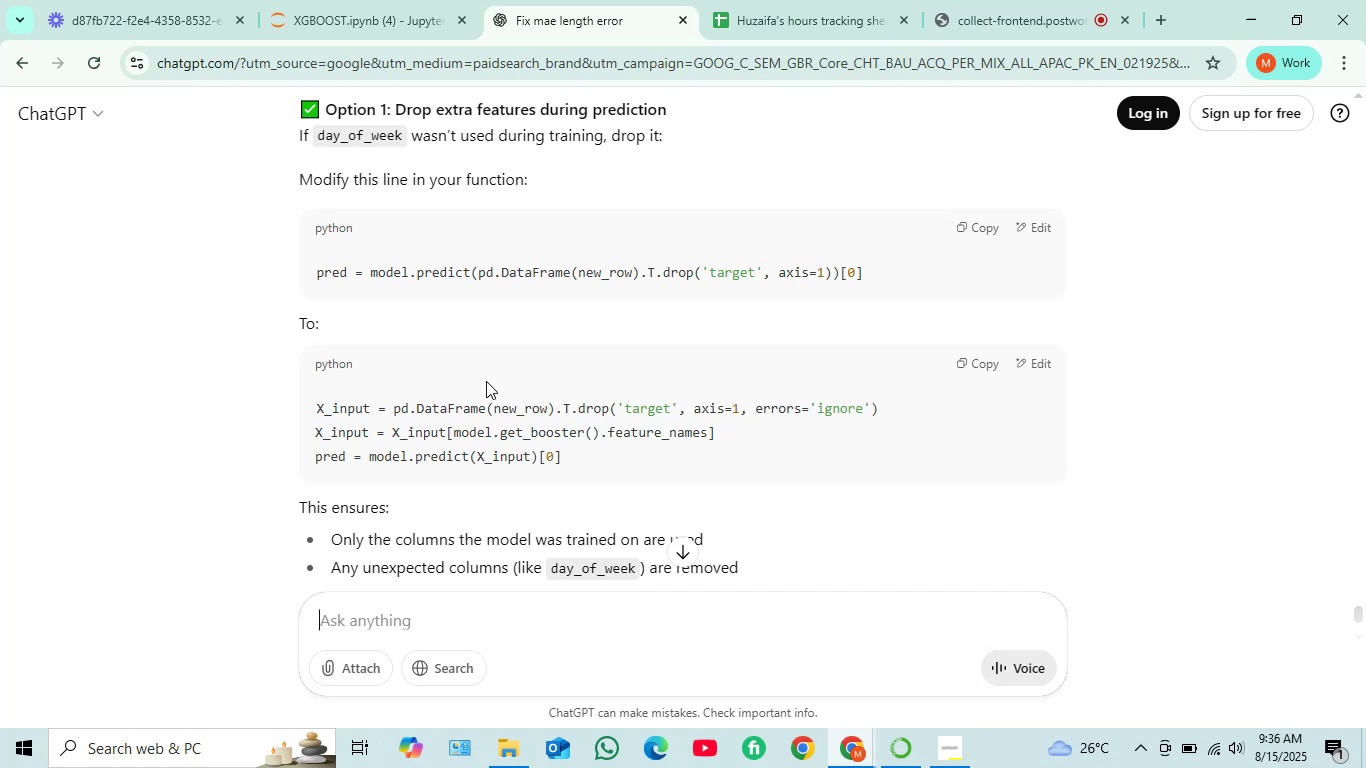 
wait(14.53)
 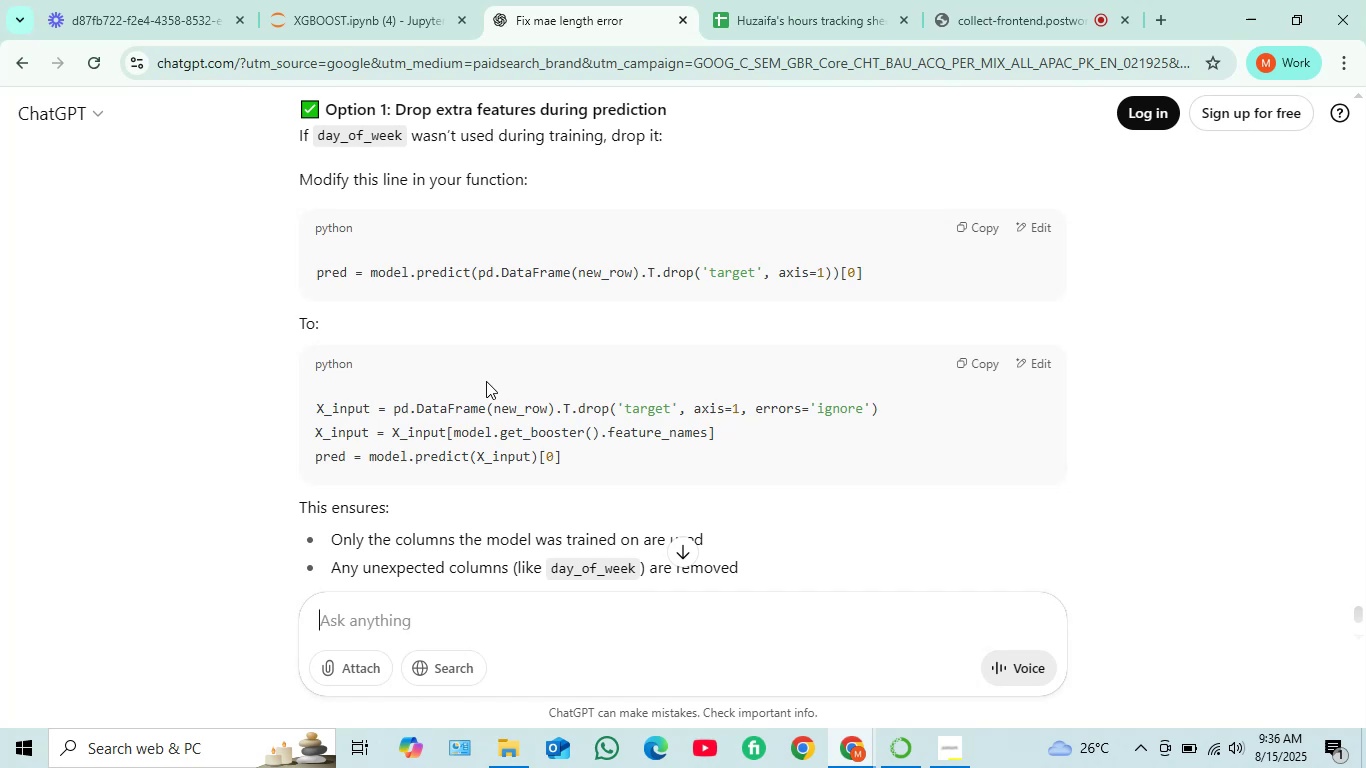 
scroll: coordinate [568, 456], scroll_direction: down, amount: 1.0
 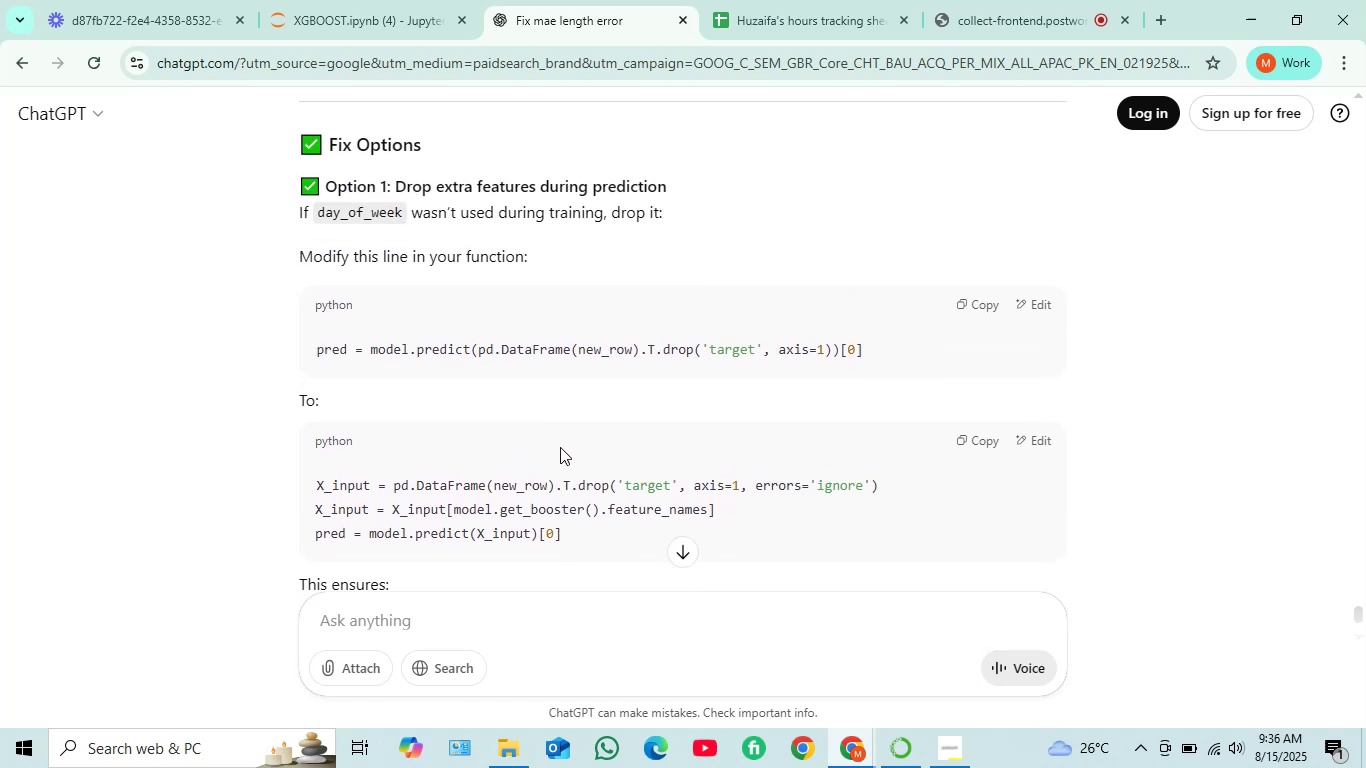 
scroll: coordinate [560, 447], scroll_direction: up, amount: 2.0
 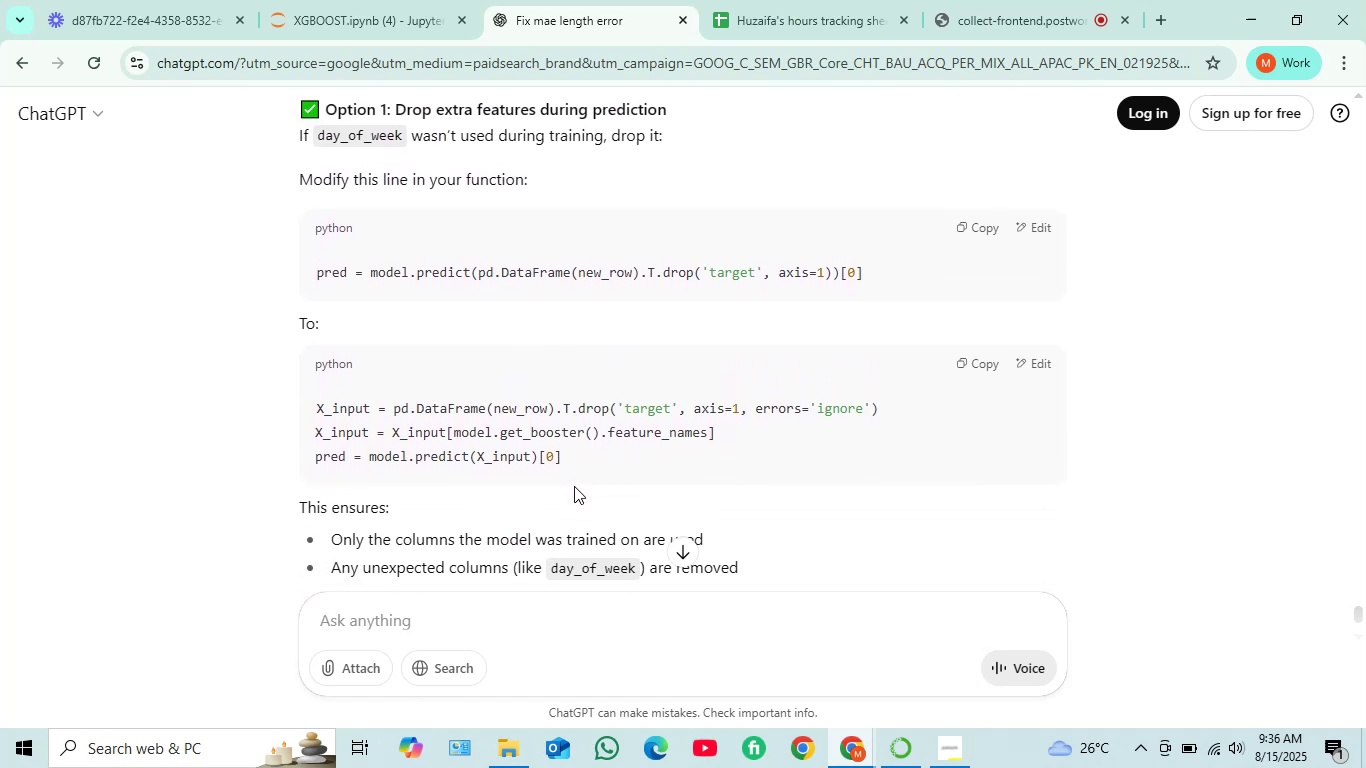 
scroll: coordinate [574, 490], scroll_direction: down, amount: 1.0
 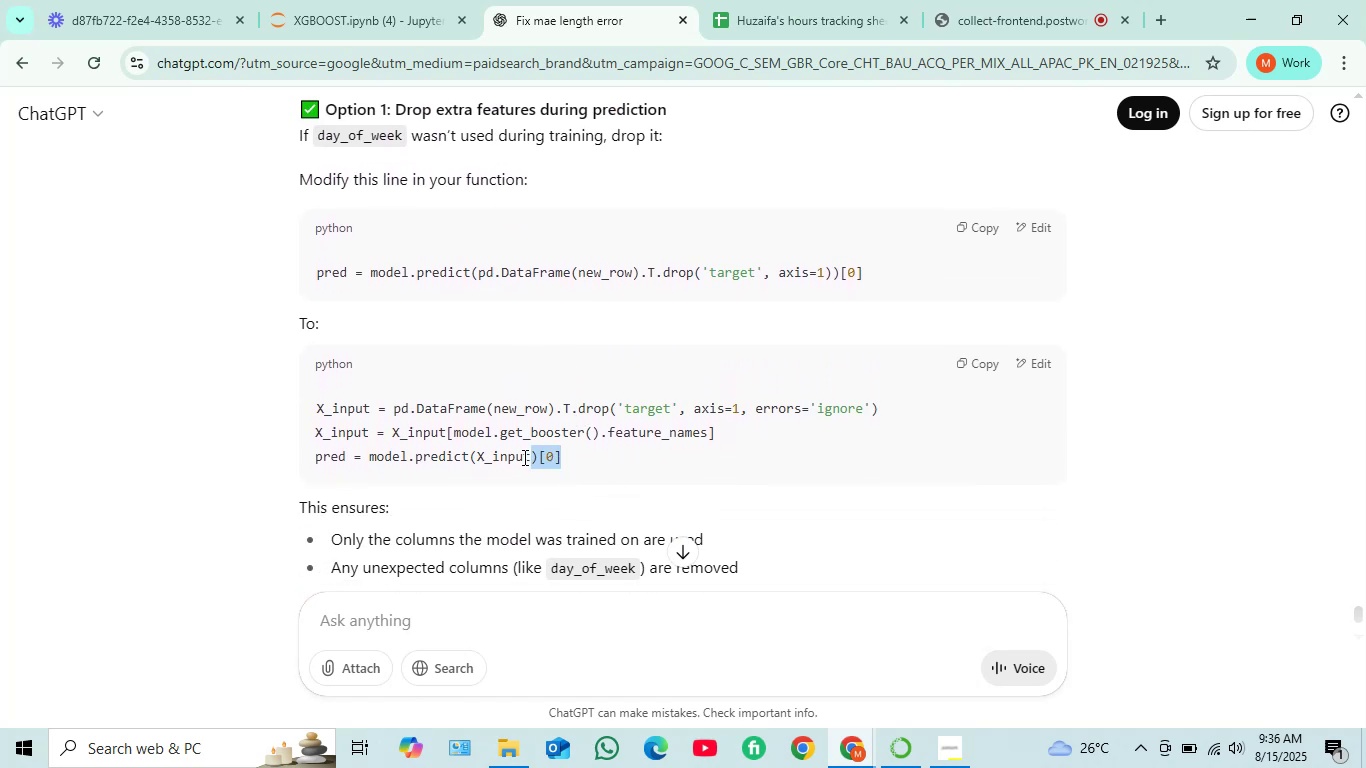 
left_click_drag(start_coordinate=[565, 462], to_coordinate=[317, 416])
 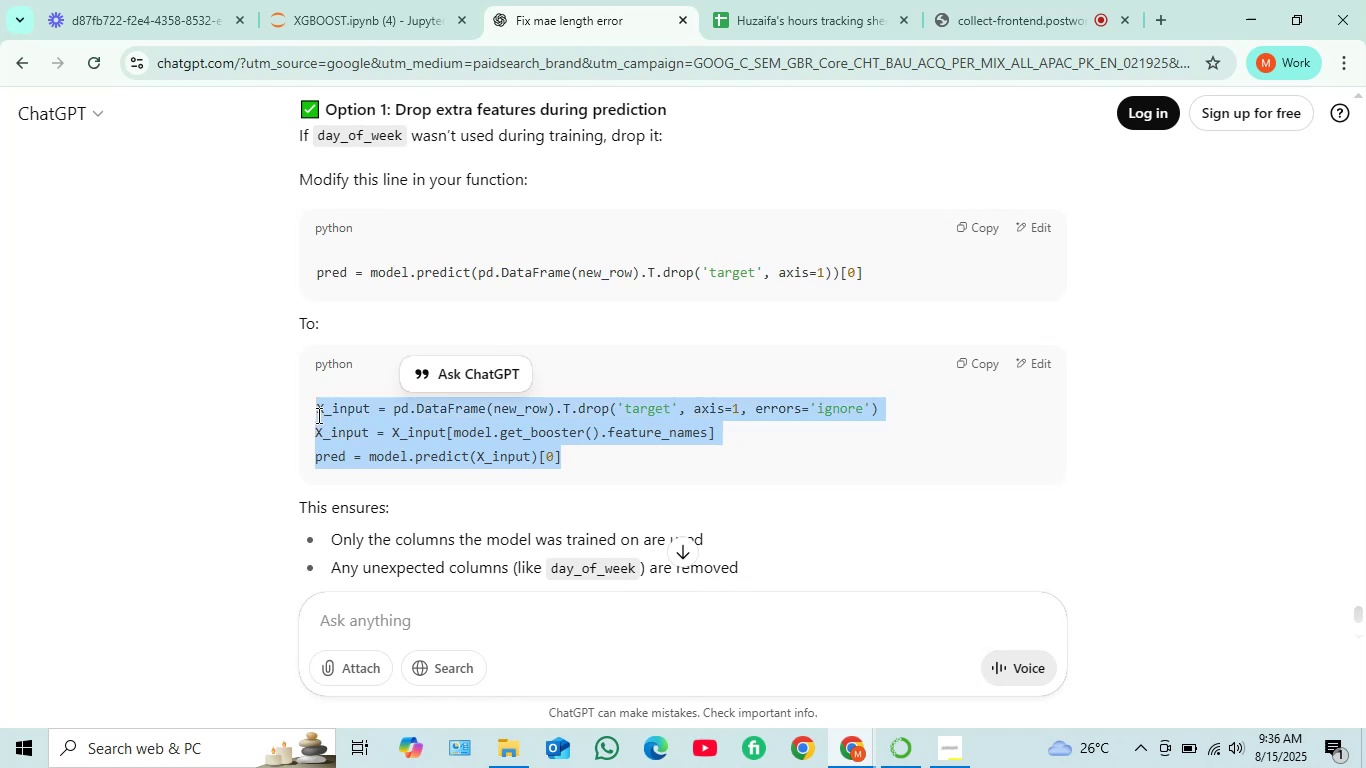 
key(Control+C)
 